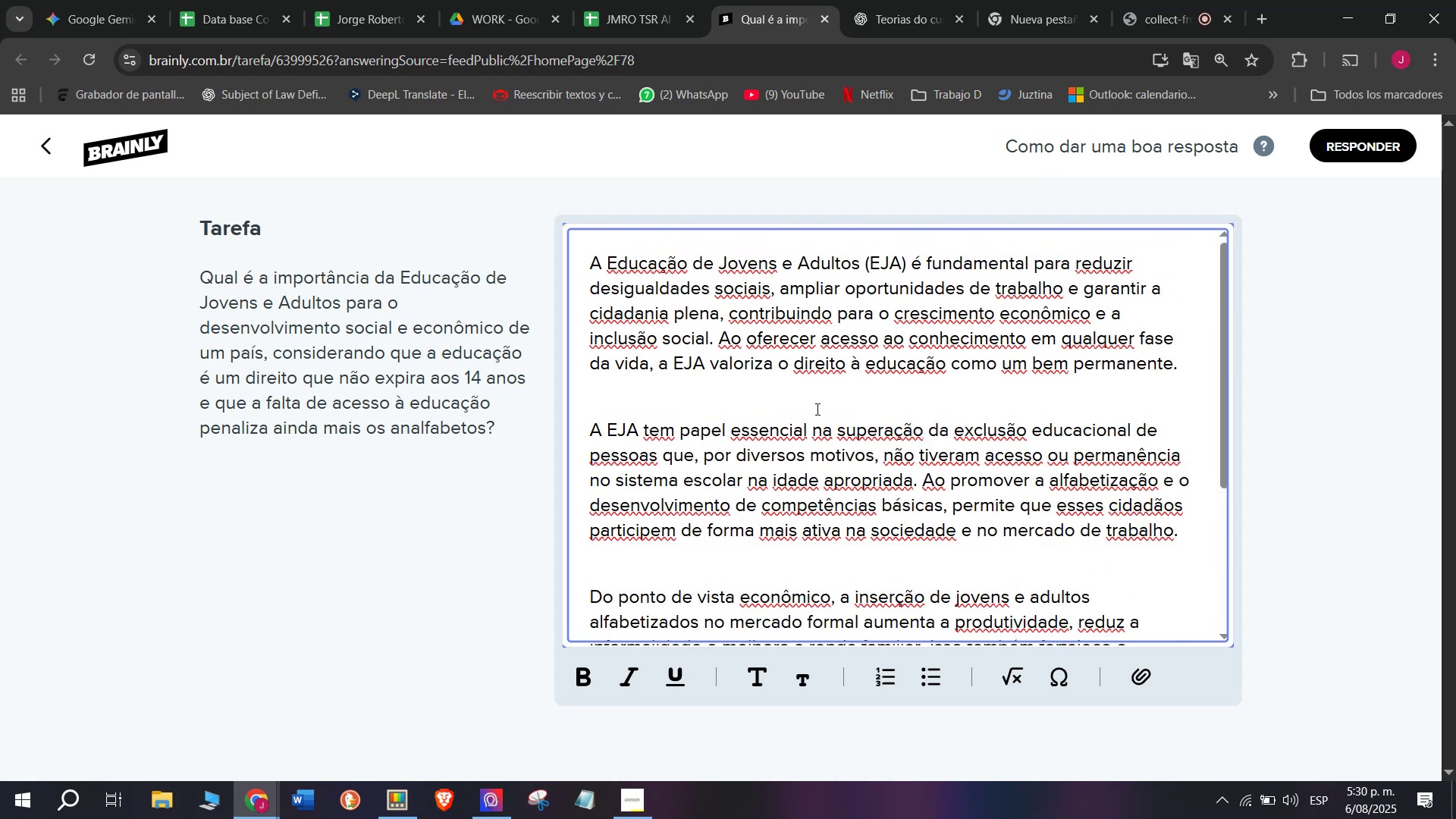 
left_click_drag(start_coordinate=[719, 334], to_coordinate=[1145, 381])
 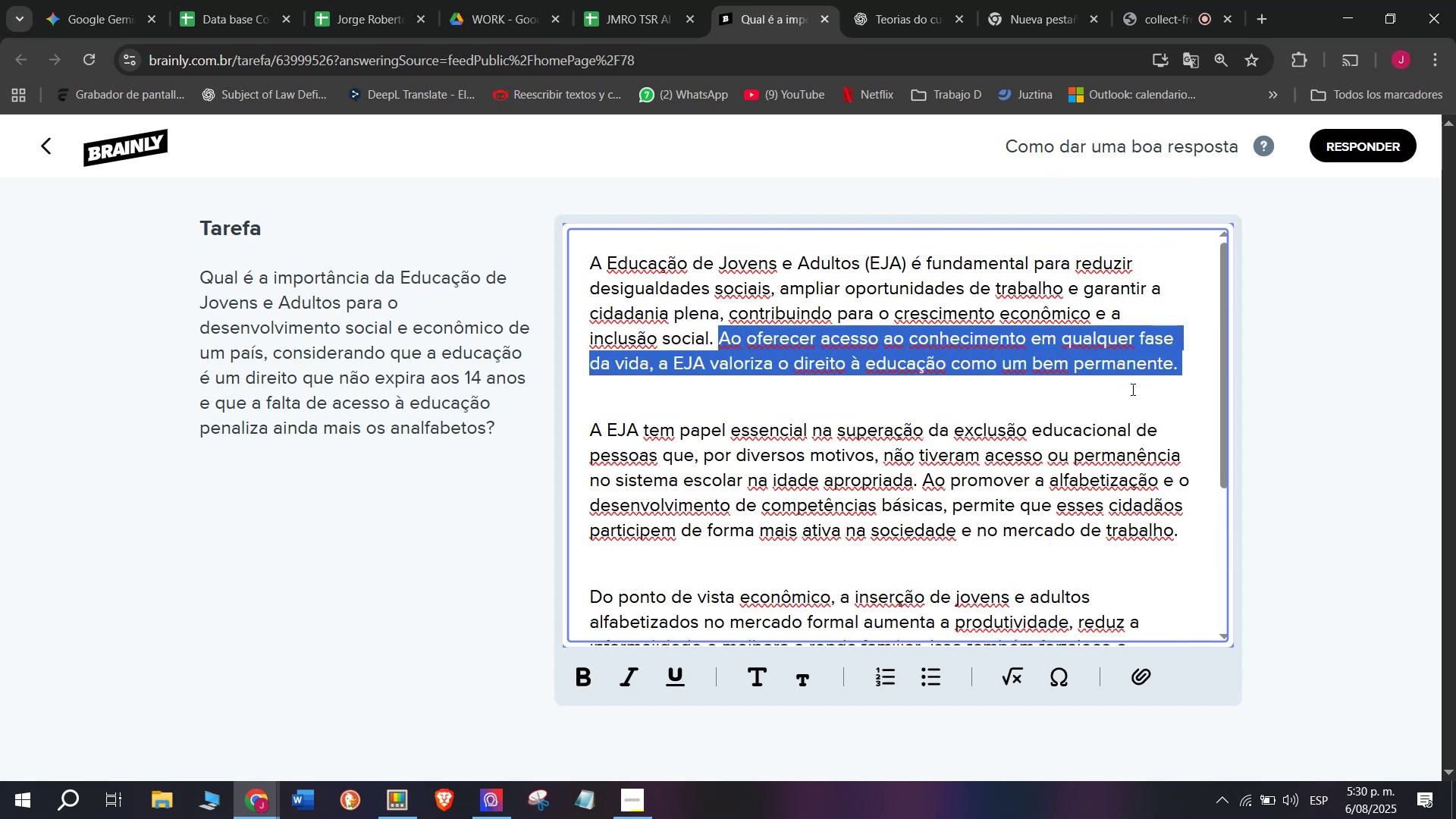 
key(Backspace)
 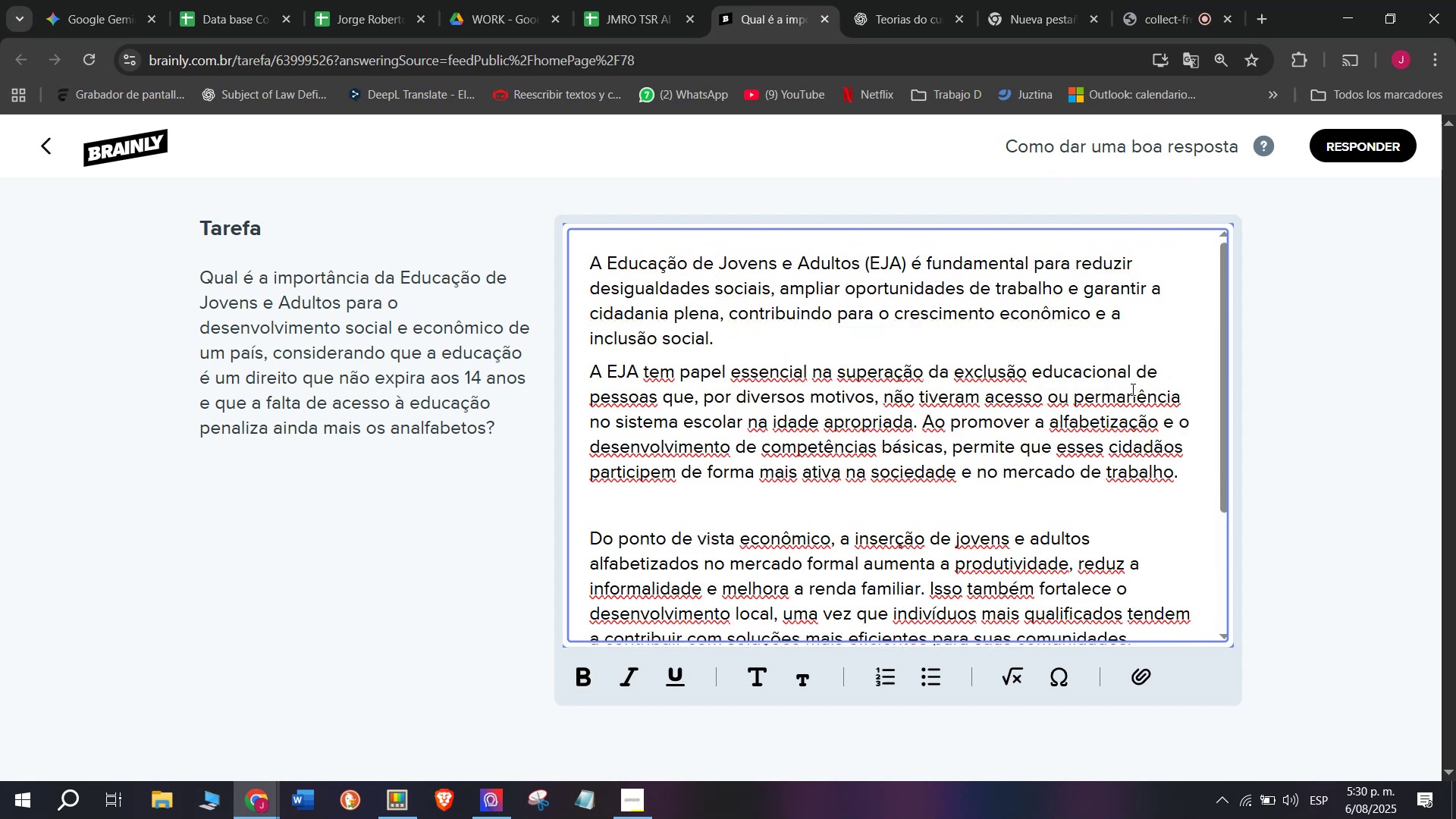 
key(Enter)
 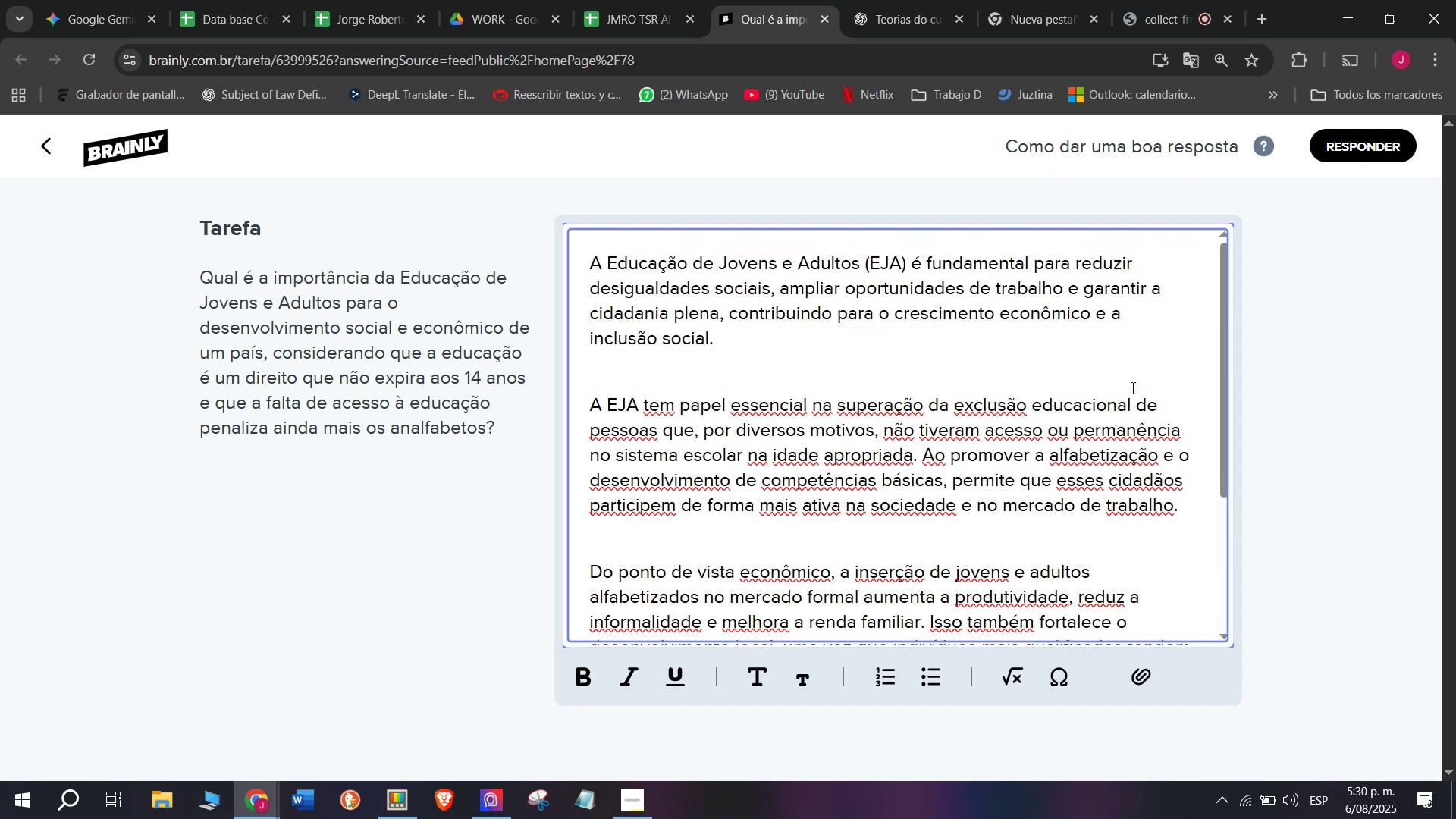 
scroll: coordinate [1160, 453], scroll_direction: down, amount: 5.0
 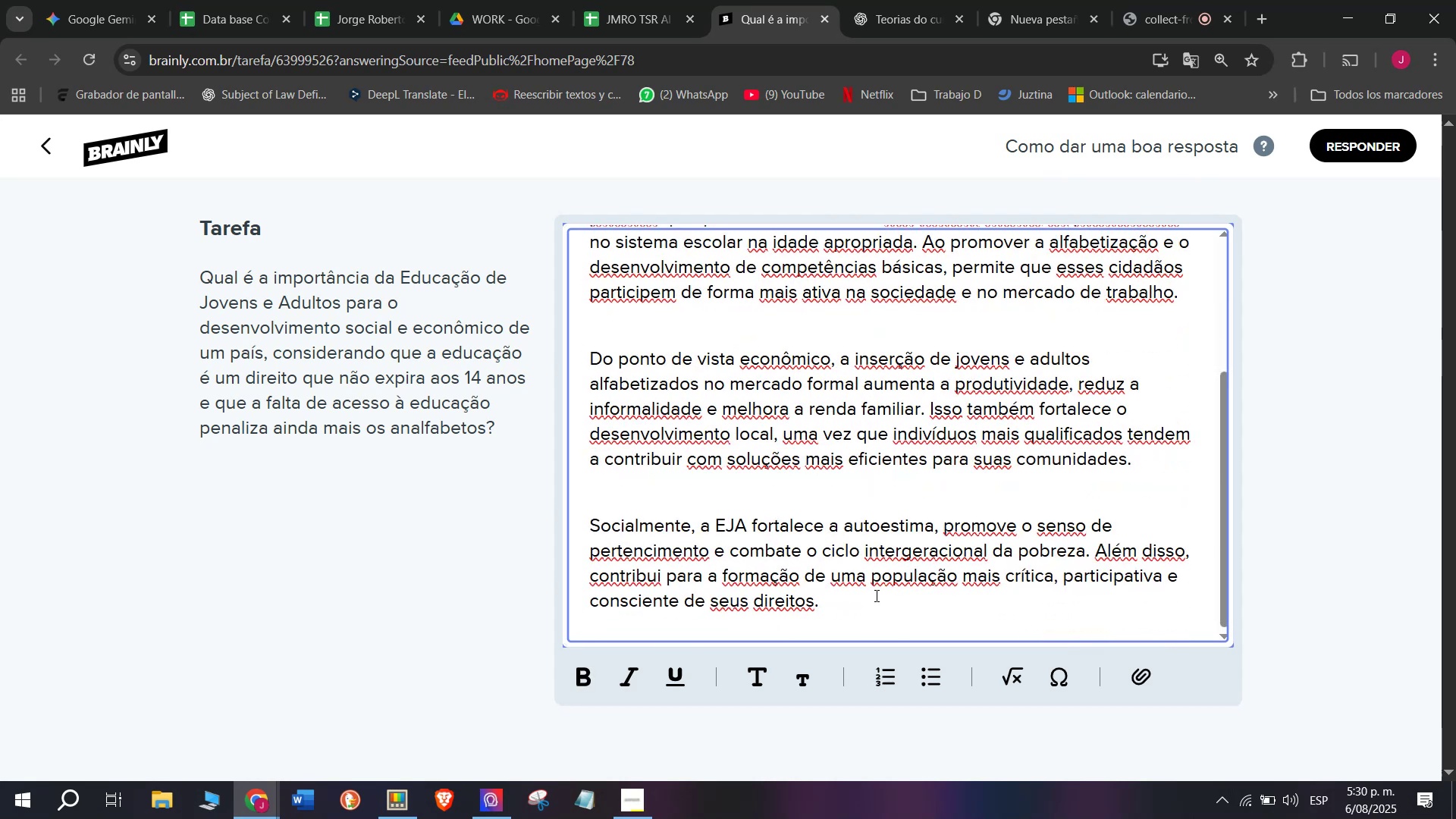 
left_click_drag(start_coordinate=[860, 593], to_coordinate=[339, 109])
 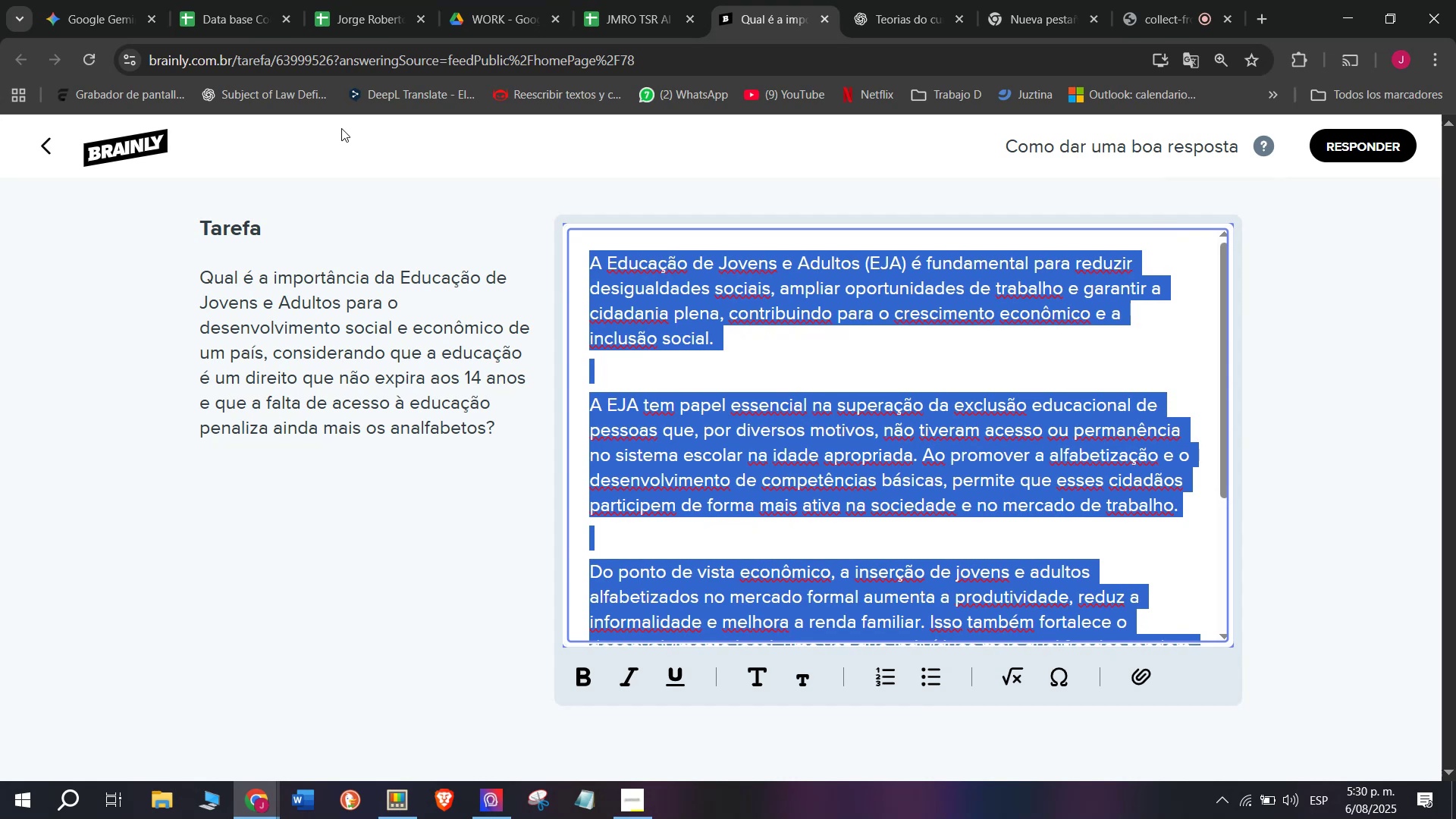 
key(Break)
 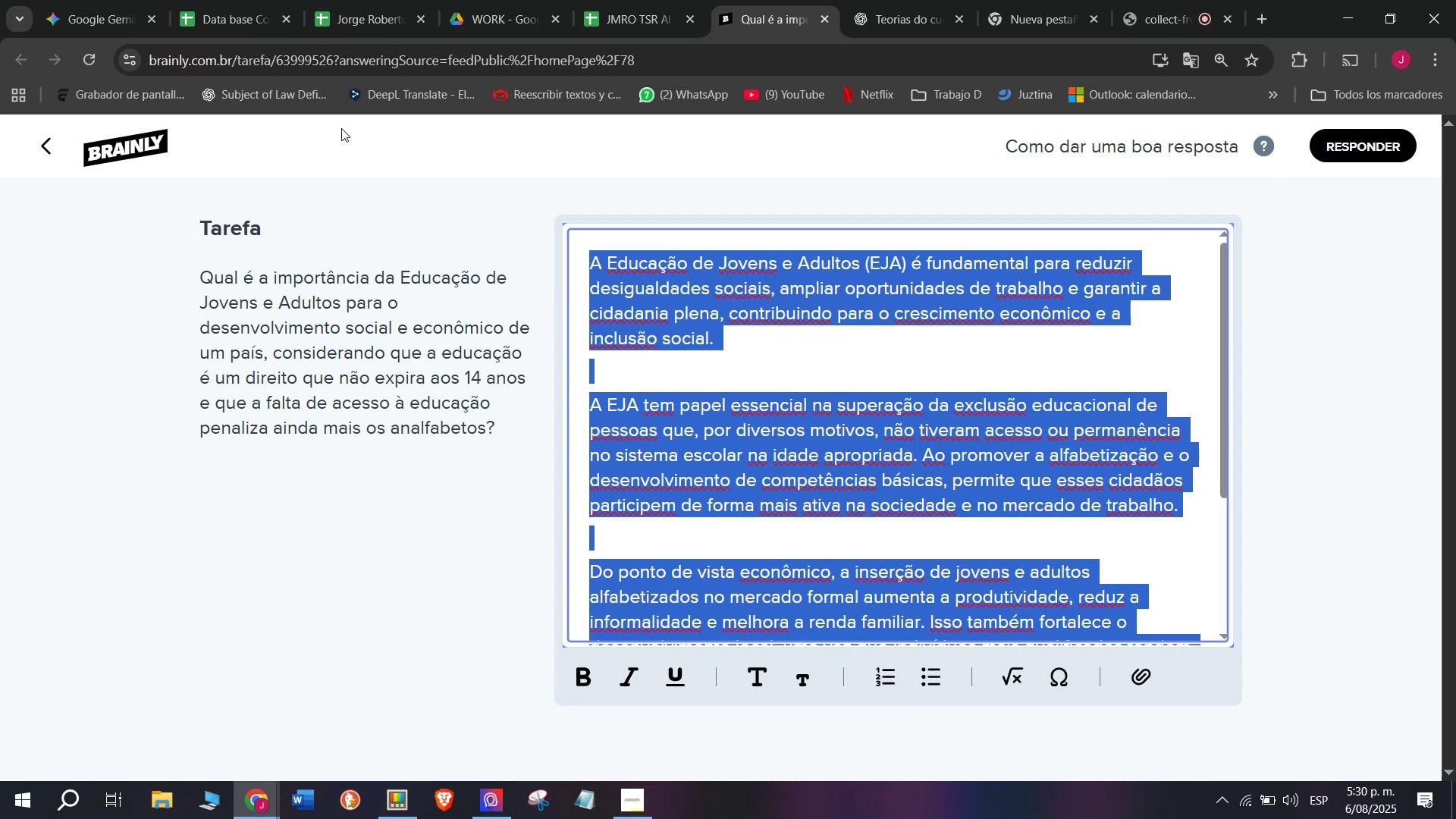 
key(Control+ControlLeft)
 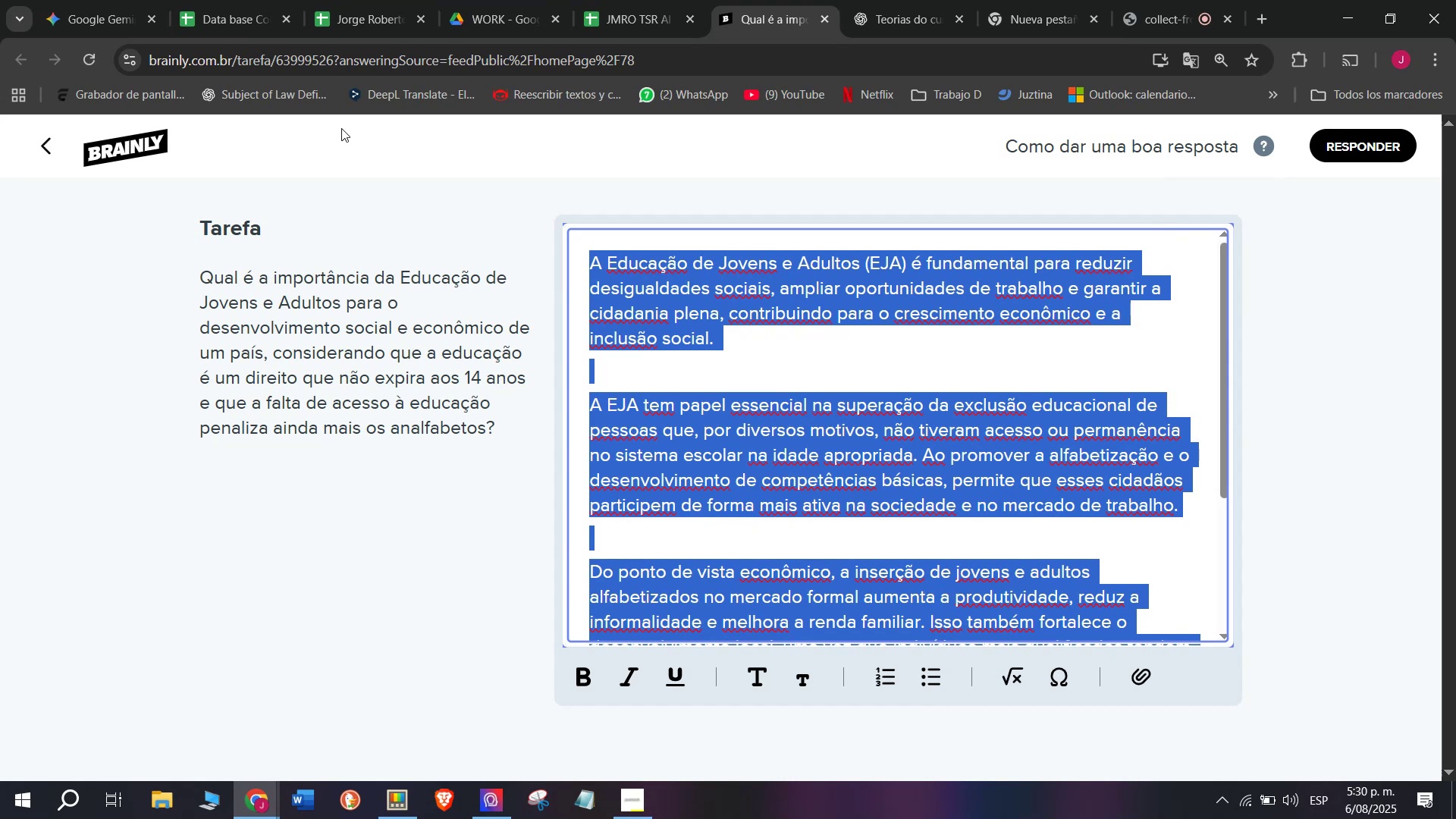 
key(Control+C)
 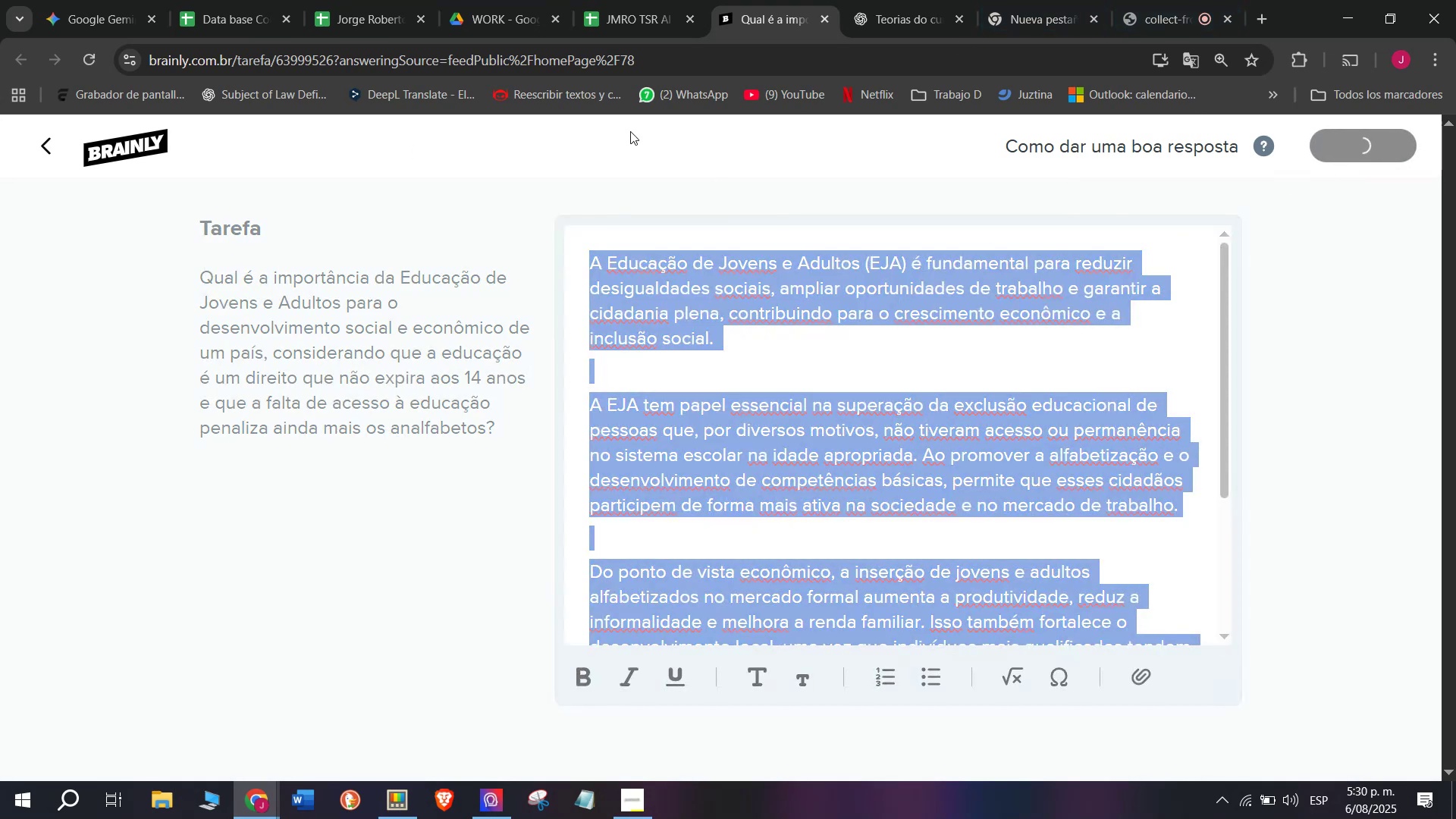 
left_click([648, 0])
 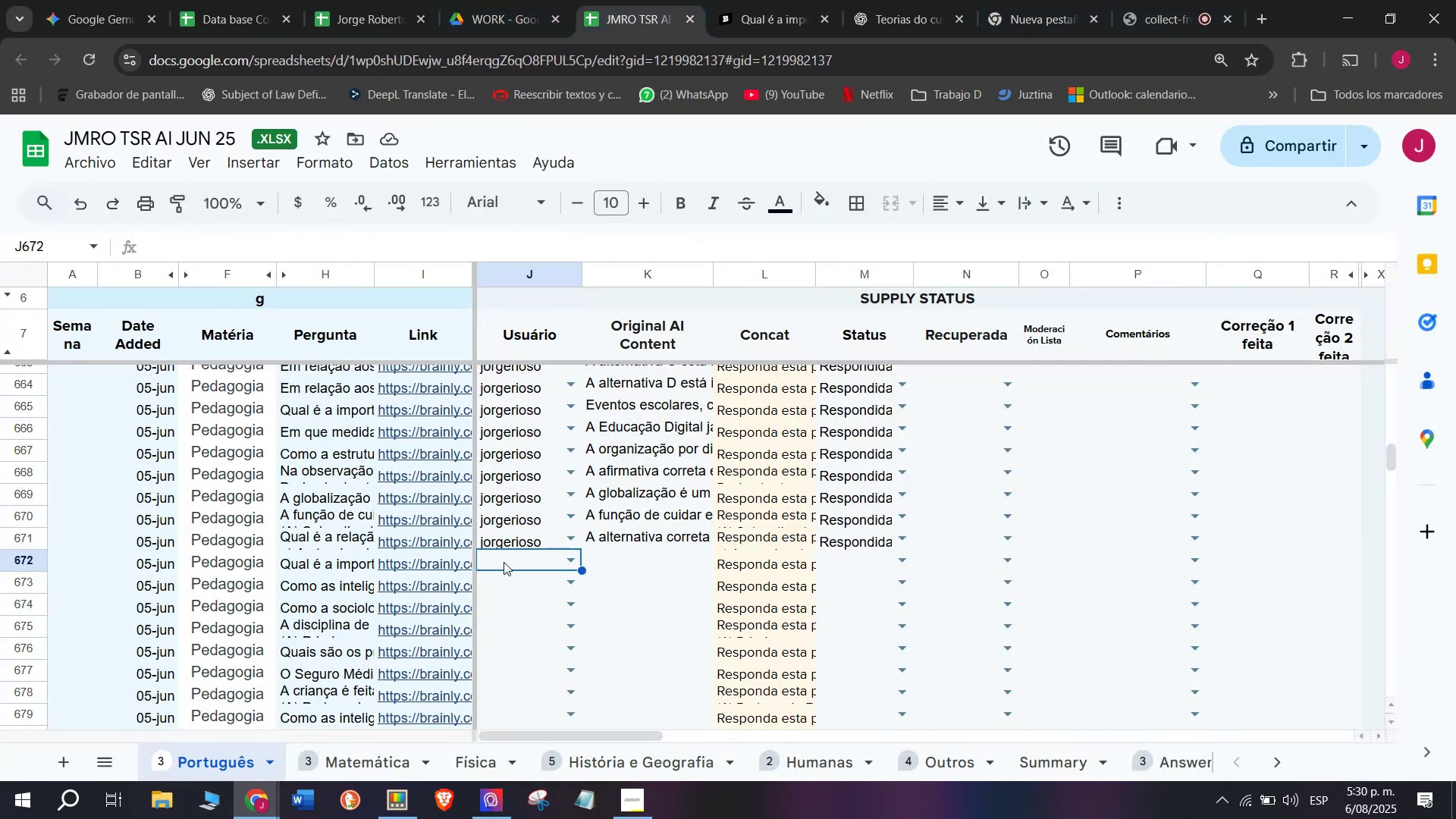 
key(J)
 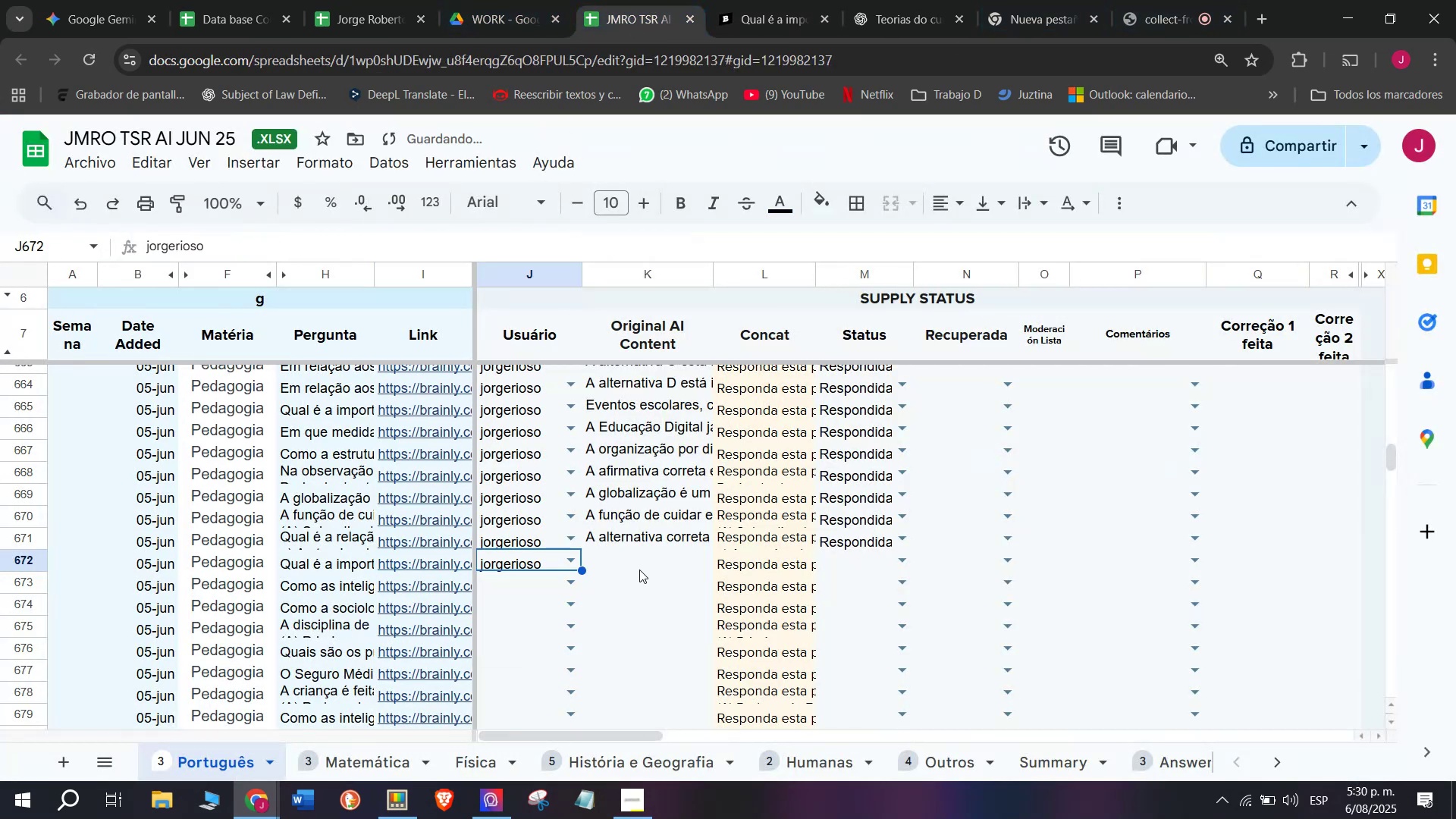 
double_click([639, 563])
 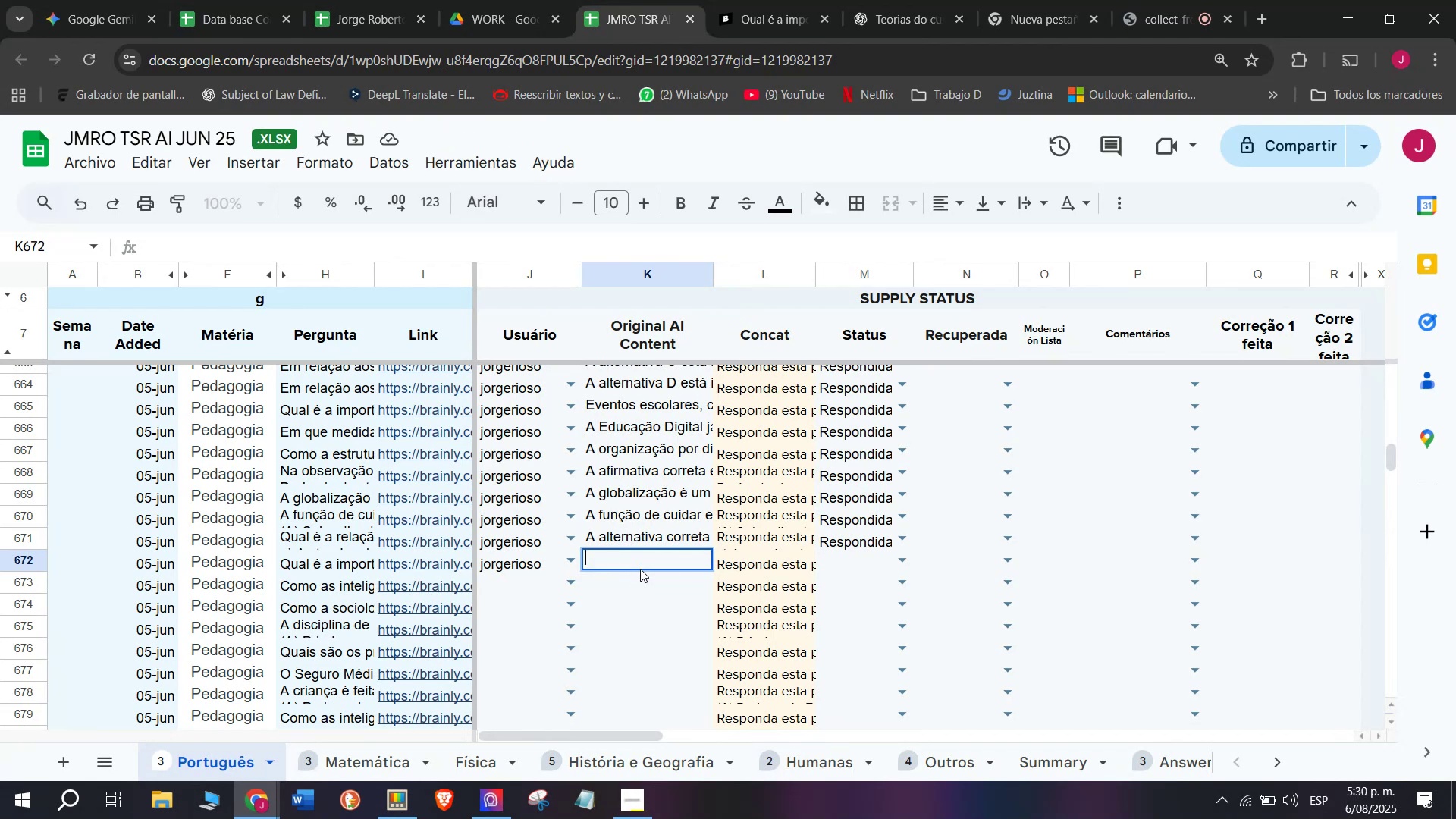 
wait(13.73)
 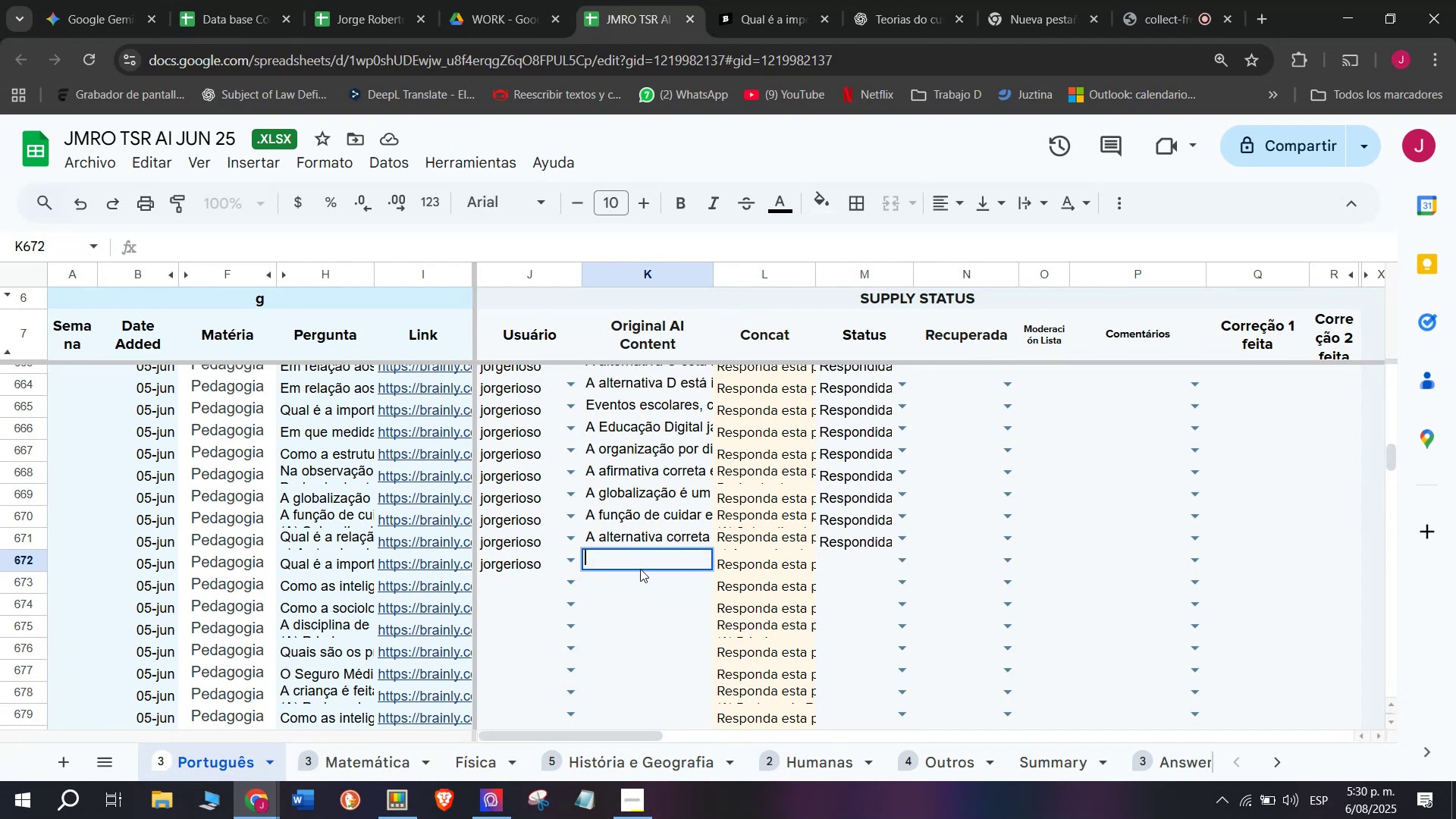 
key(Z)
 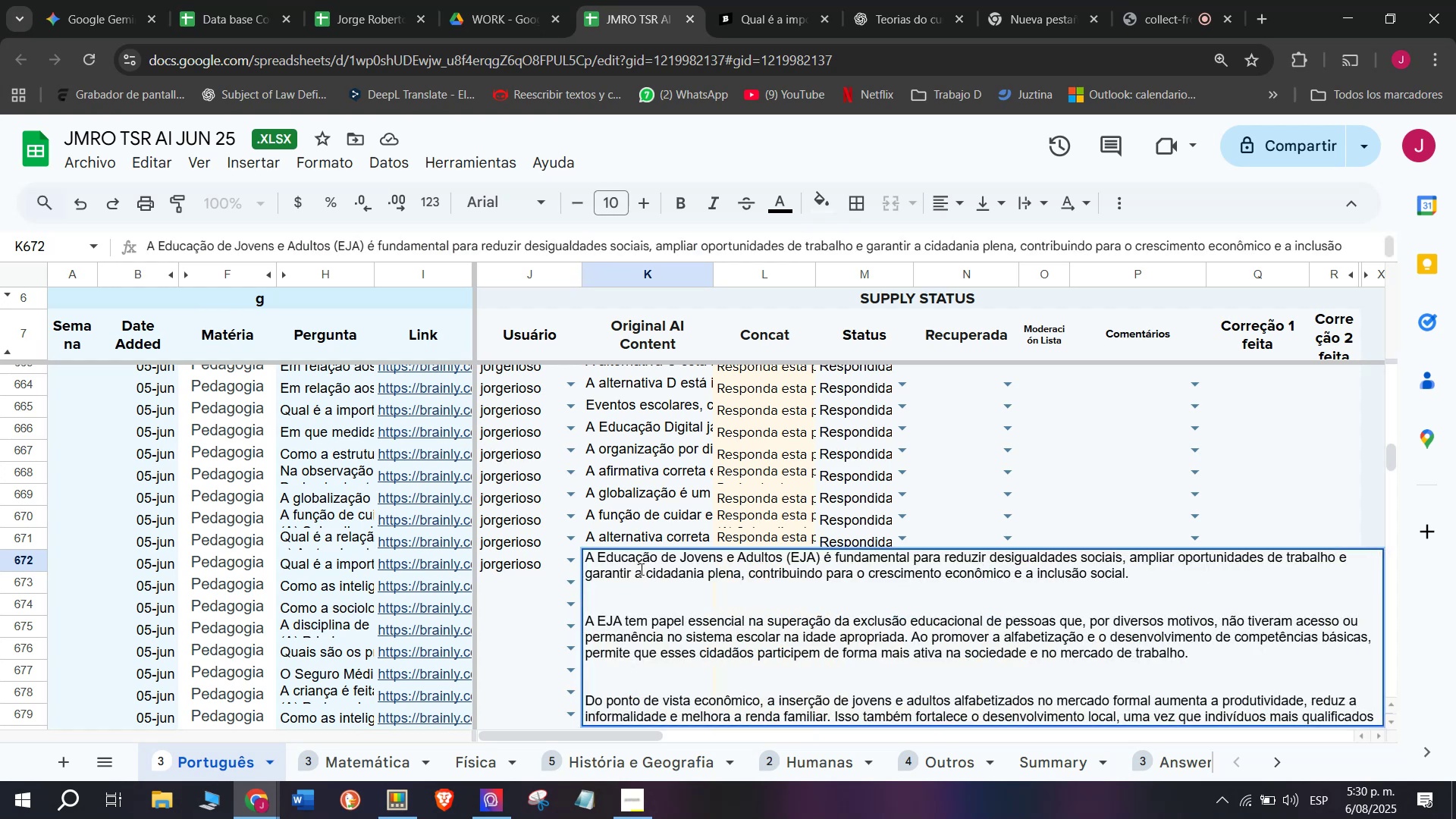 
key(Control+ControlLeft)
 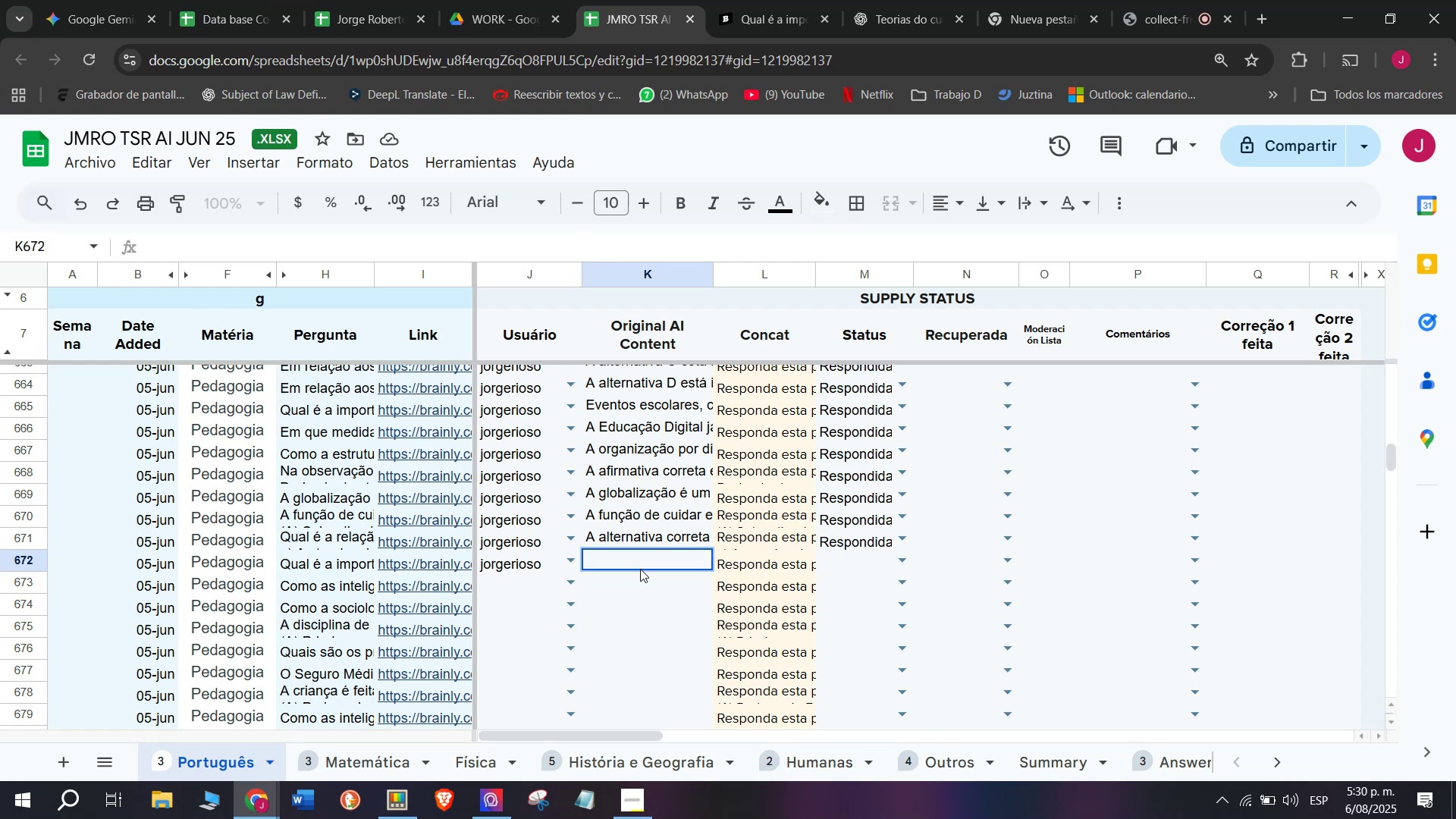 
key(Control+V)
 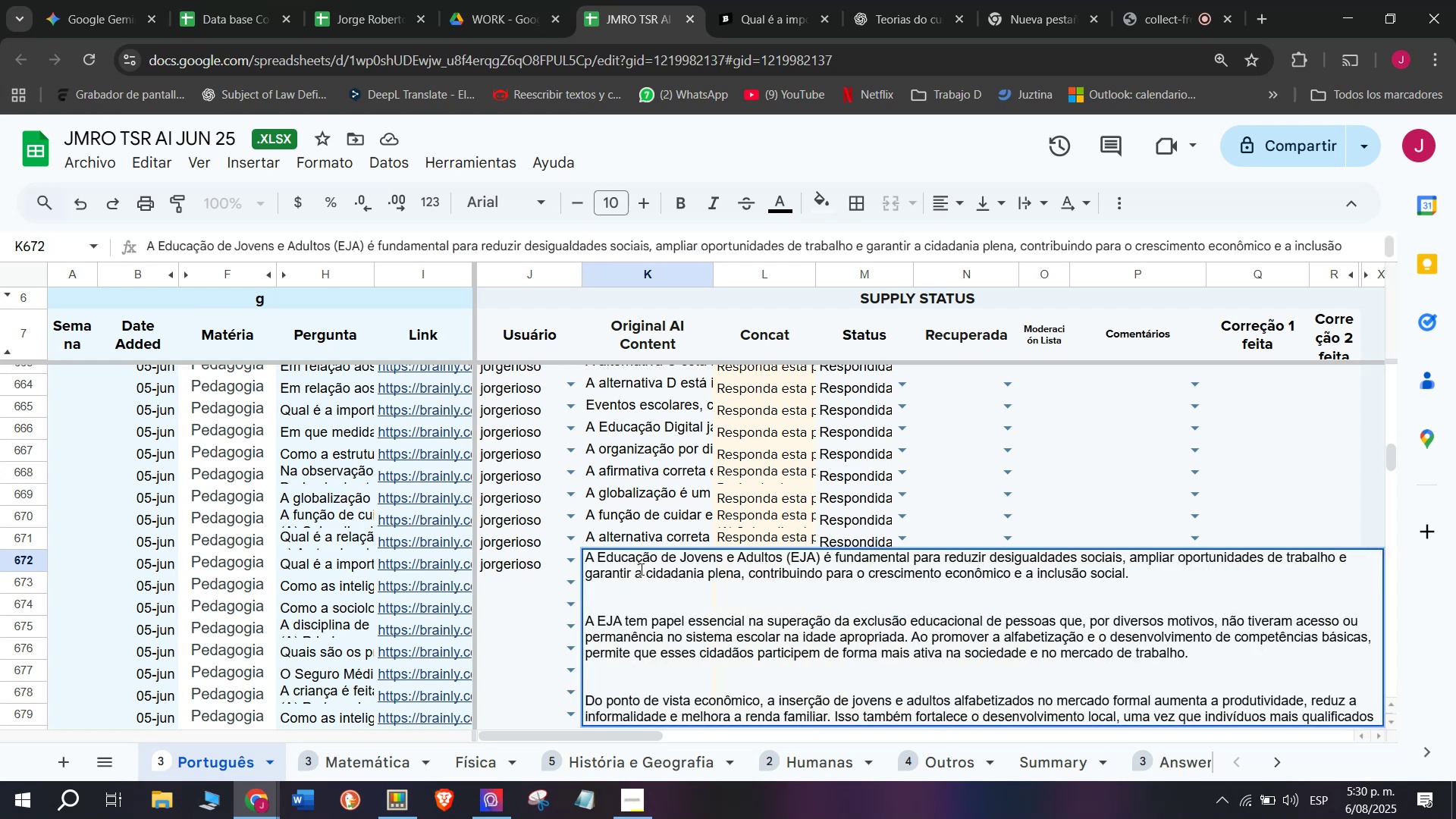 
key(Enter)
 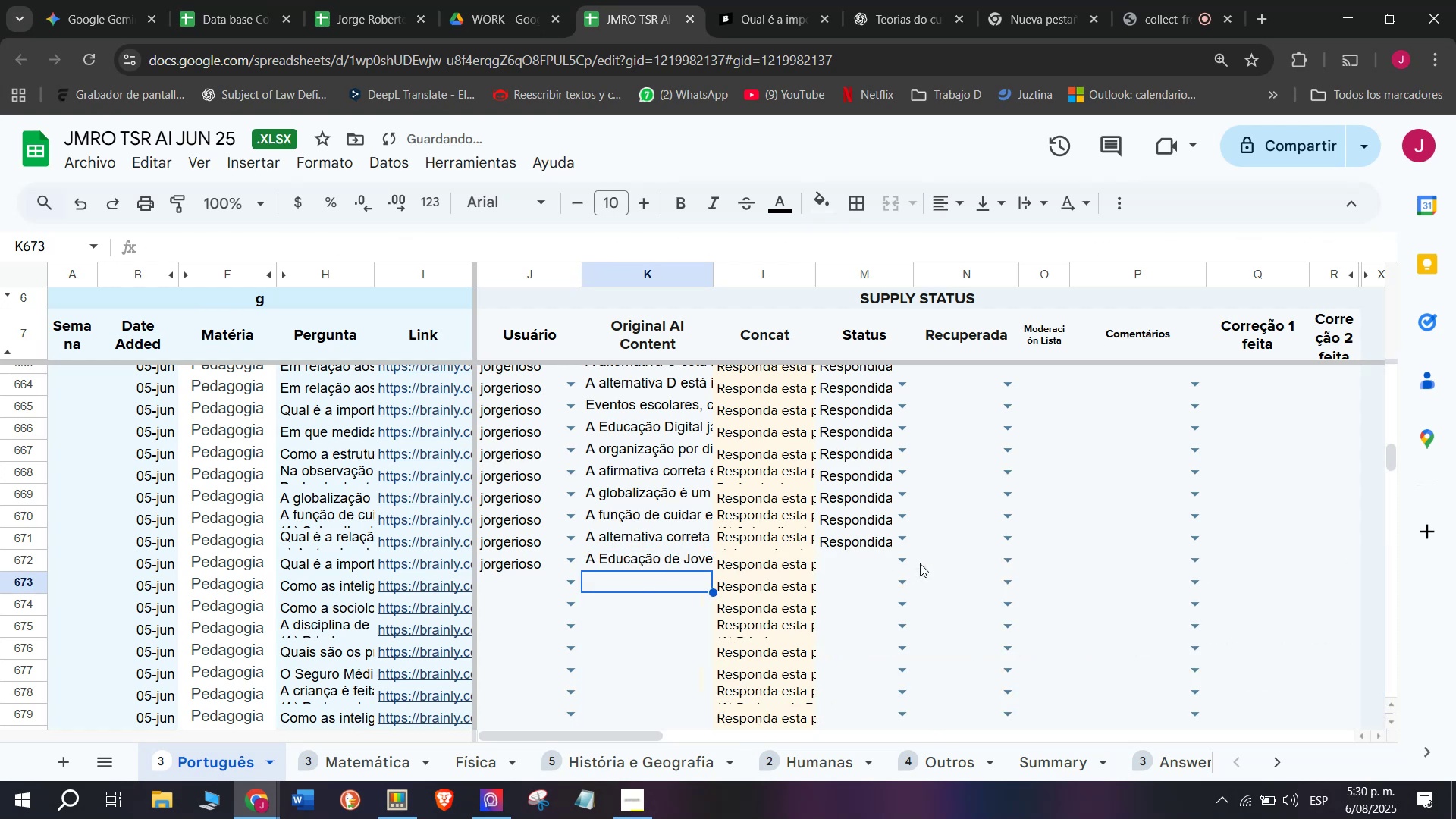 
left_click([900, 573])
 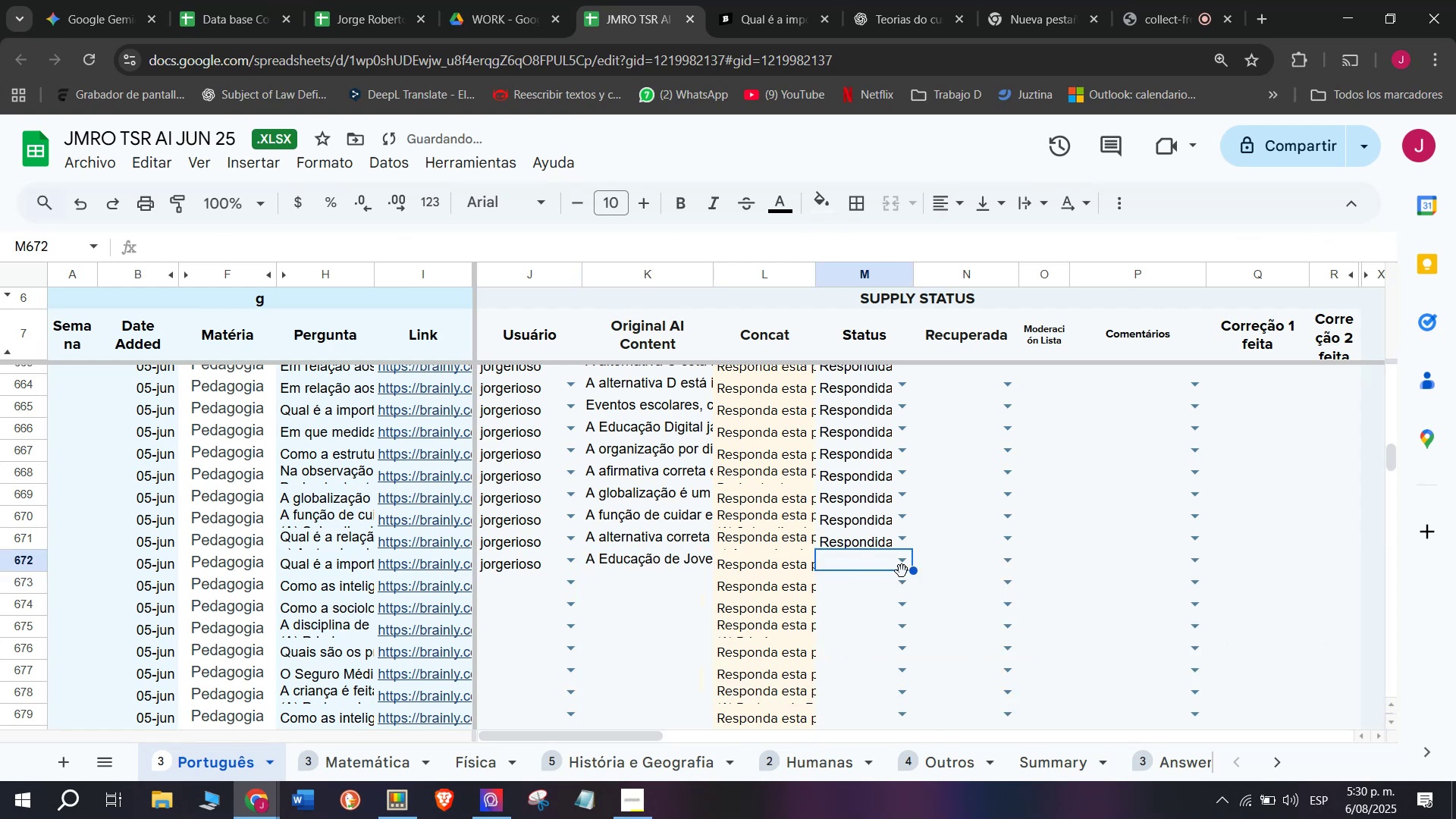 
double_click([902, 570])
 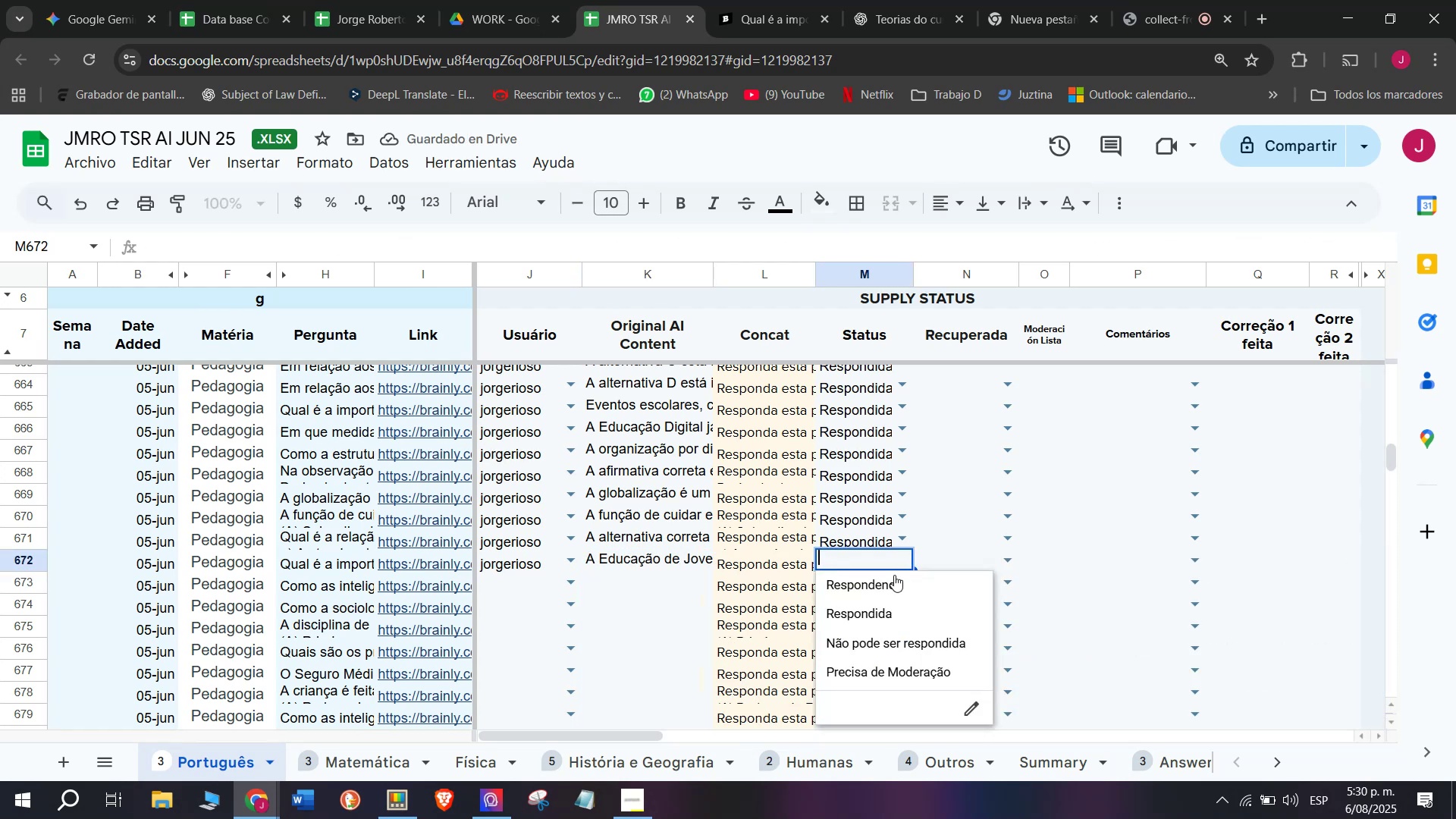 
left_click_drag(start_coordinate=[870, 626], to_coordinate=[870, 622])
 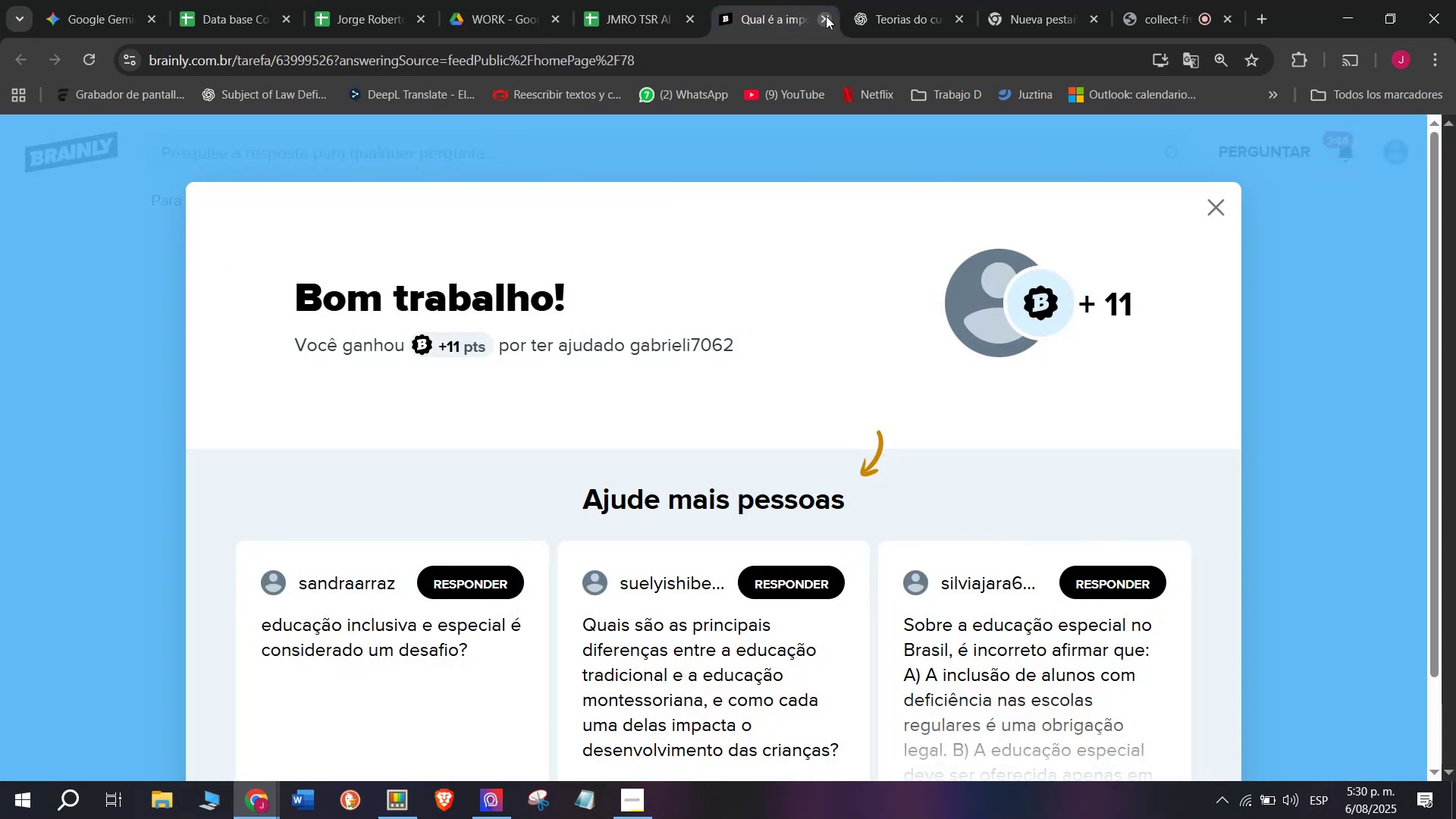 
left_click([645, 0])
 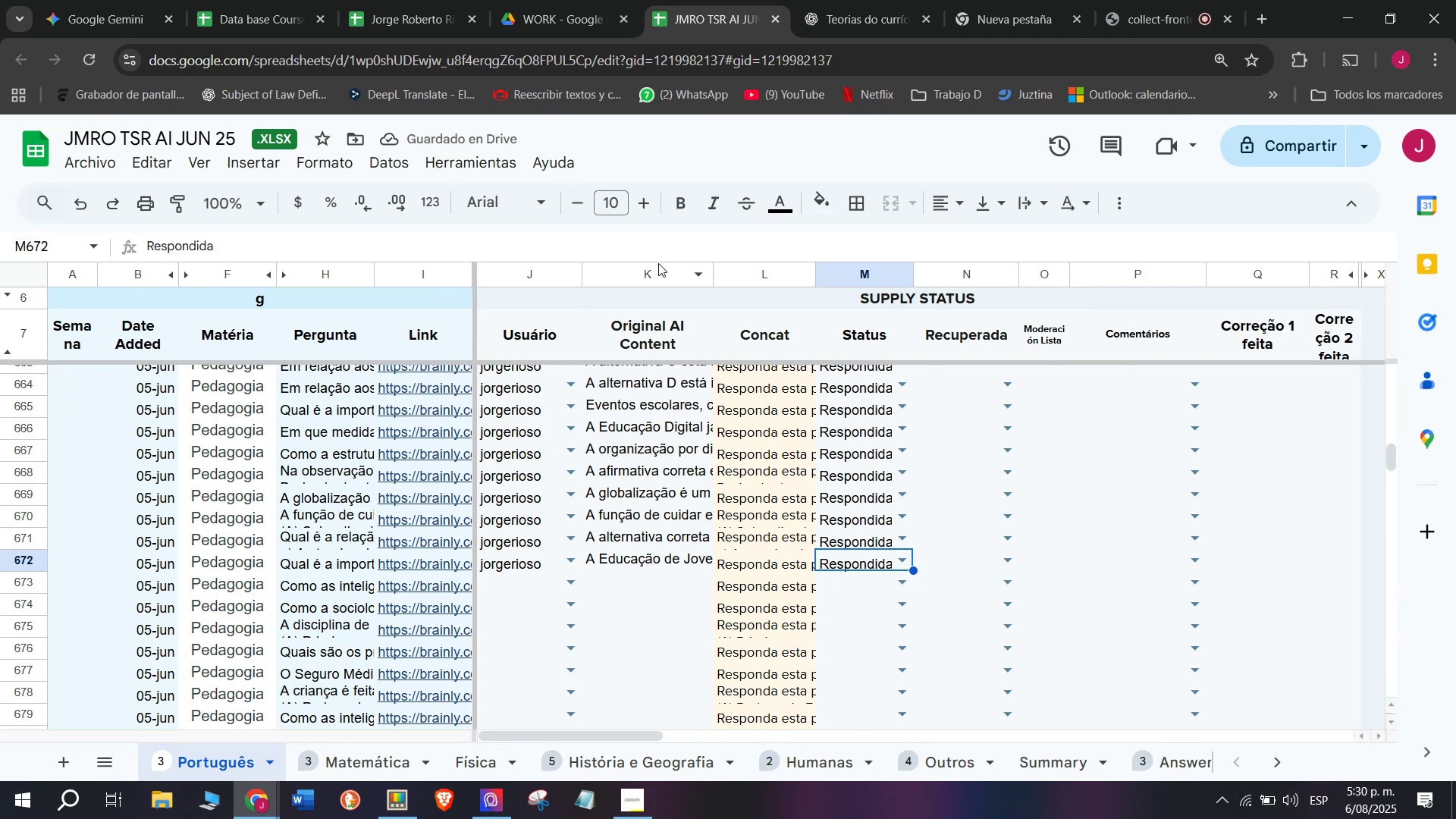 
right_click([658, 263])
 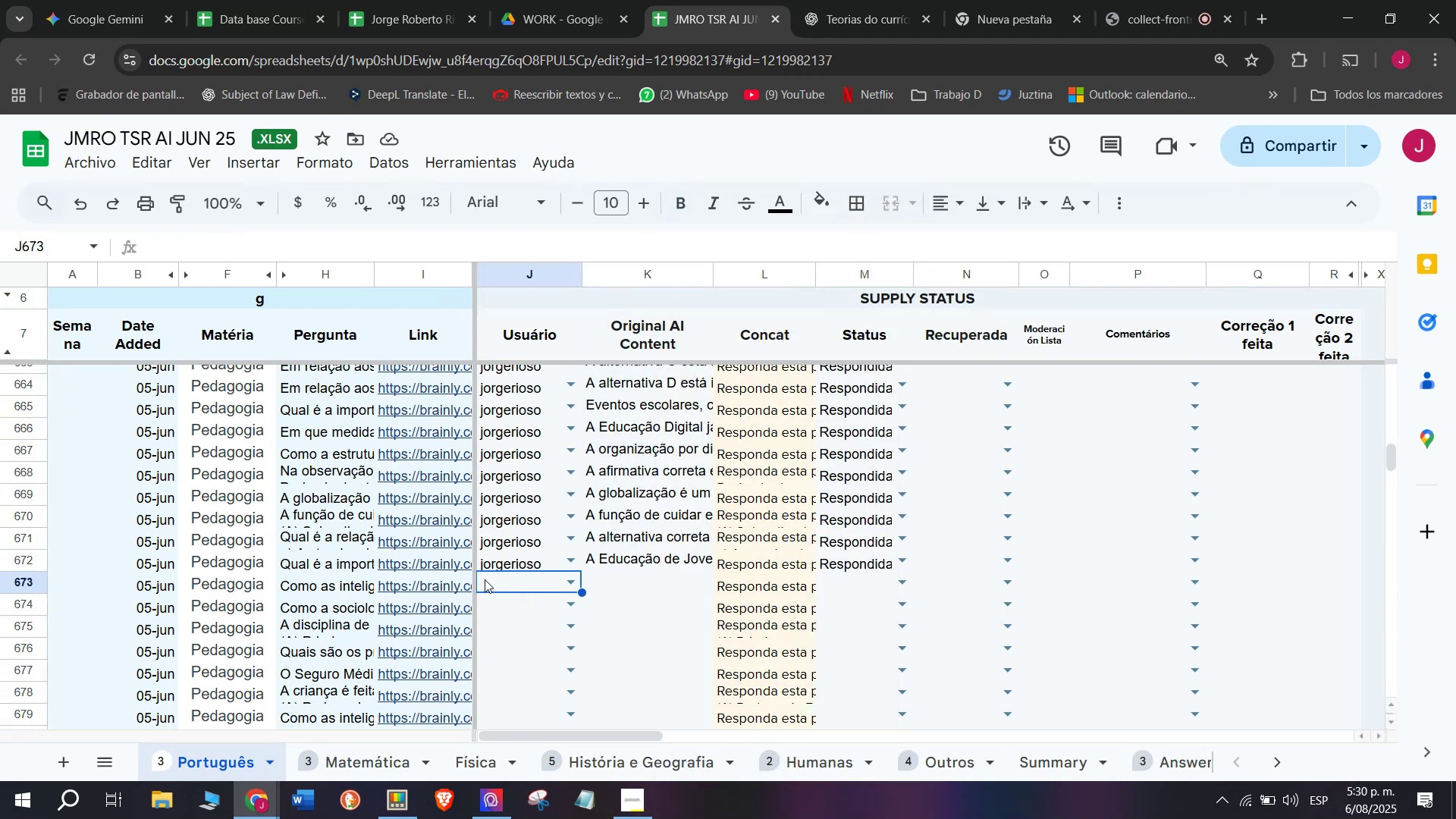 
key(J)
 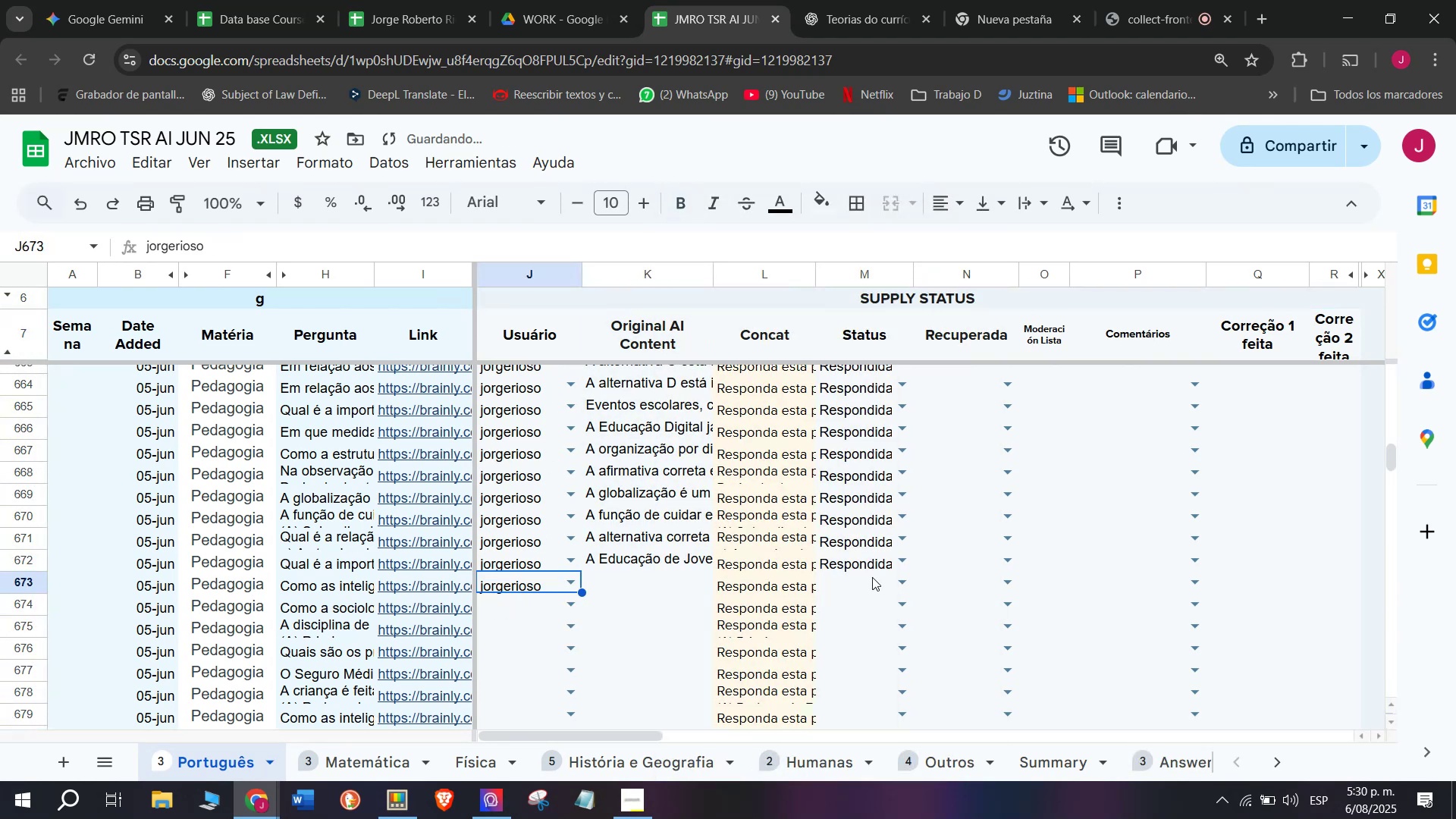 
left_click([895, 580])
 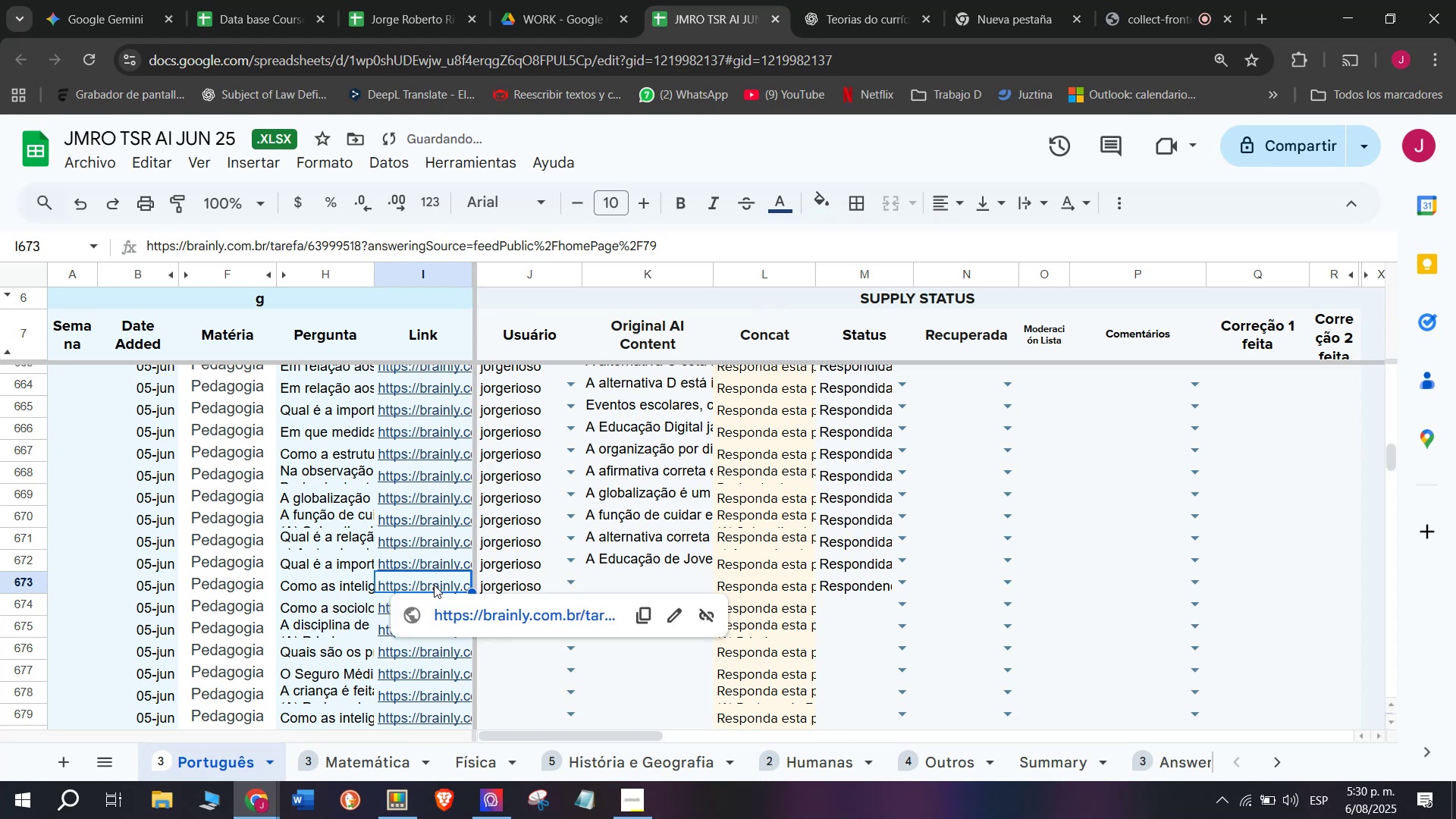 
left_click([448, 607])
 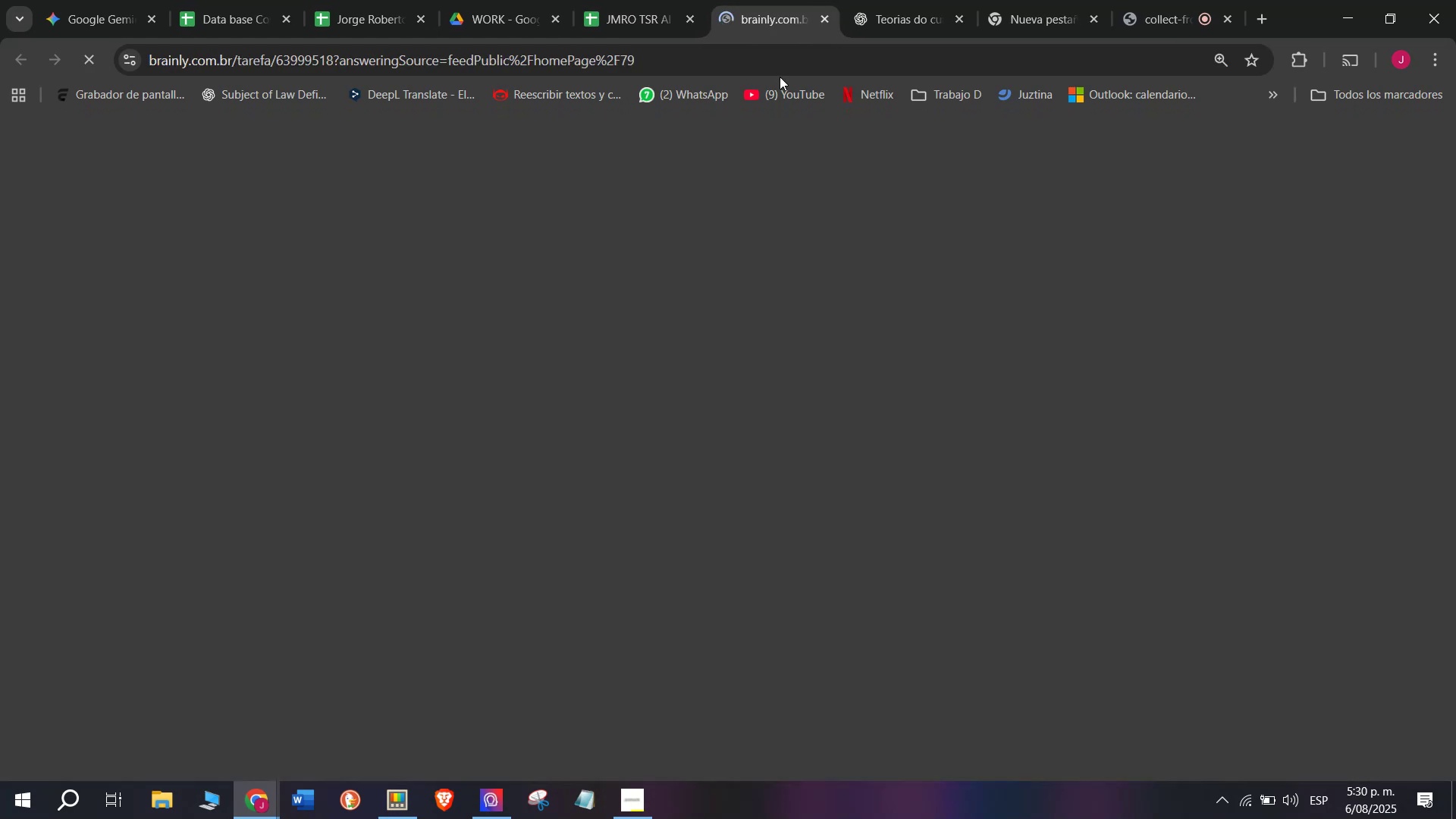 
left_click([772, 0])
 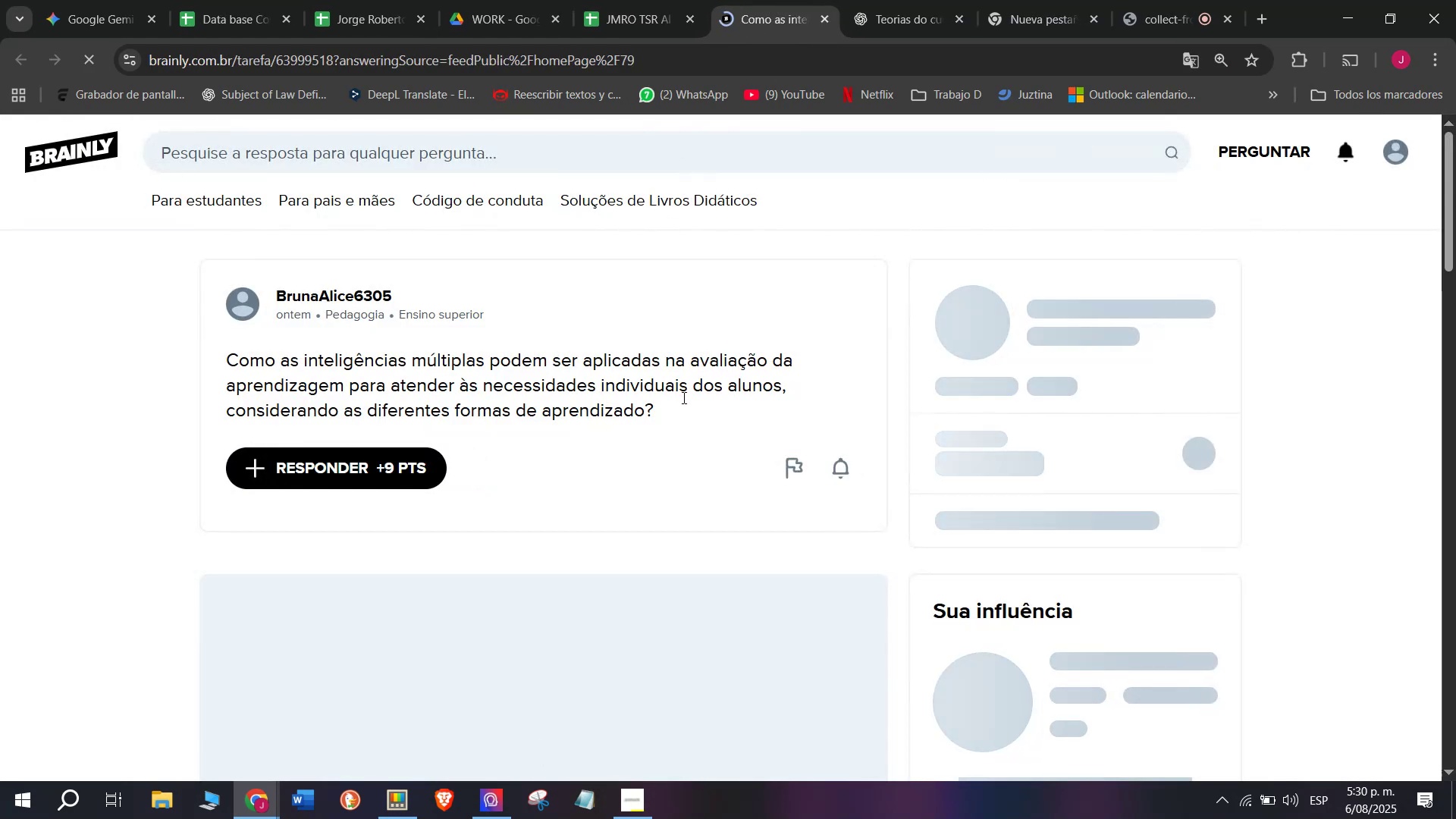 
left_click_drag(start_coordinate=[675, 402], to_coordinate=[228, 353])
 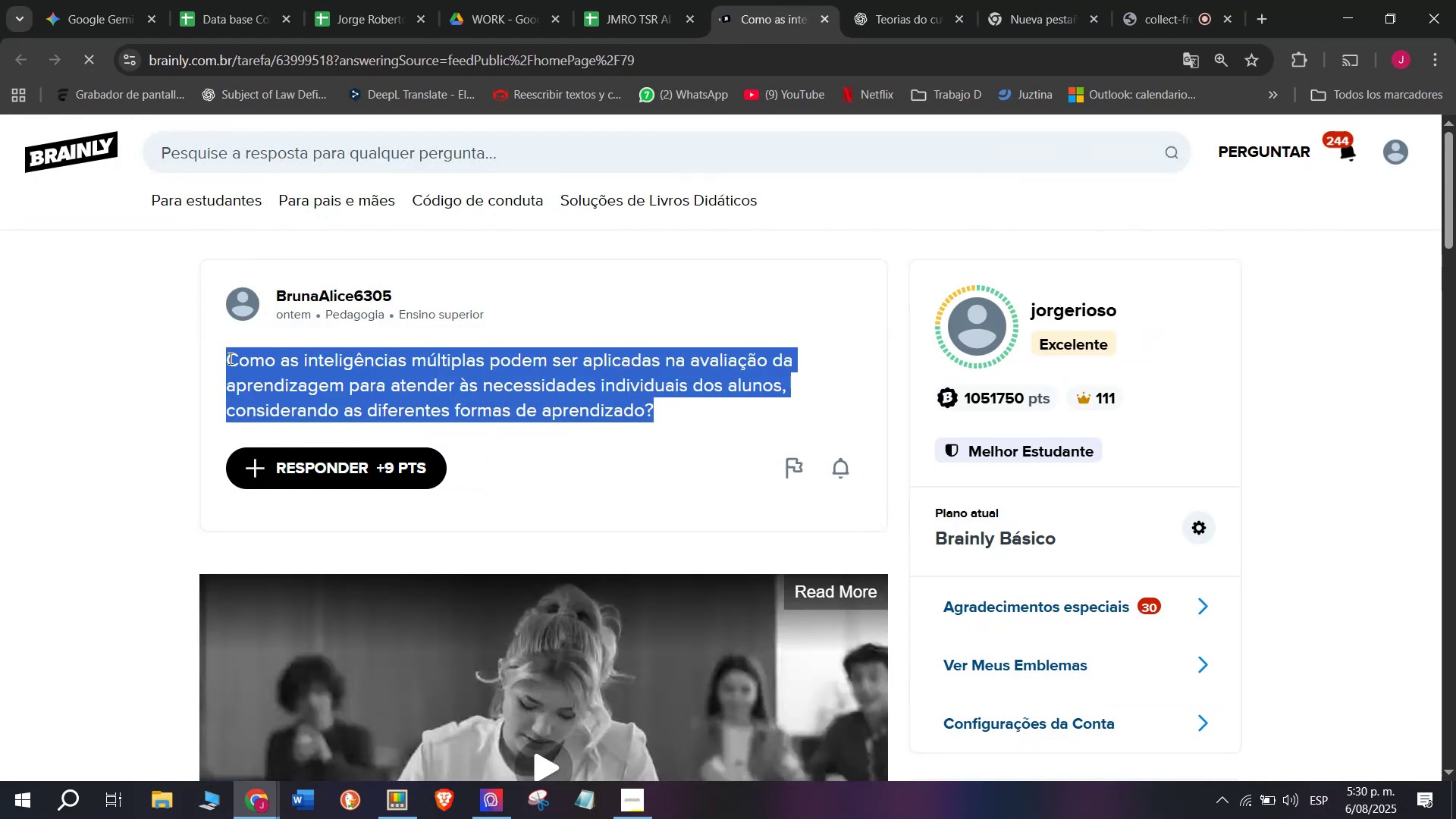 
key(Break)
 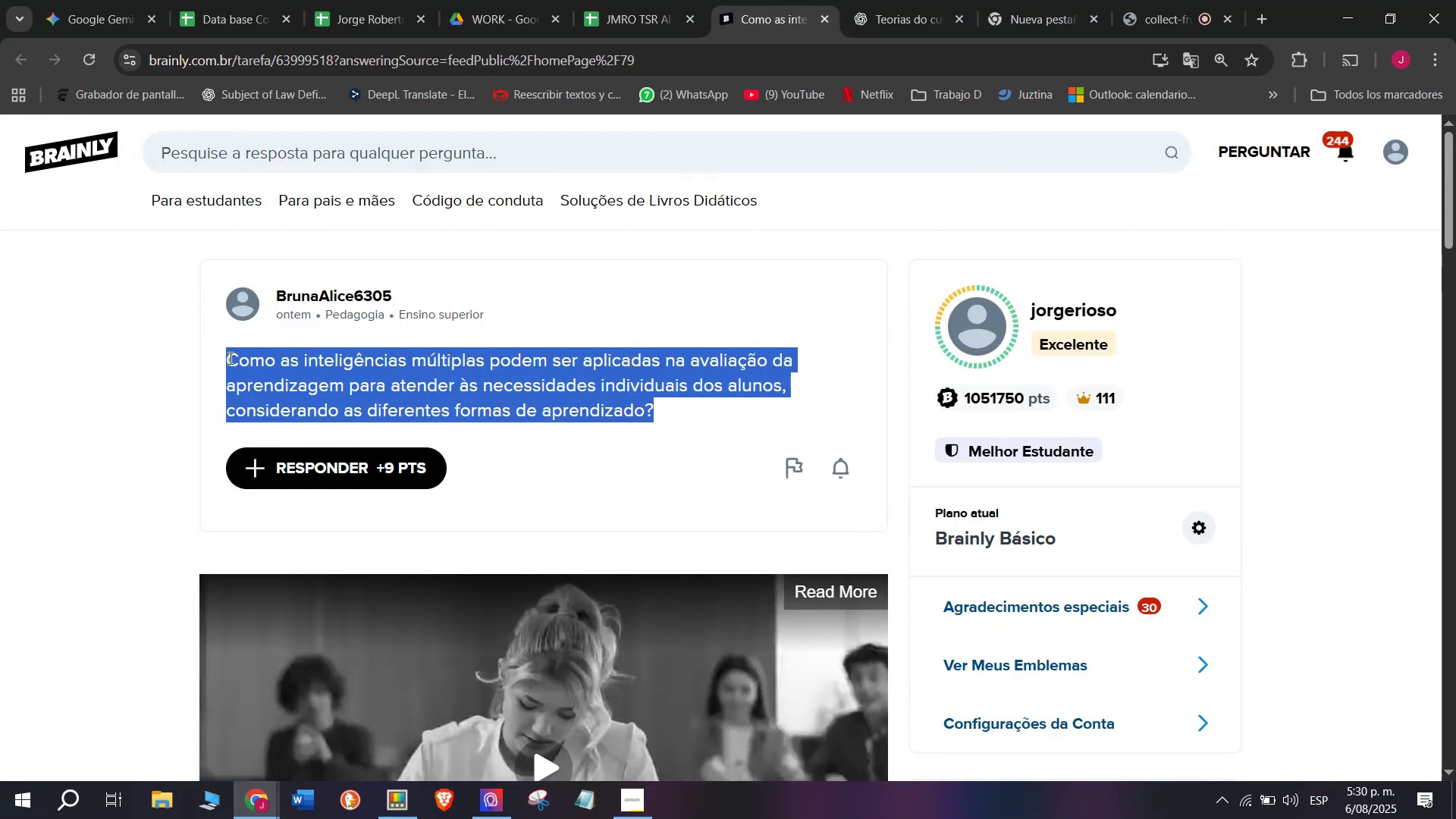 
key(Control+ControlLeft)
 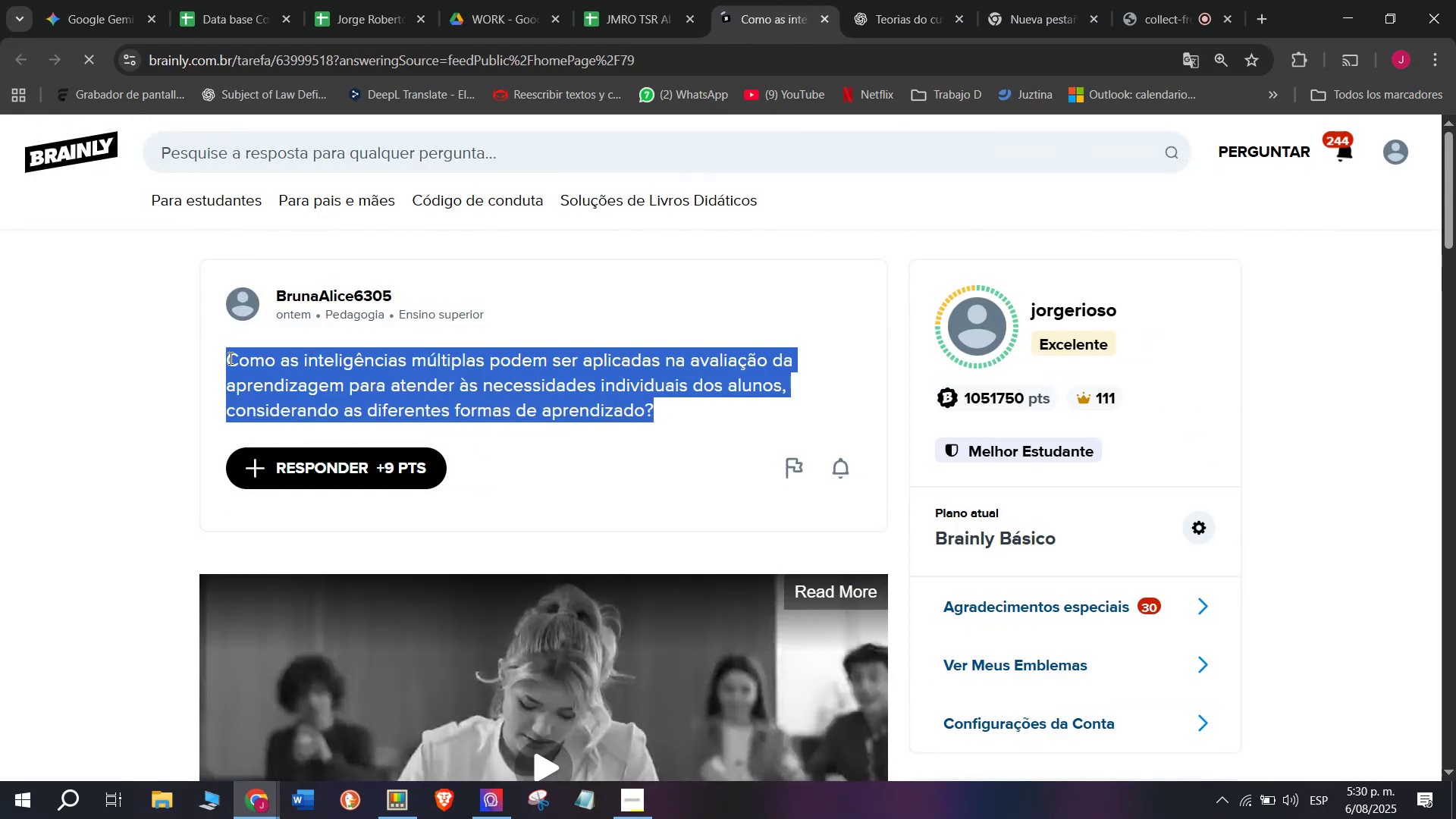 
key(Control+C)
 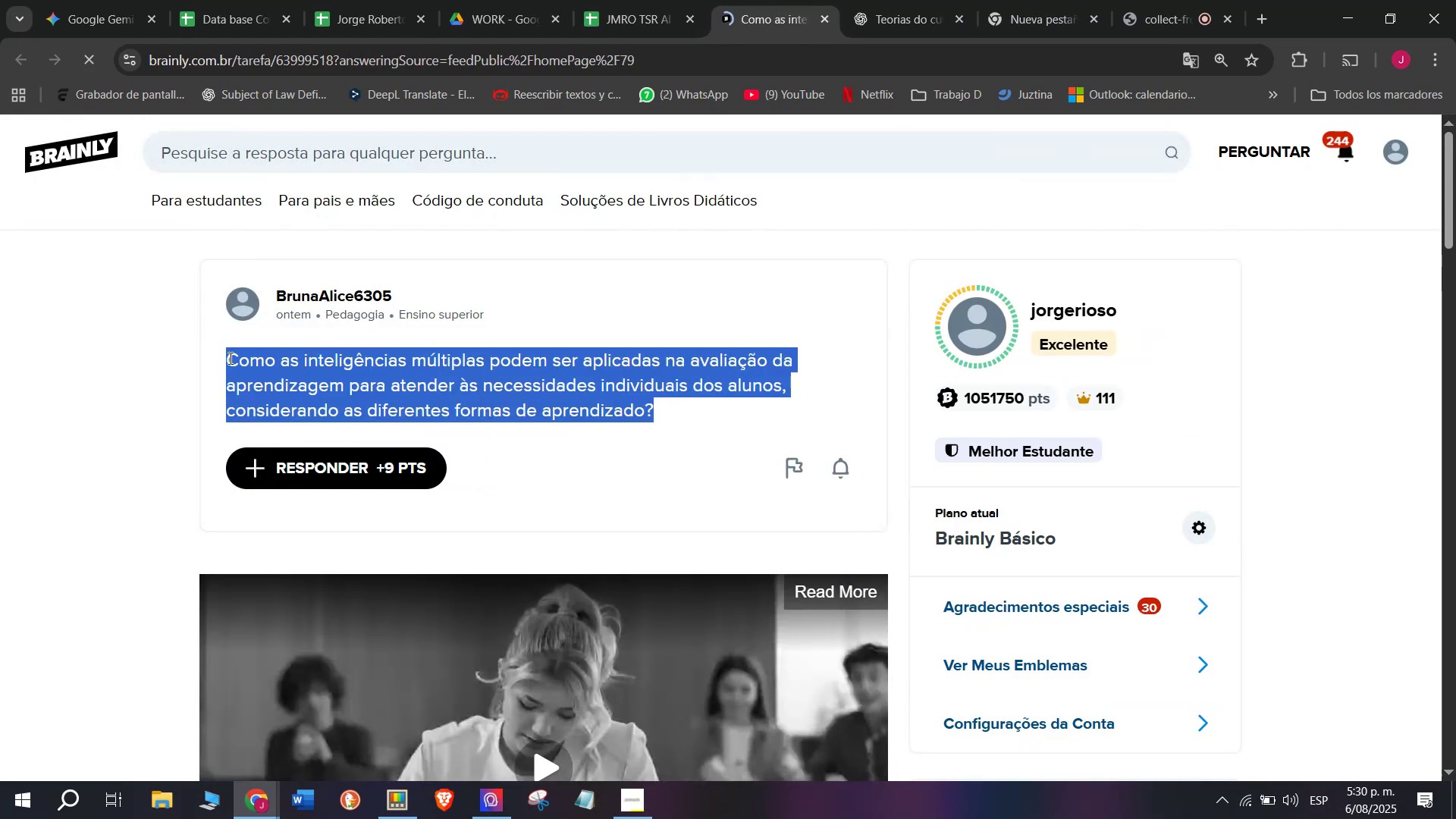 
key(Break)
 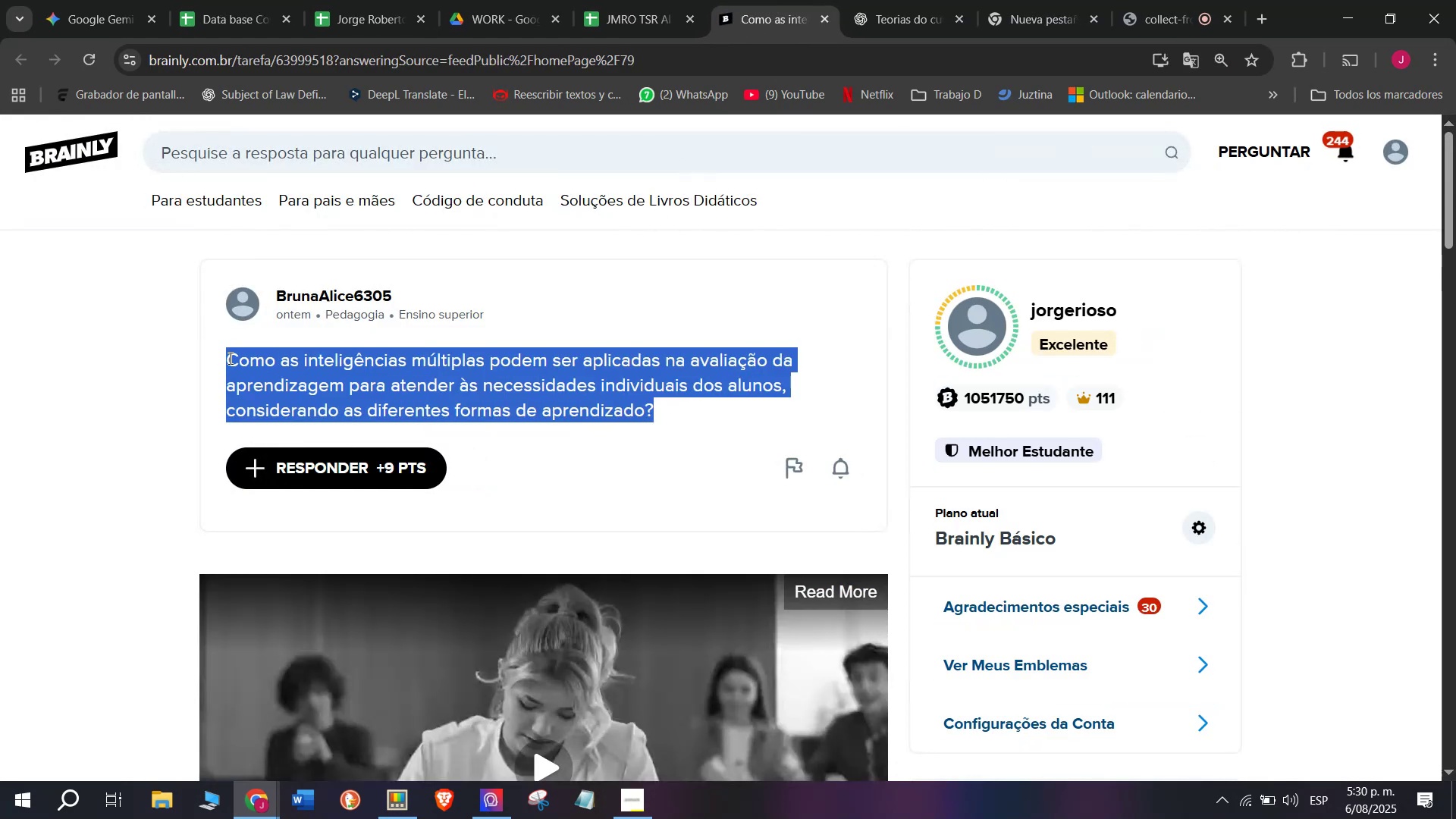 
key(Control+ControlLeft)
 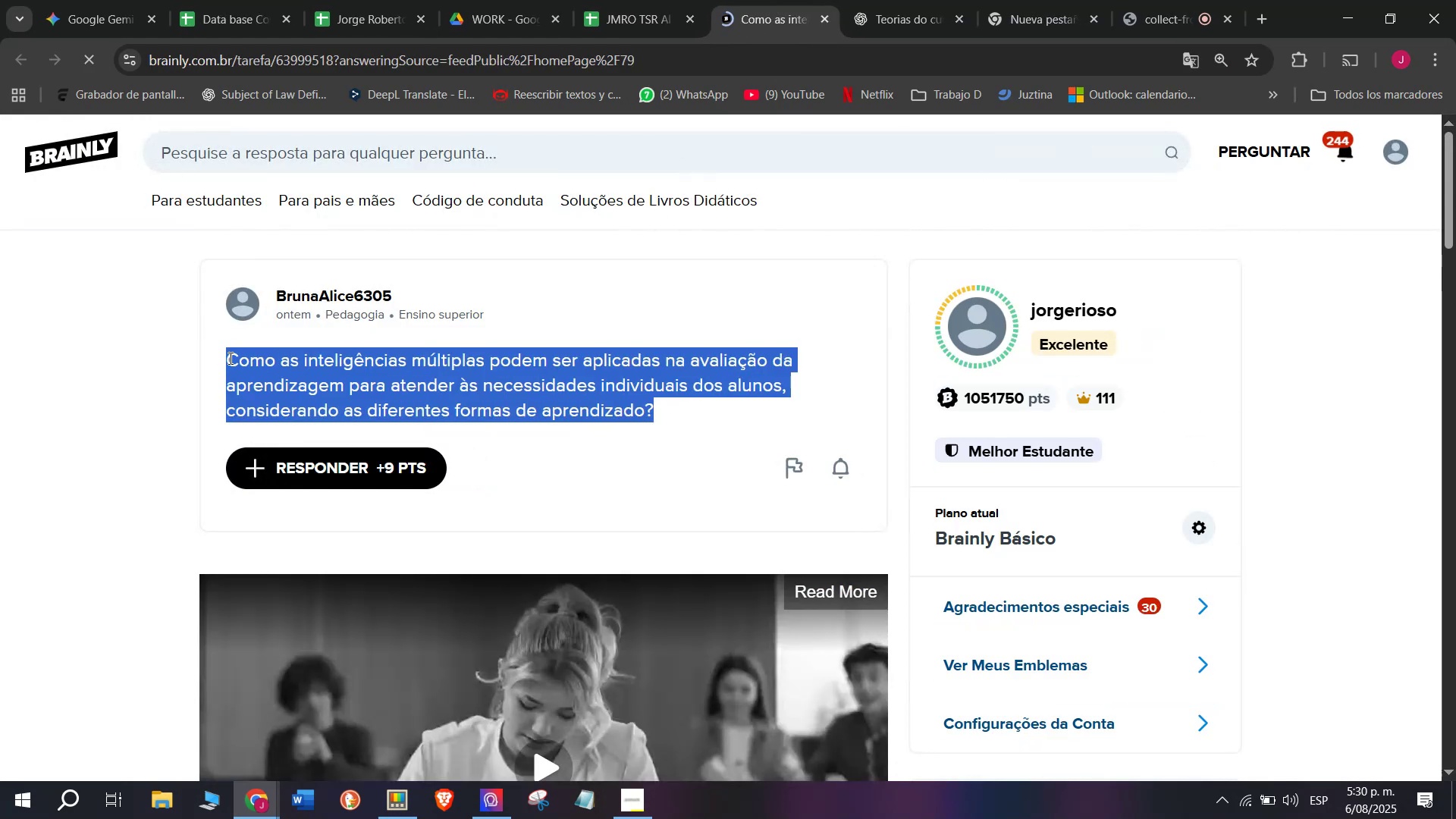 
key(Control+C)
 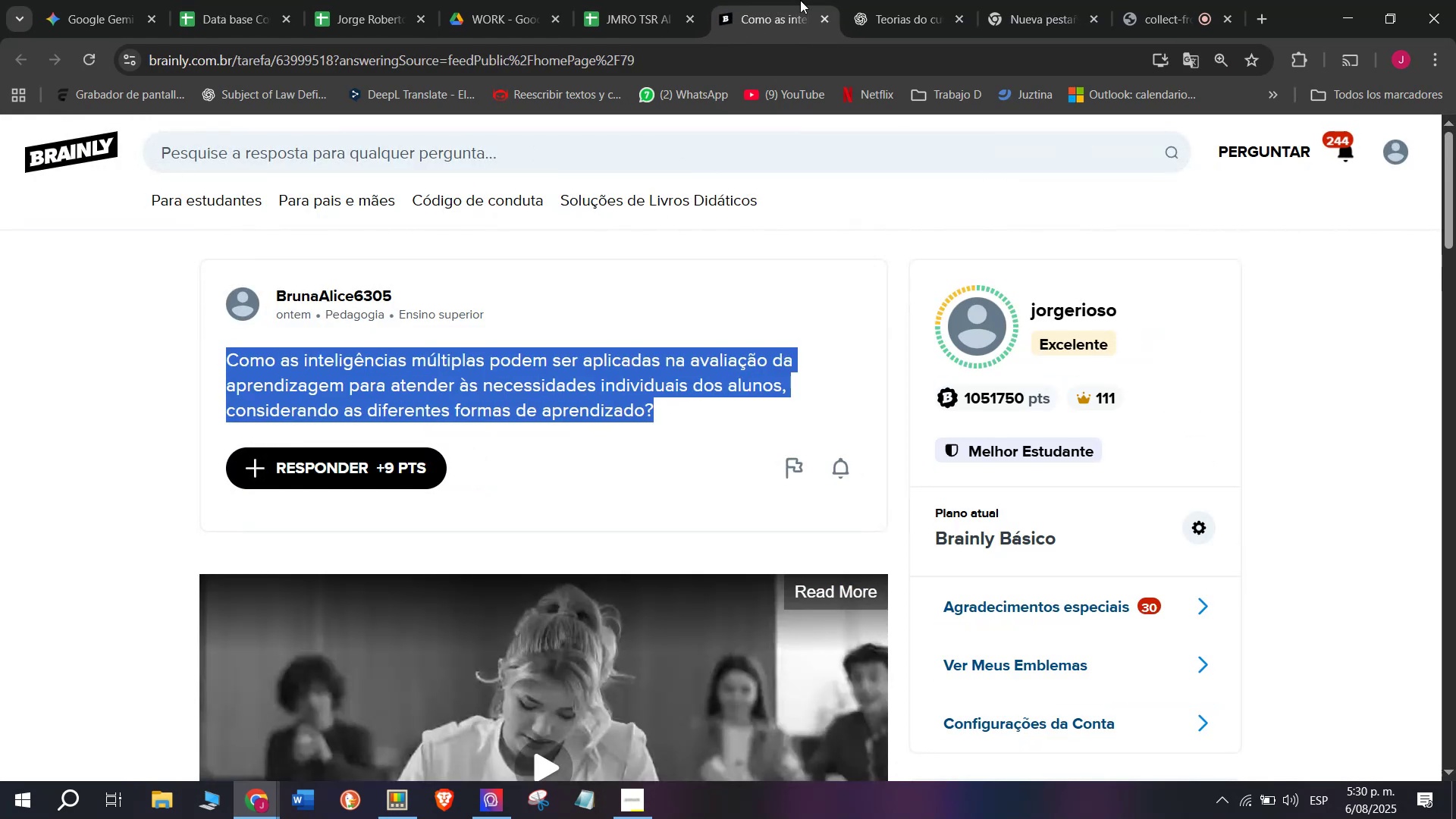 
left_click([937, 0])
 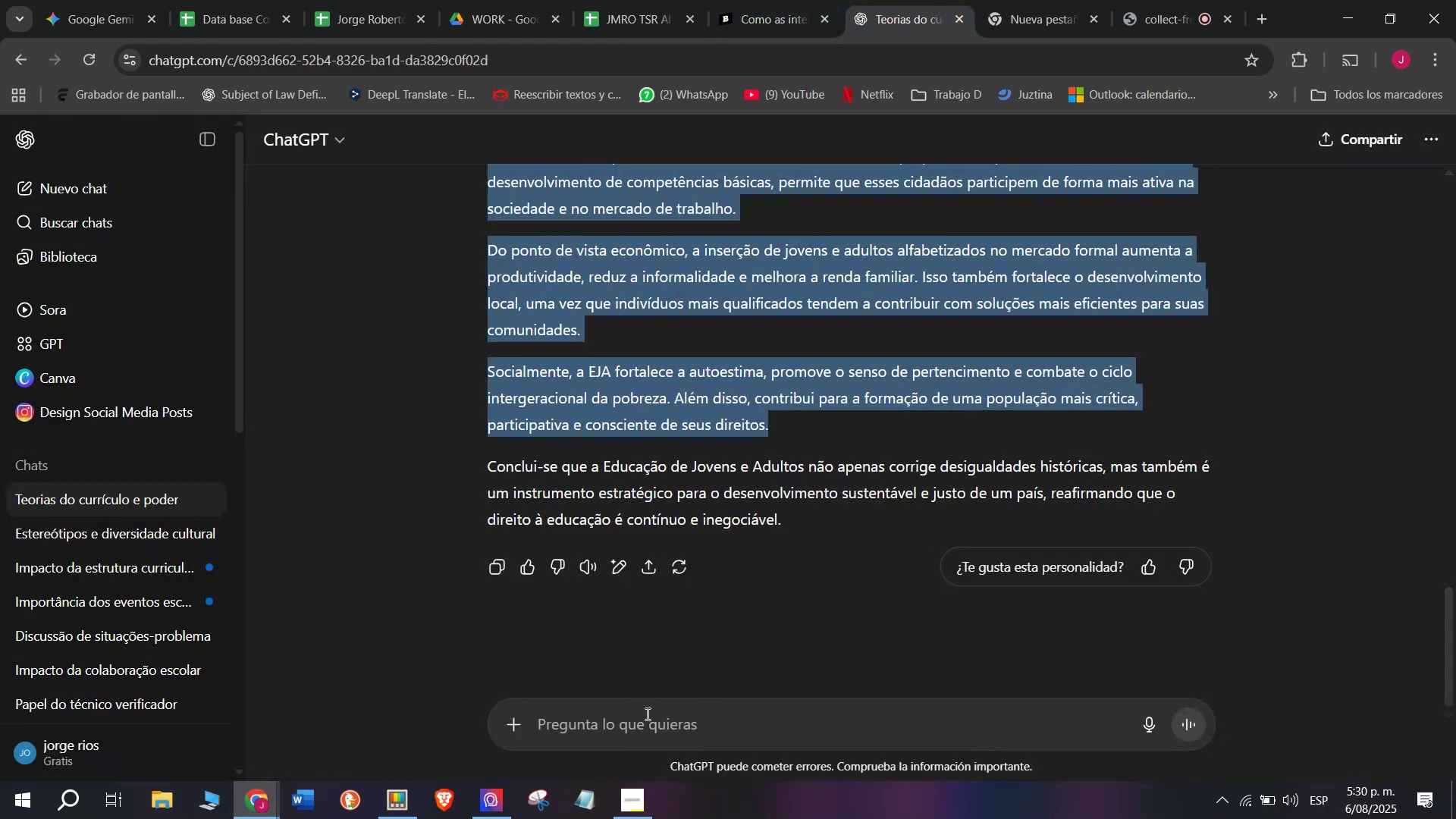 
left_click([648, 722])
 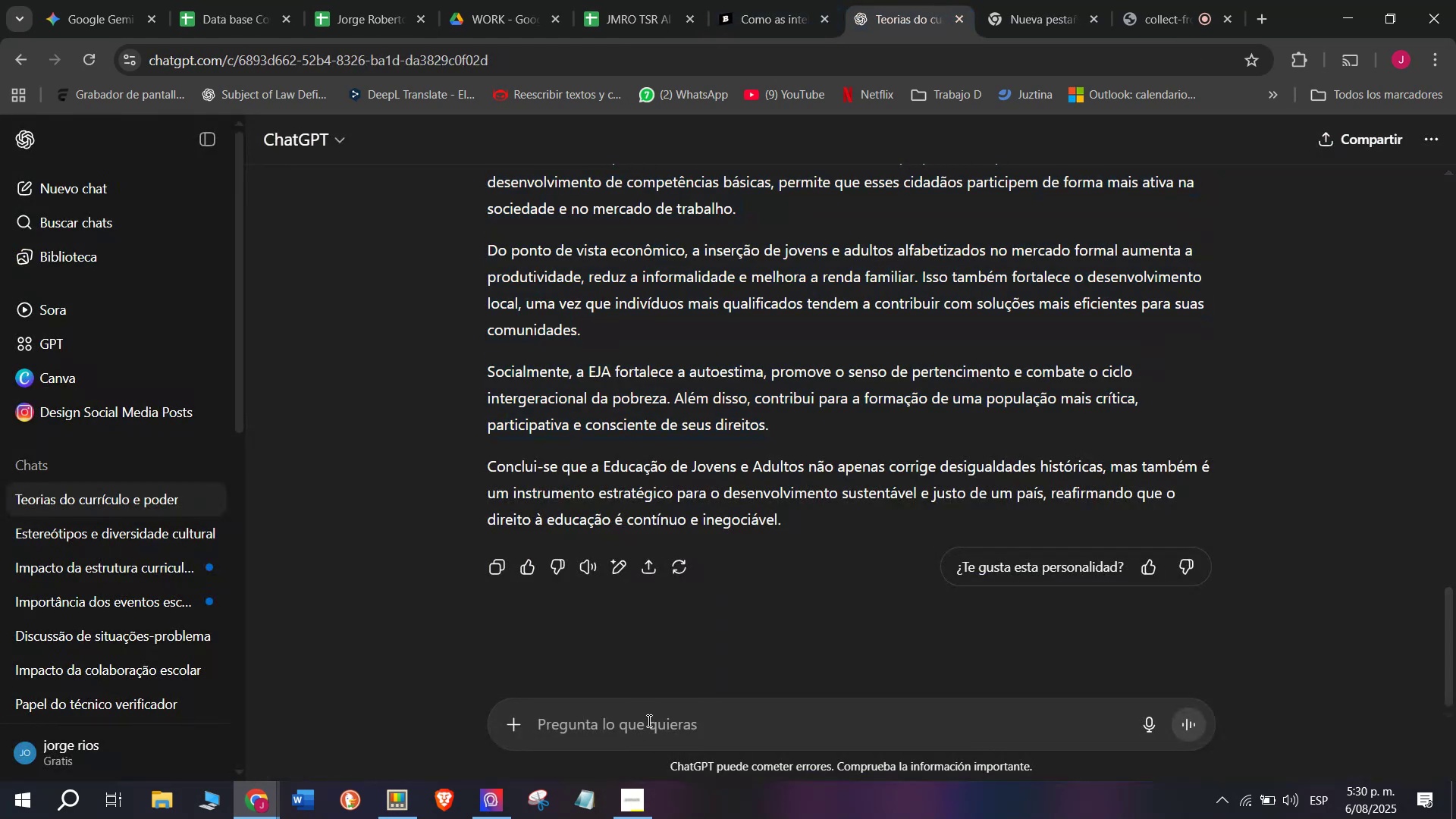 
key(C)
 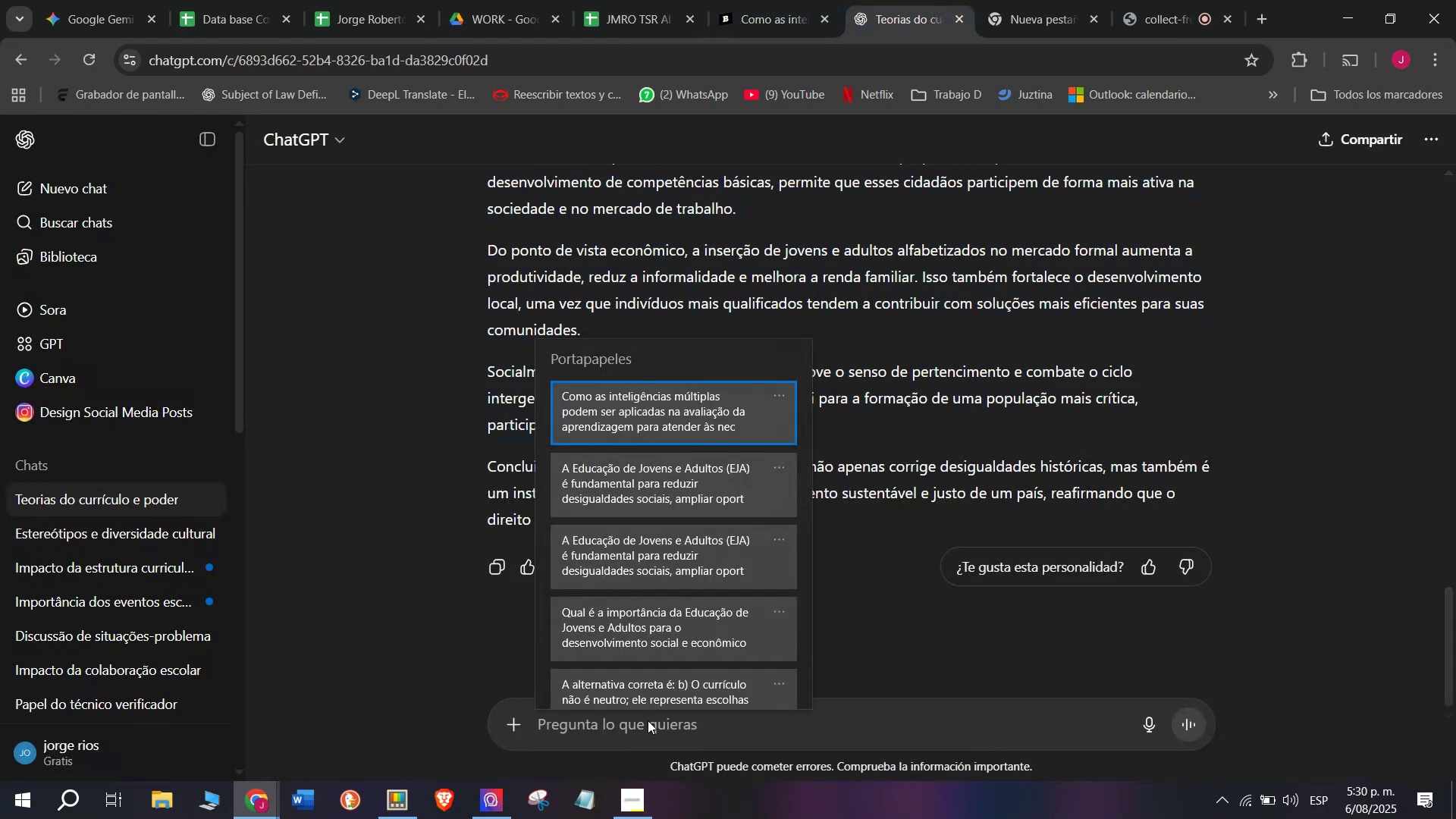 
key(Meta+MetaLeft)
 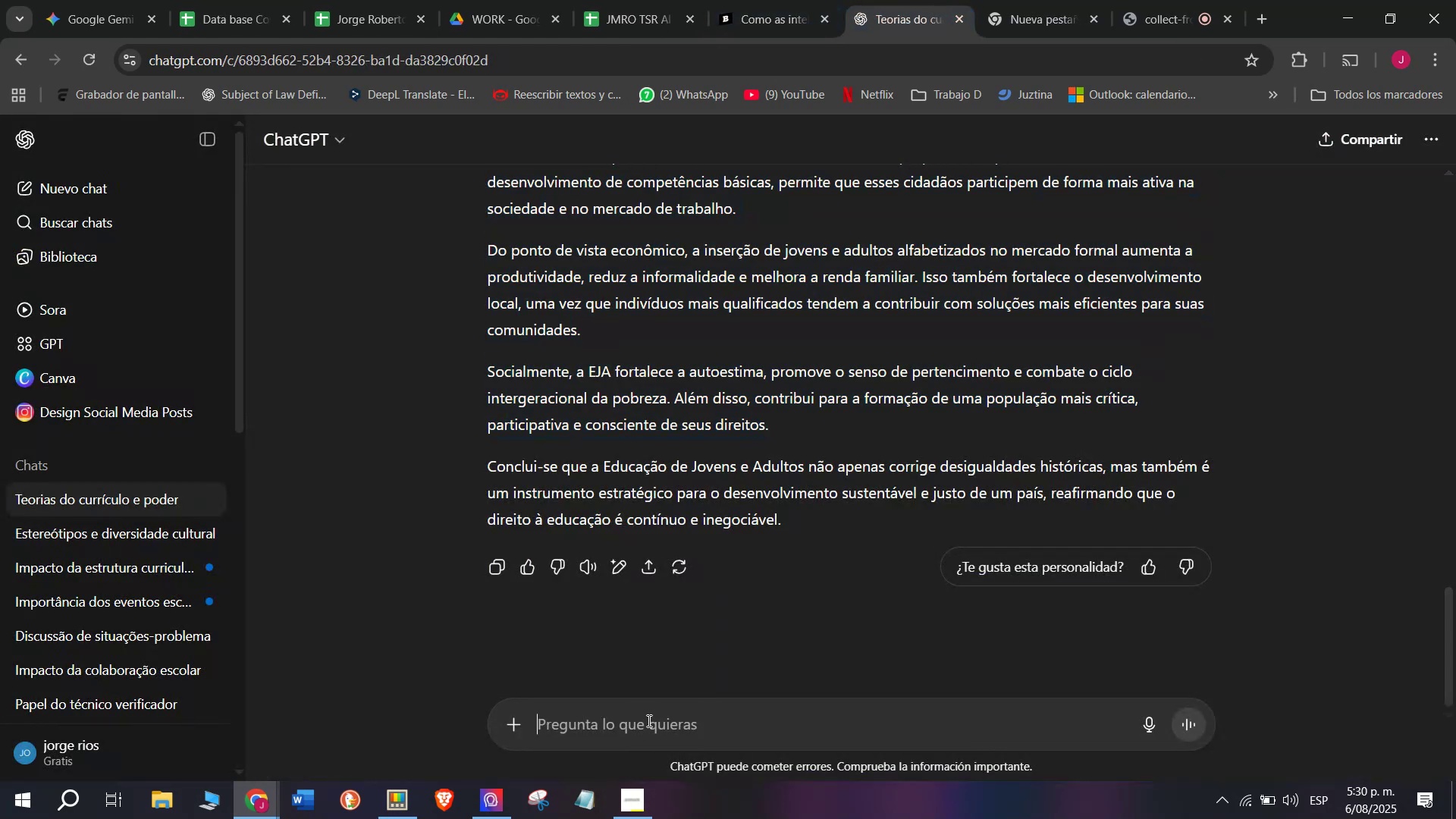 
key(Meta+V)
 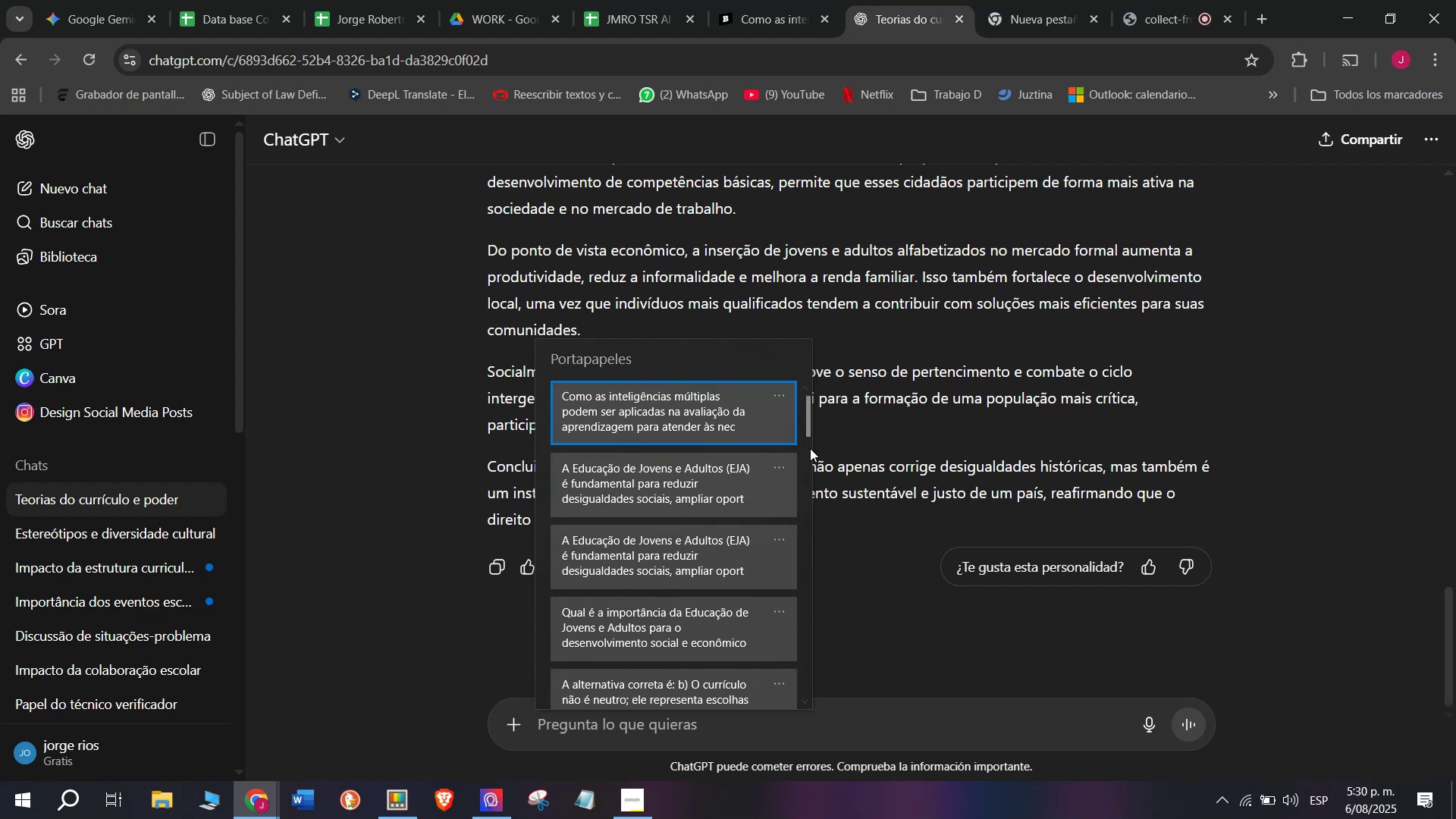 
left_click_drag(start_coordinate=[803, 413], to_coordinate=[751, 723])
 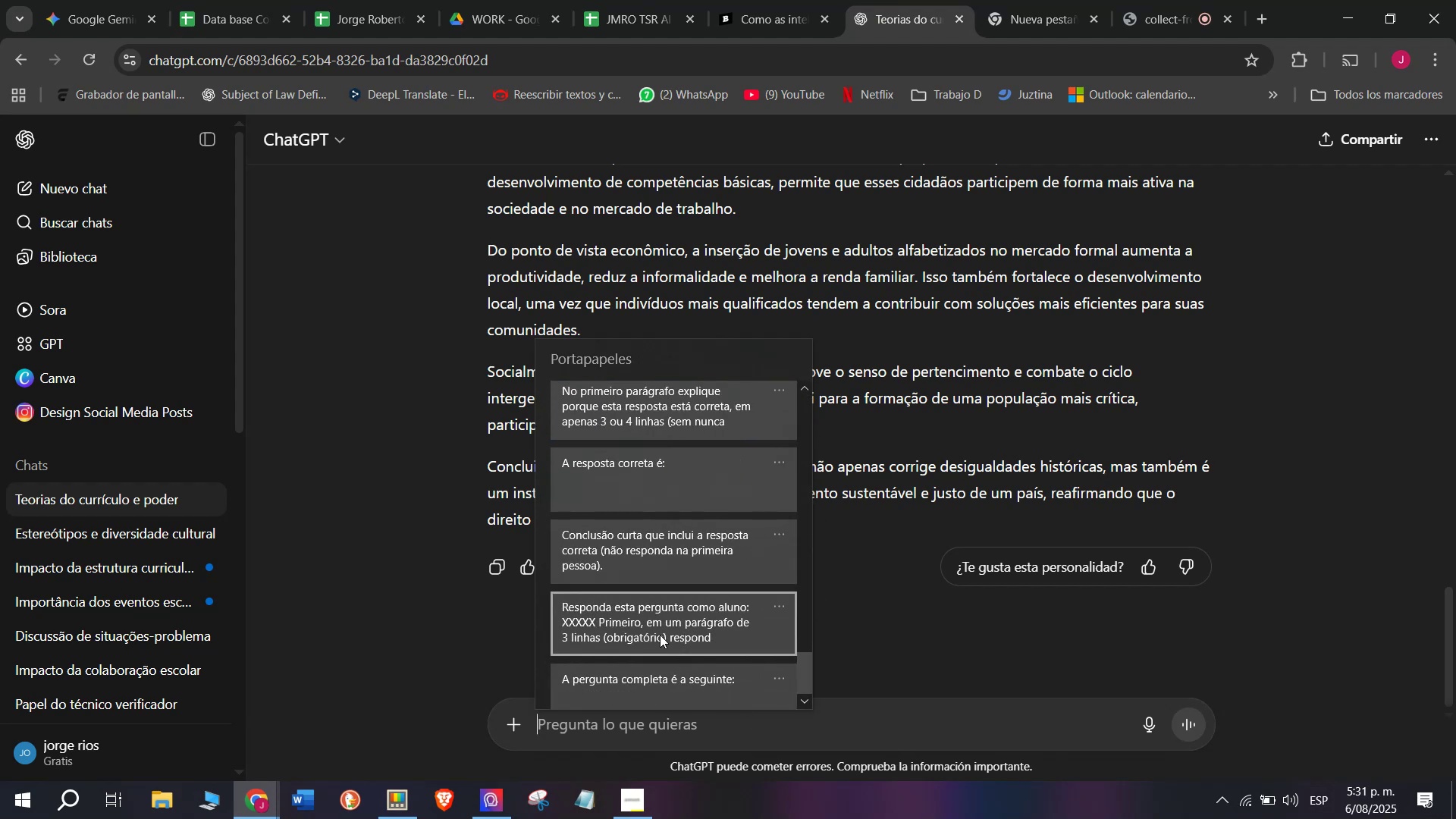 
key(Control+ControlLeft)
 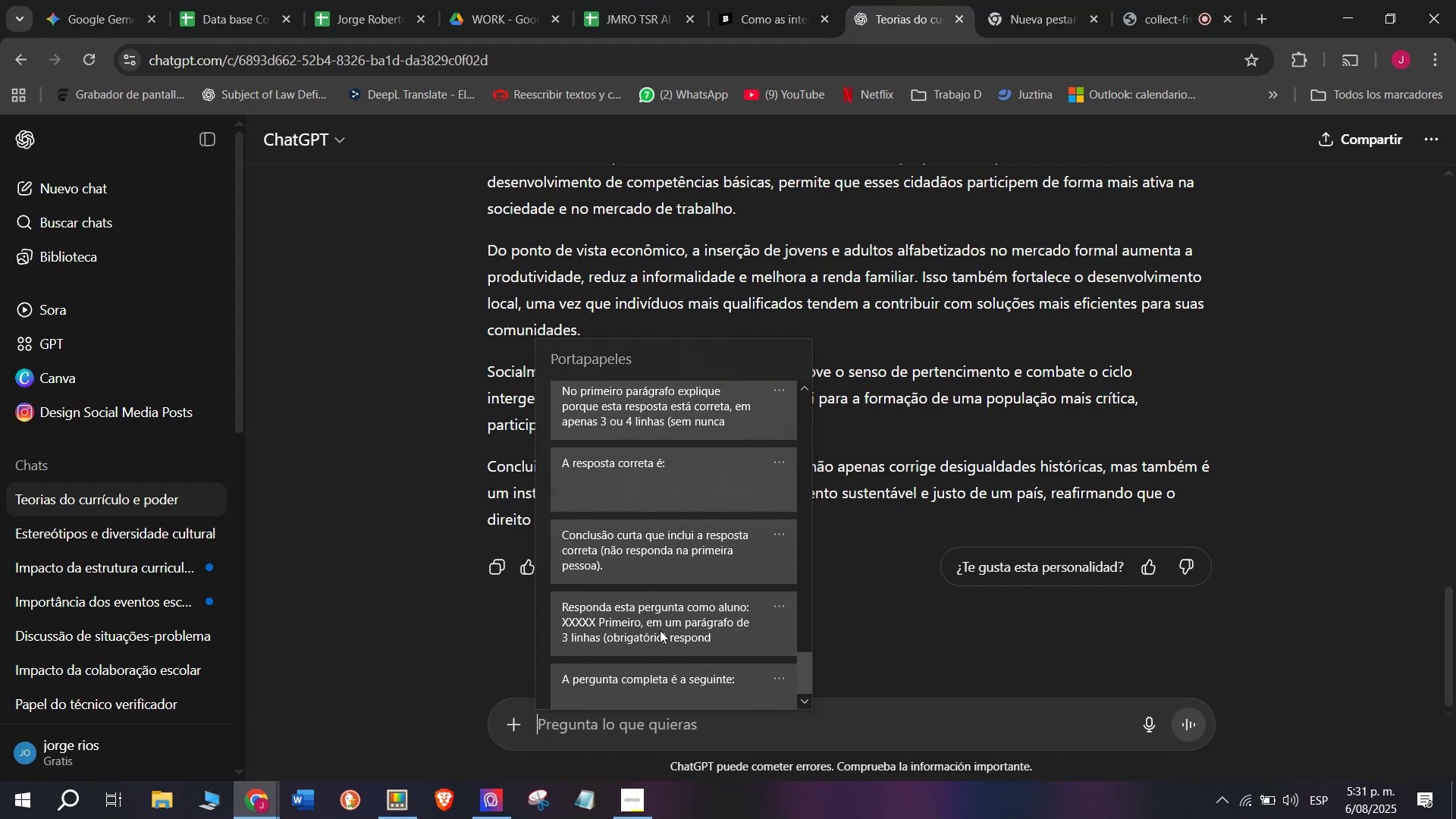 
key(Control+V)
 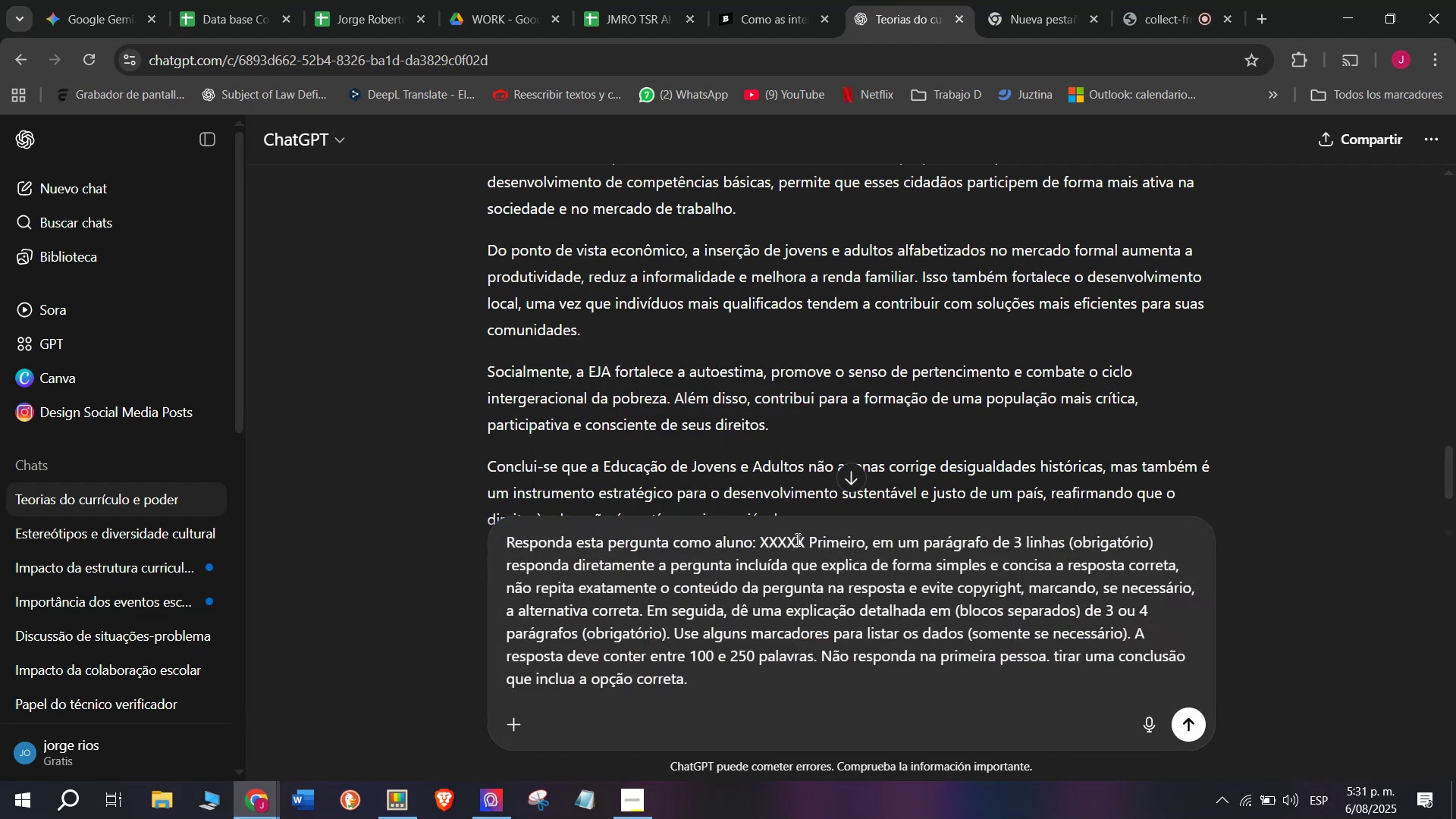 
left_click_drag(start_coordinate=[802, 539], to_coordinate=[761, 539])
 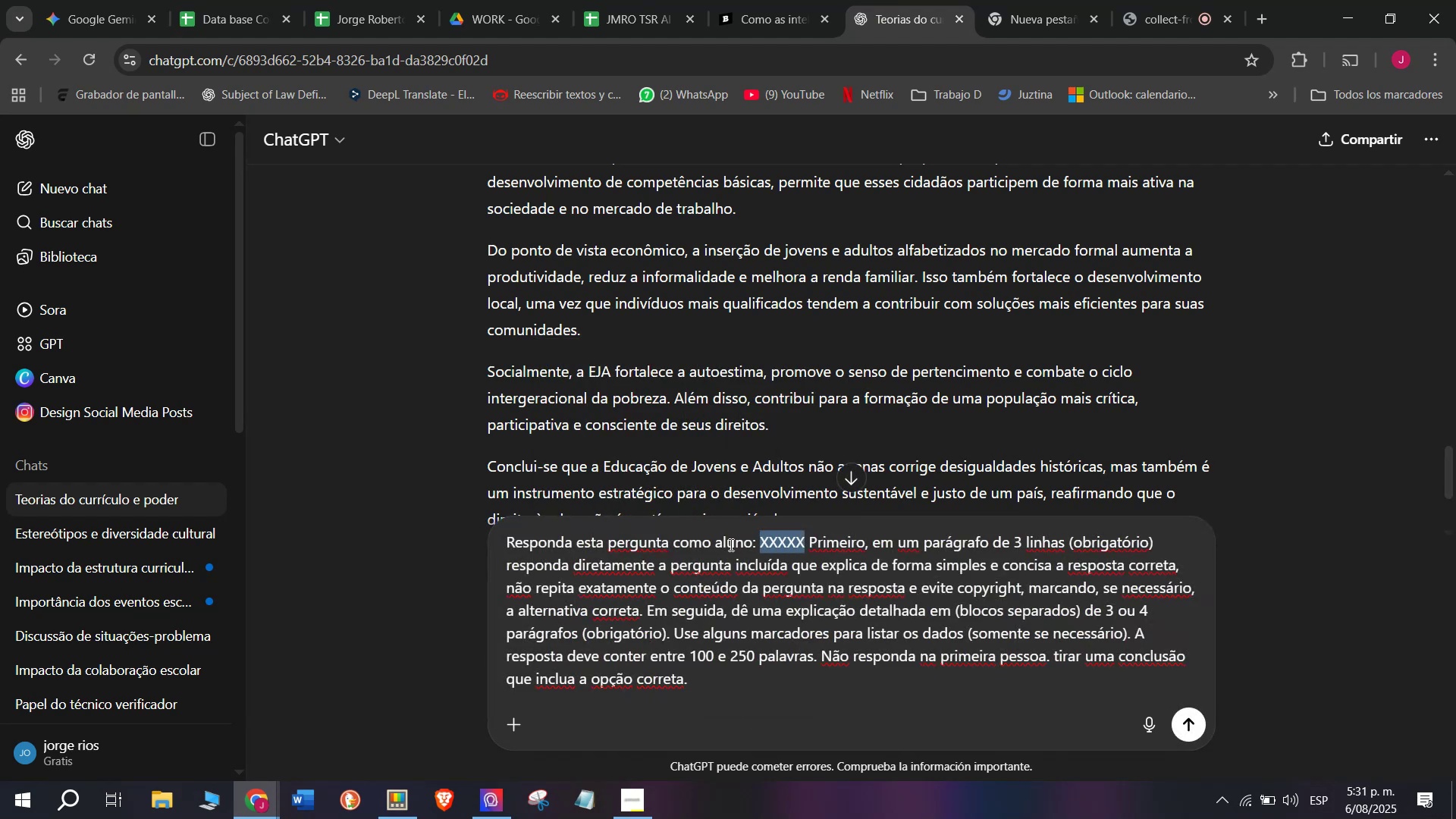 
key(Meta+MetaLeft)
 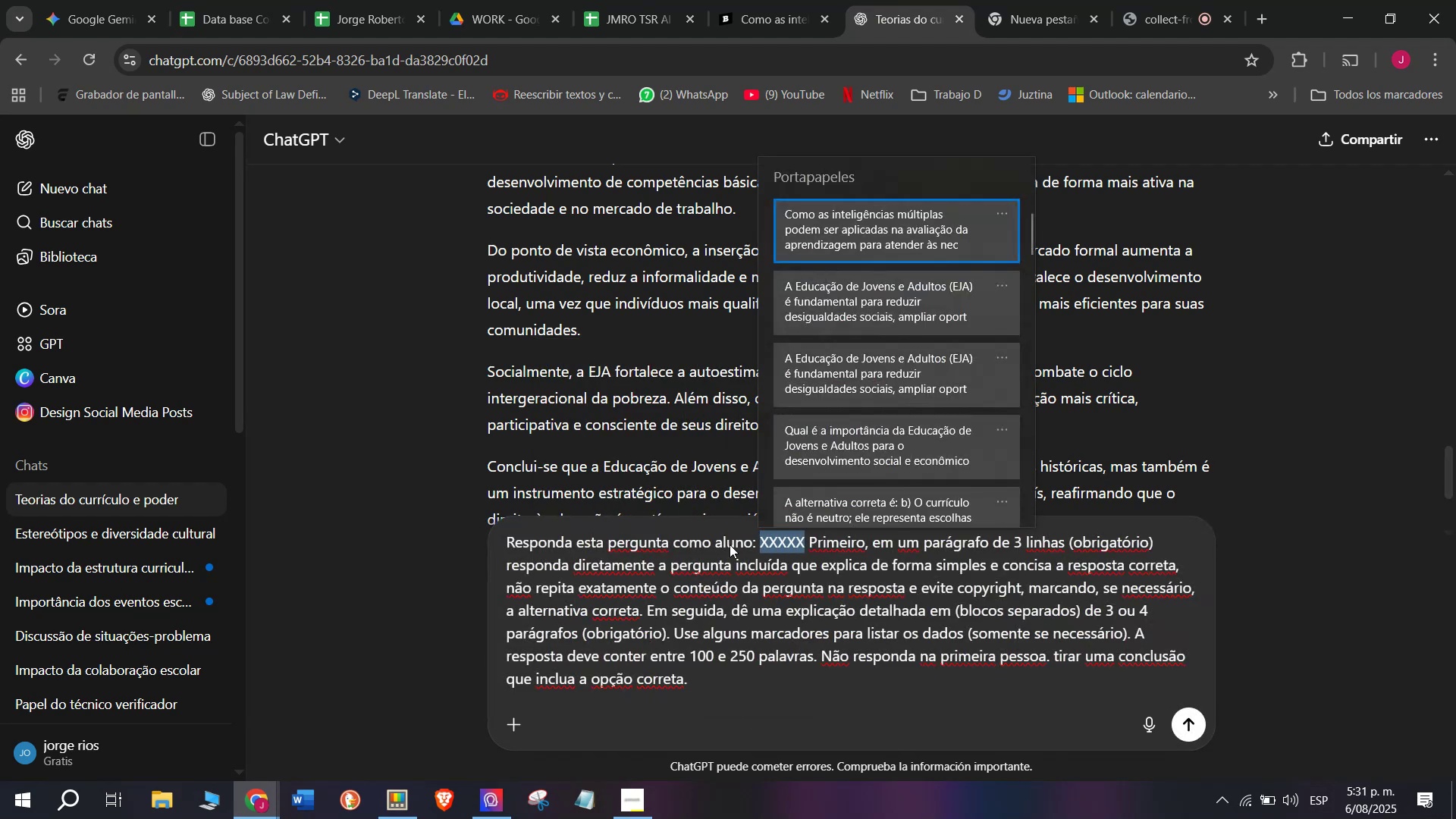 
key(C)
 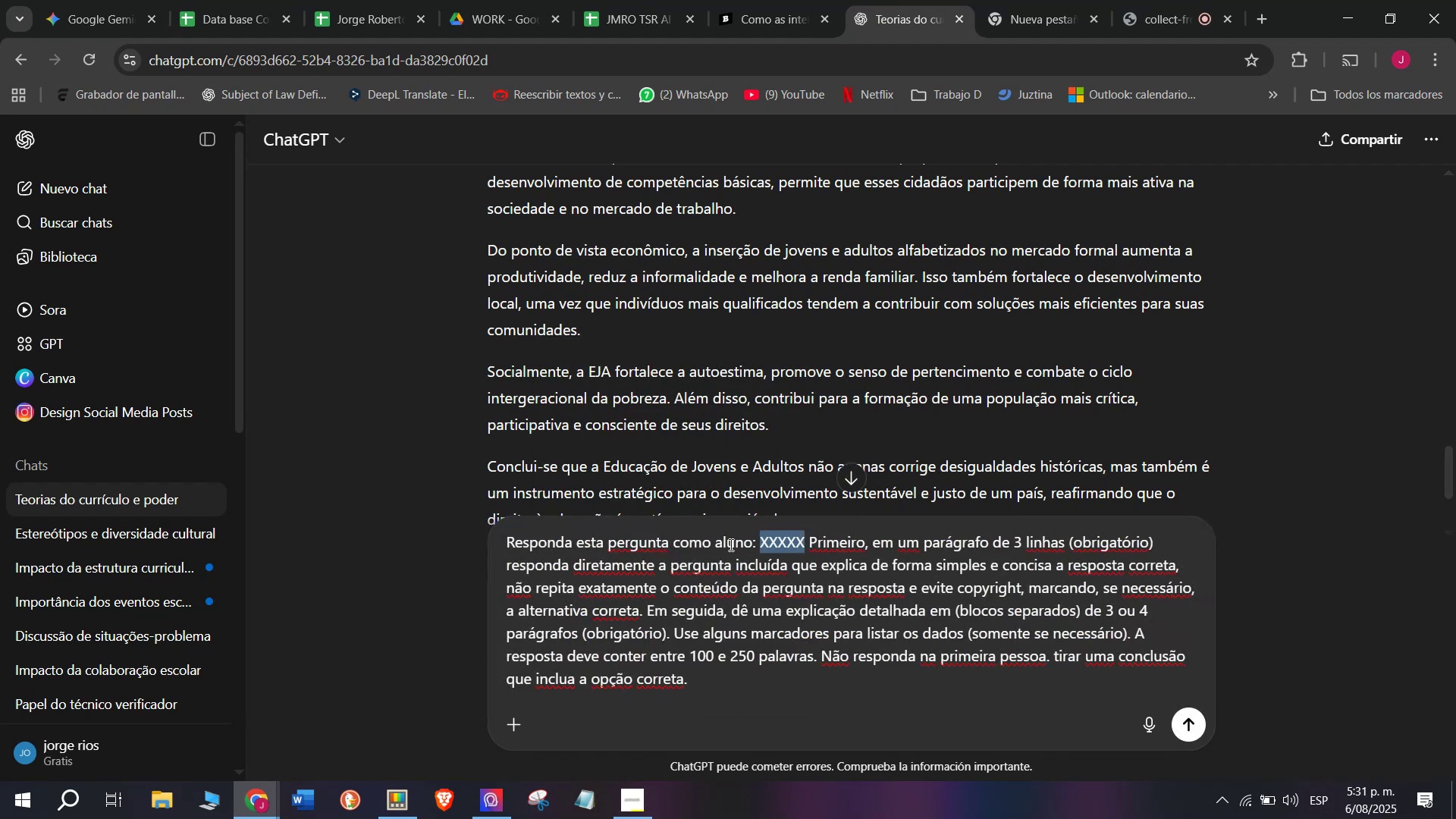 
key(Meta+V)
 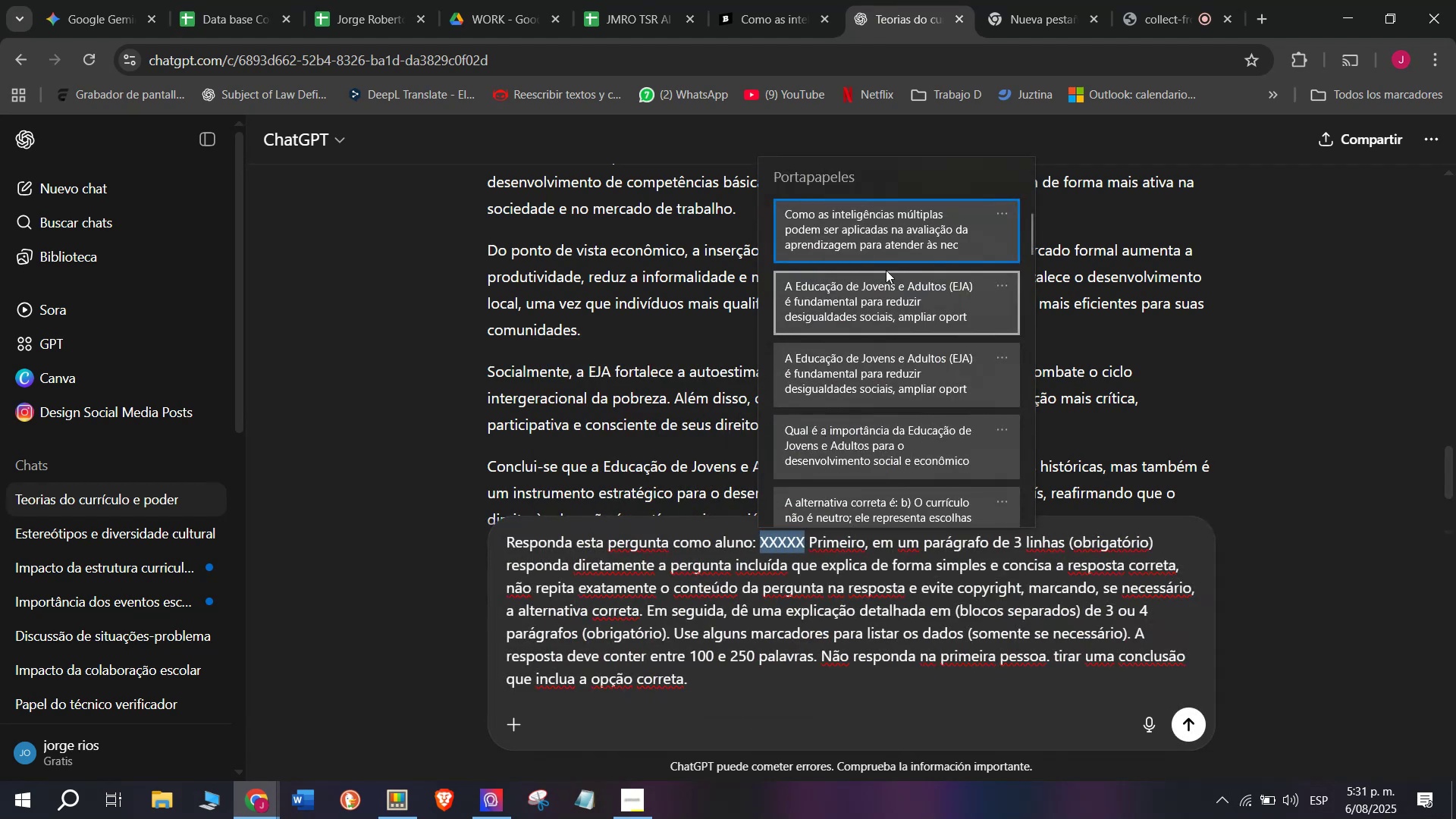 
key(Control+ControlLeft)
 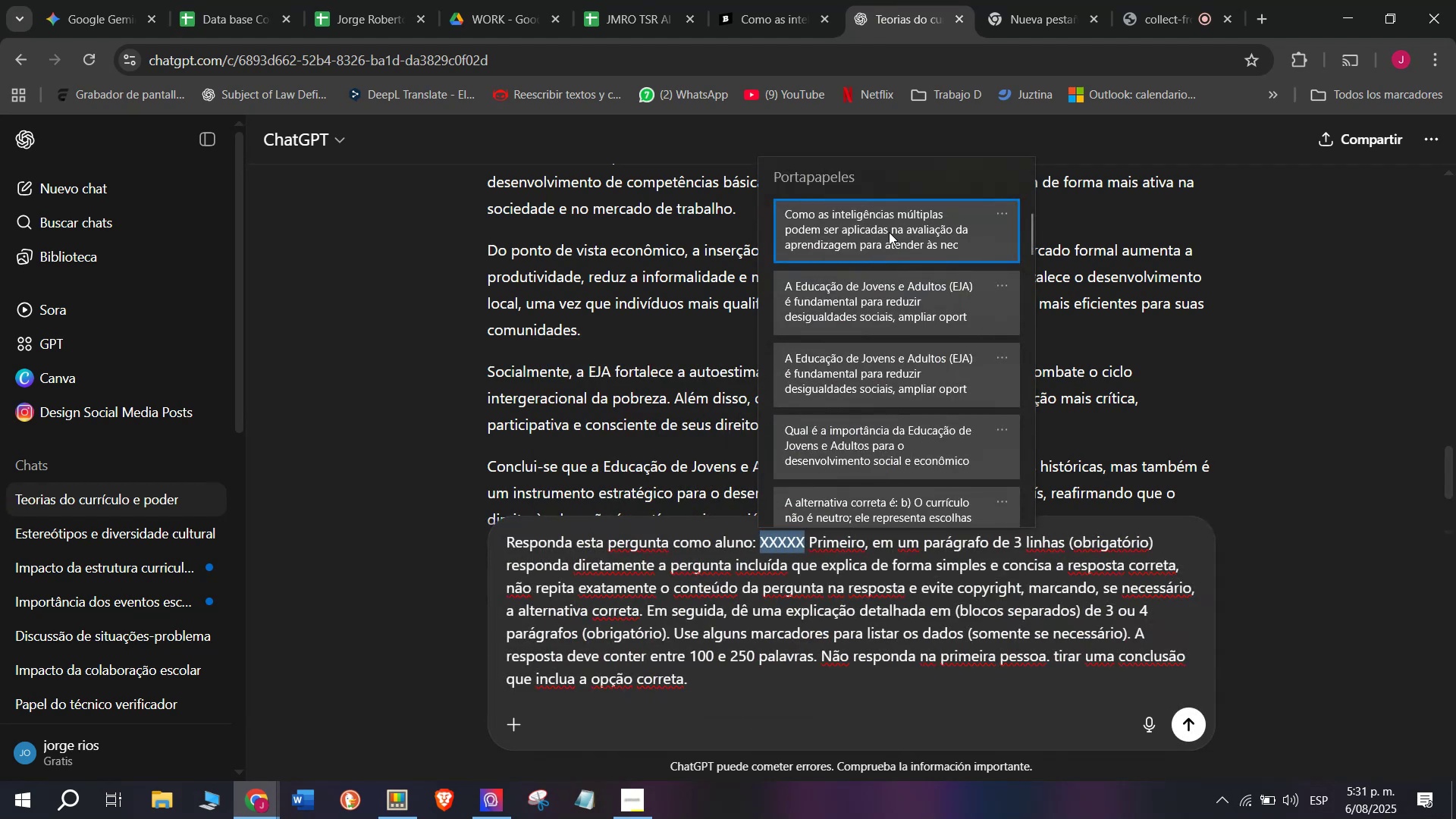 
key(Control+V)
 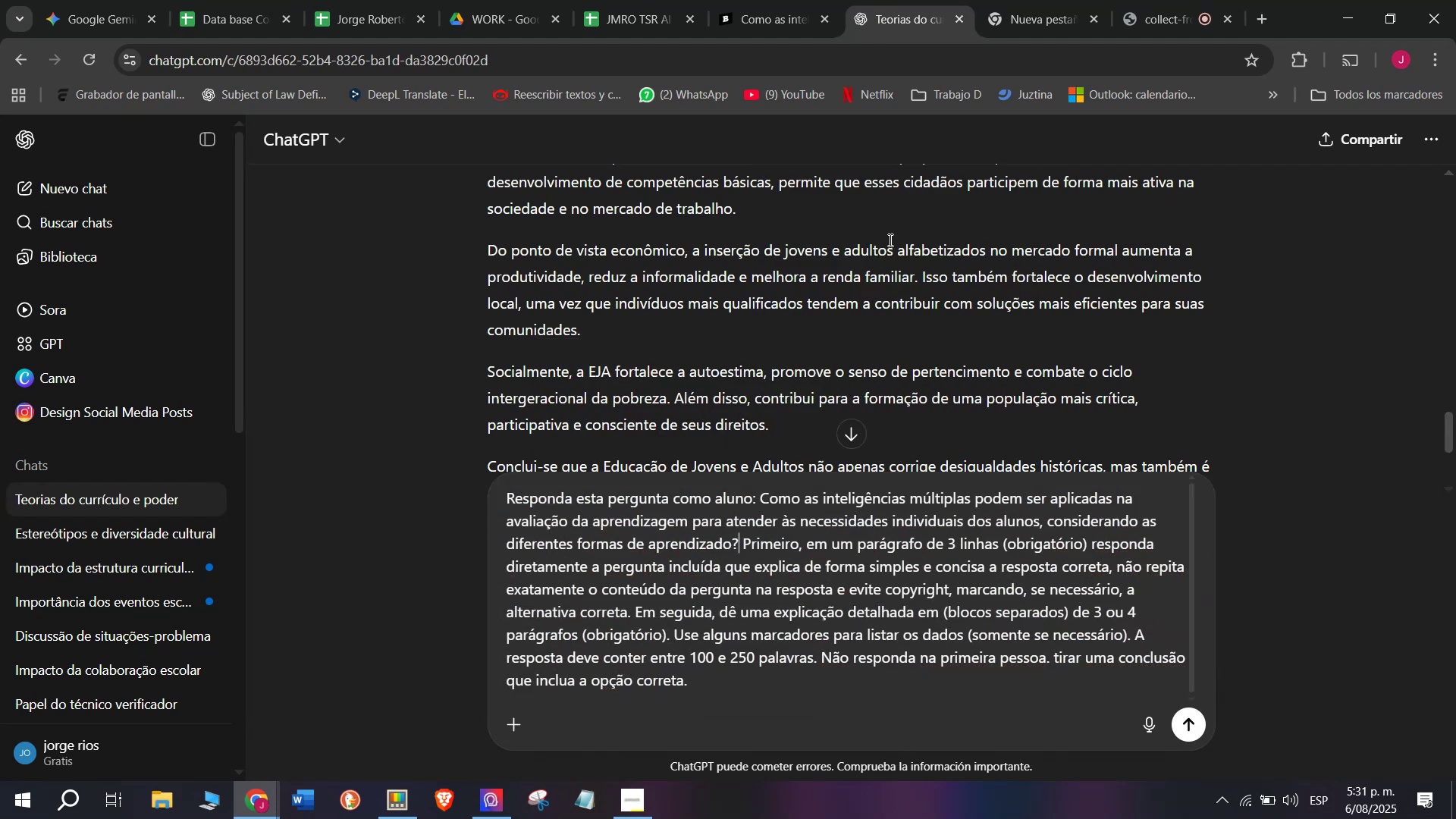 
key(Enter)
 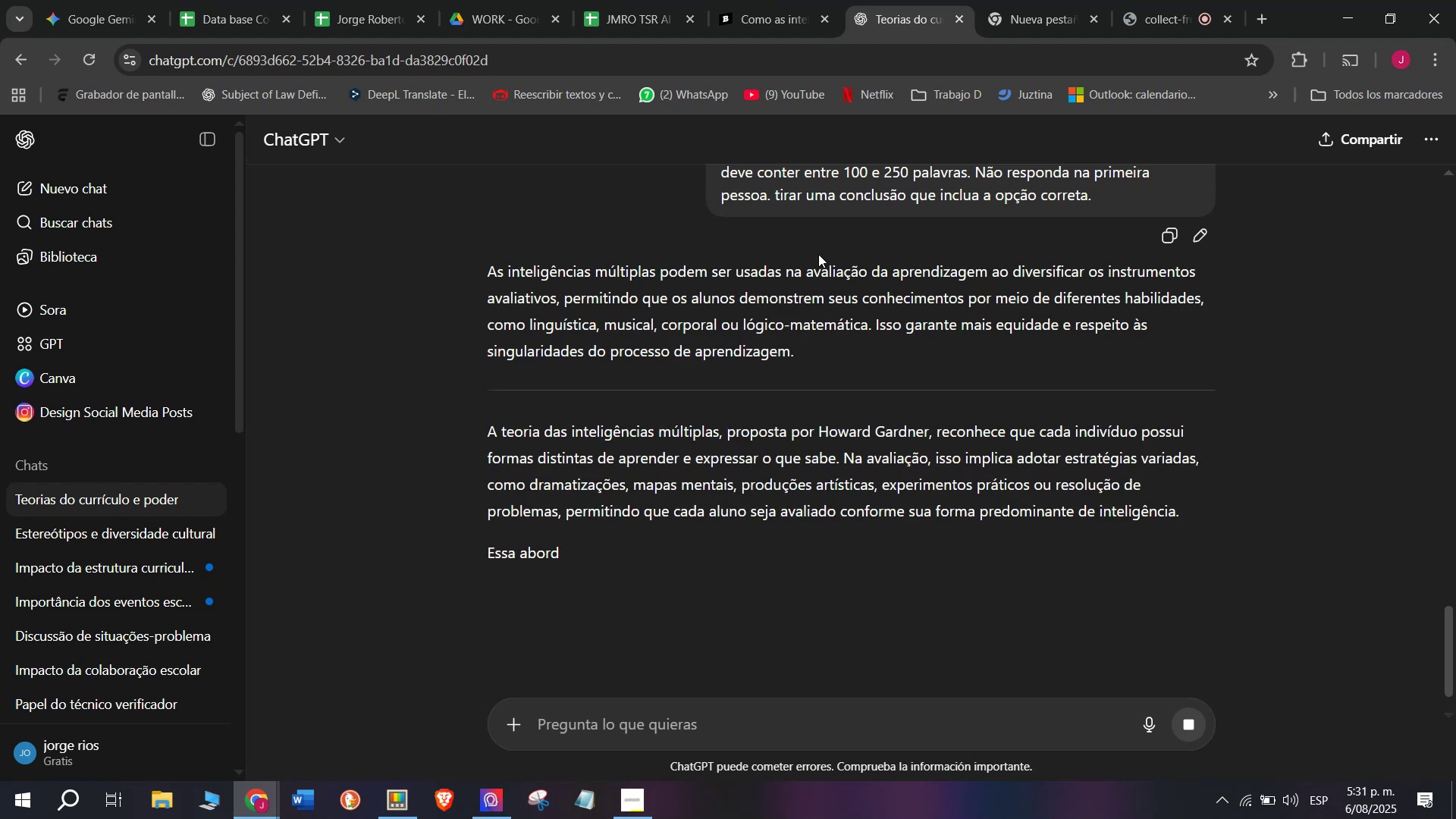 
wait(5.55)
 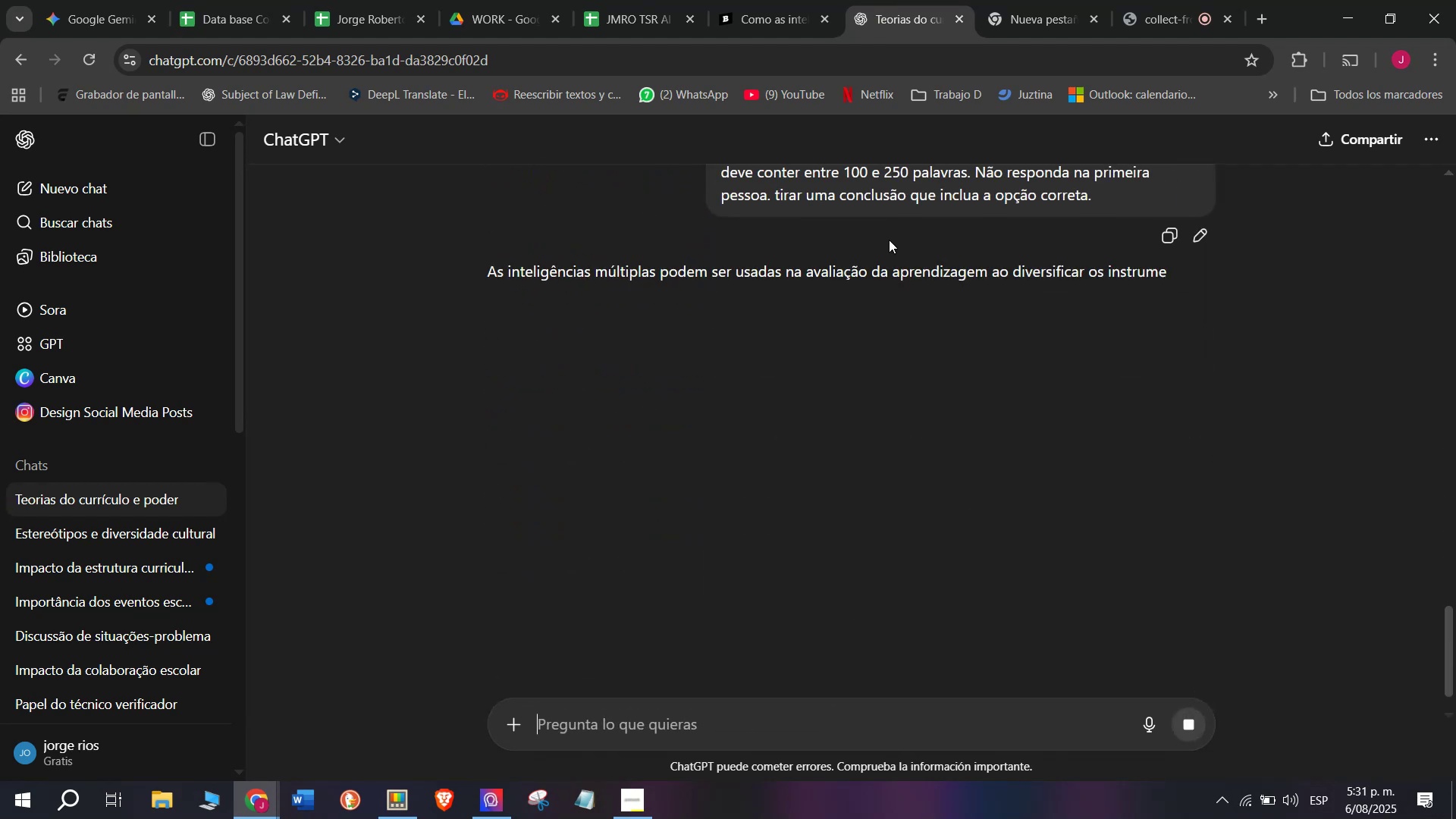 
left_click_drag(start_coordinate=[487, 265], to_coordinate=[992, 623])
 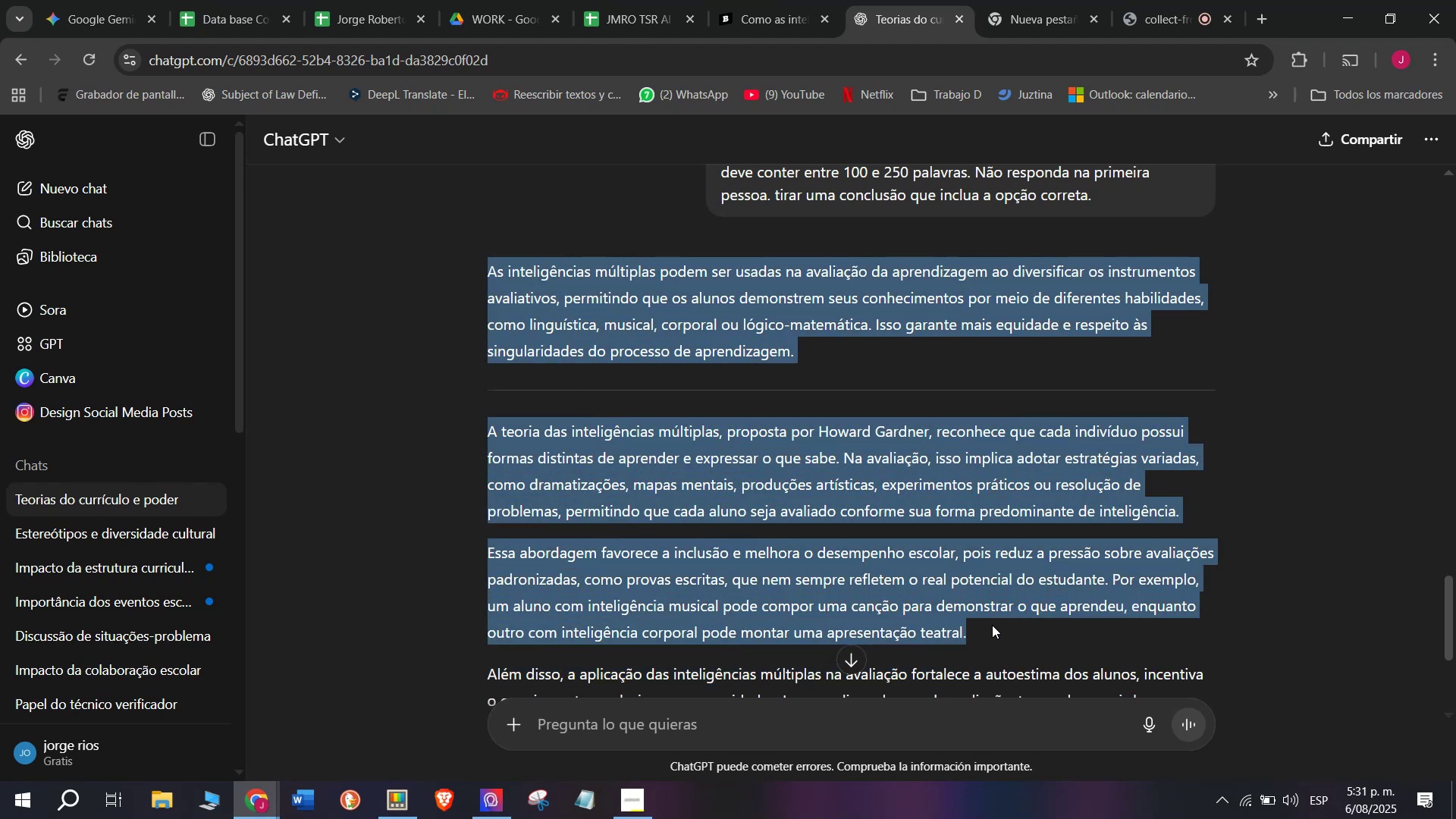 
key(Break)
 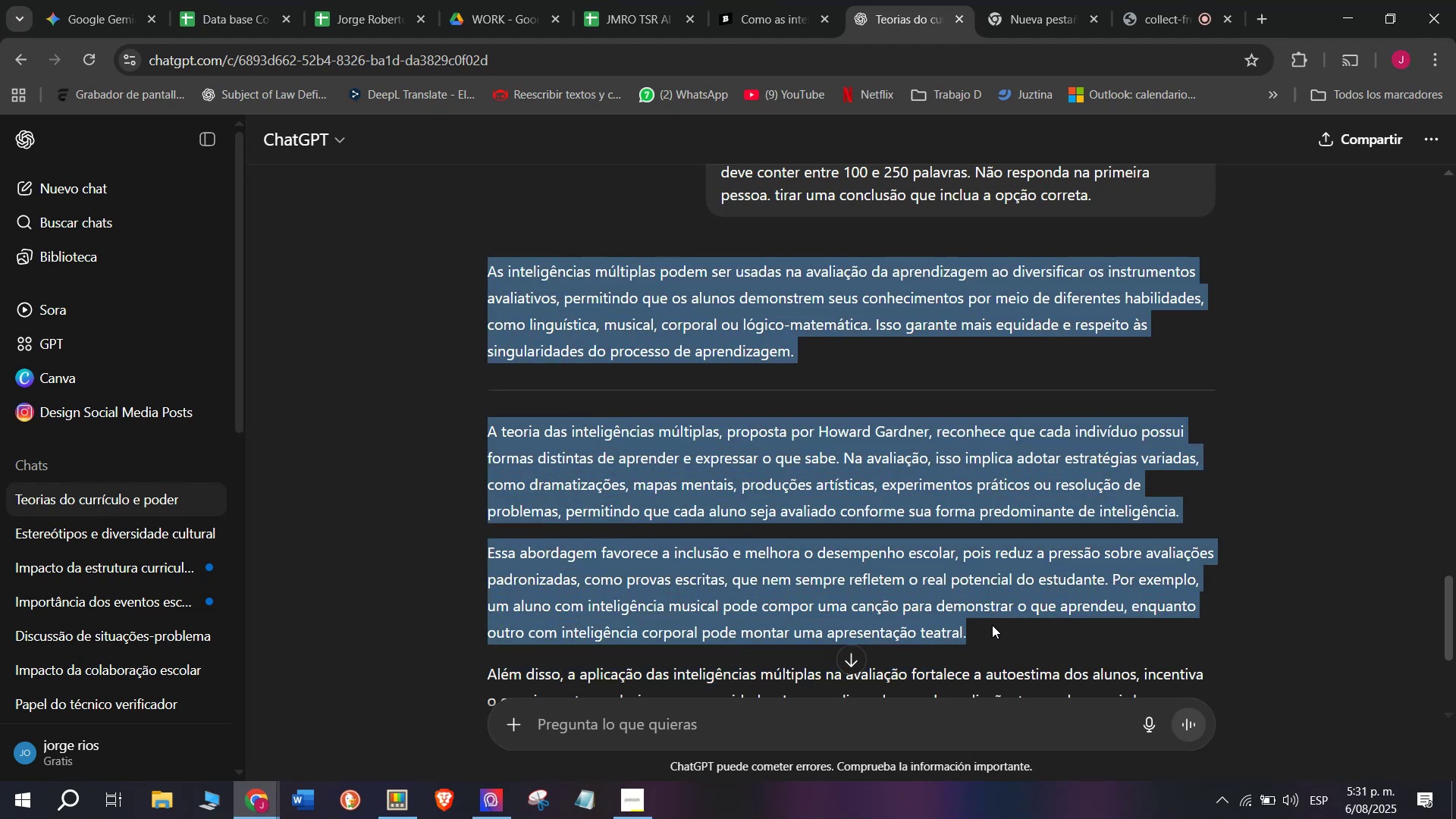 
key(Control+ControlLeft)
 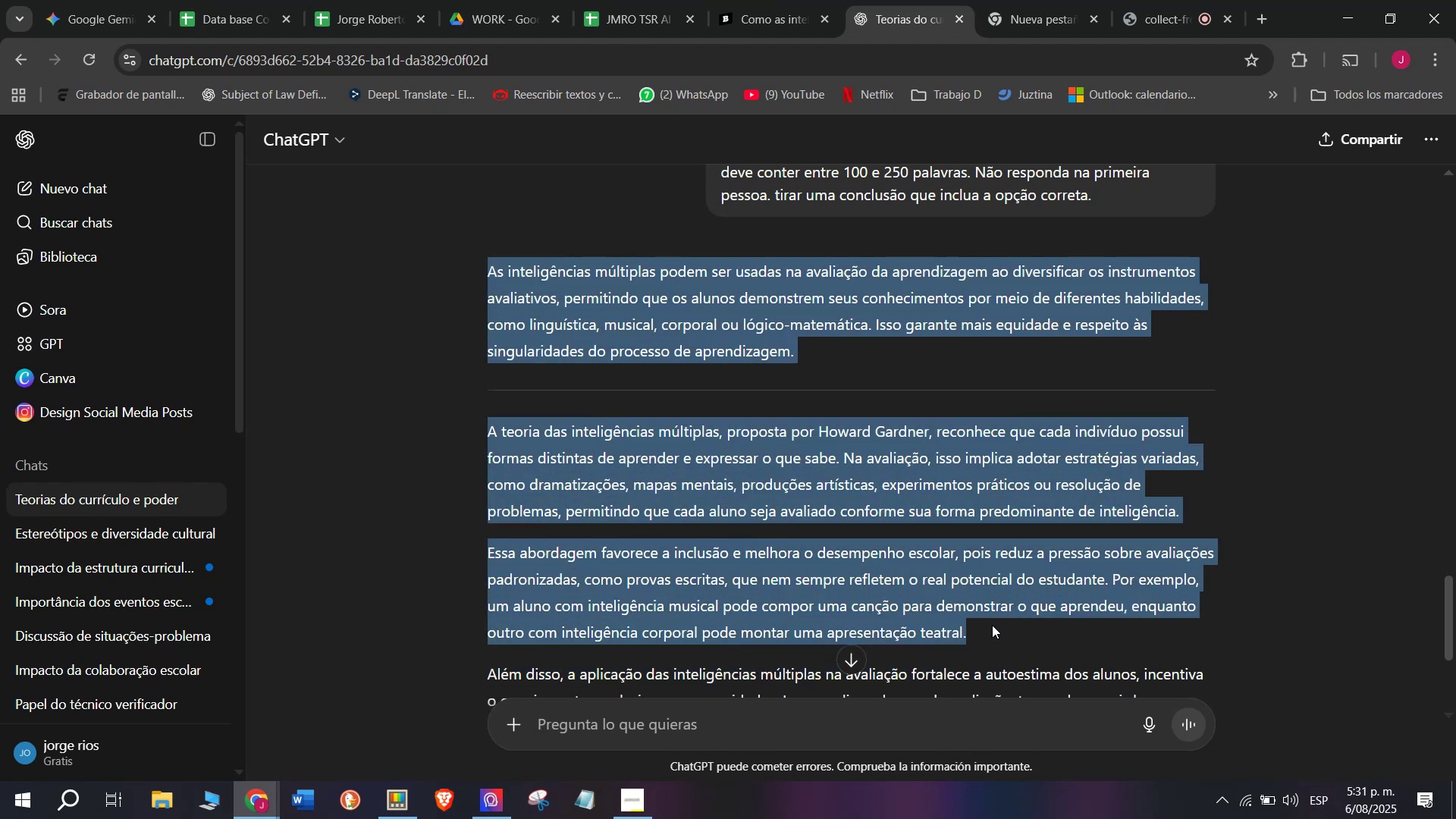 
key(Control+C)
 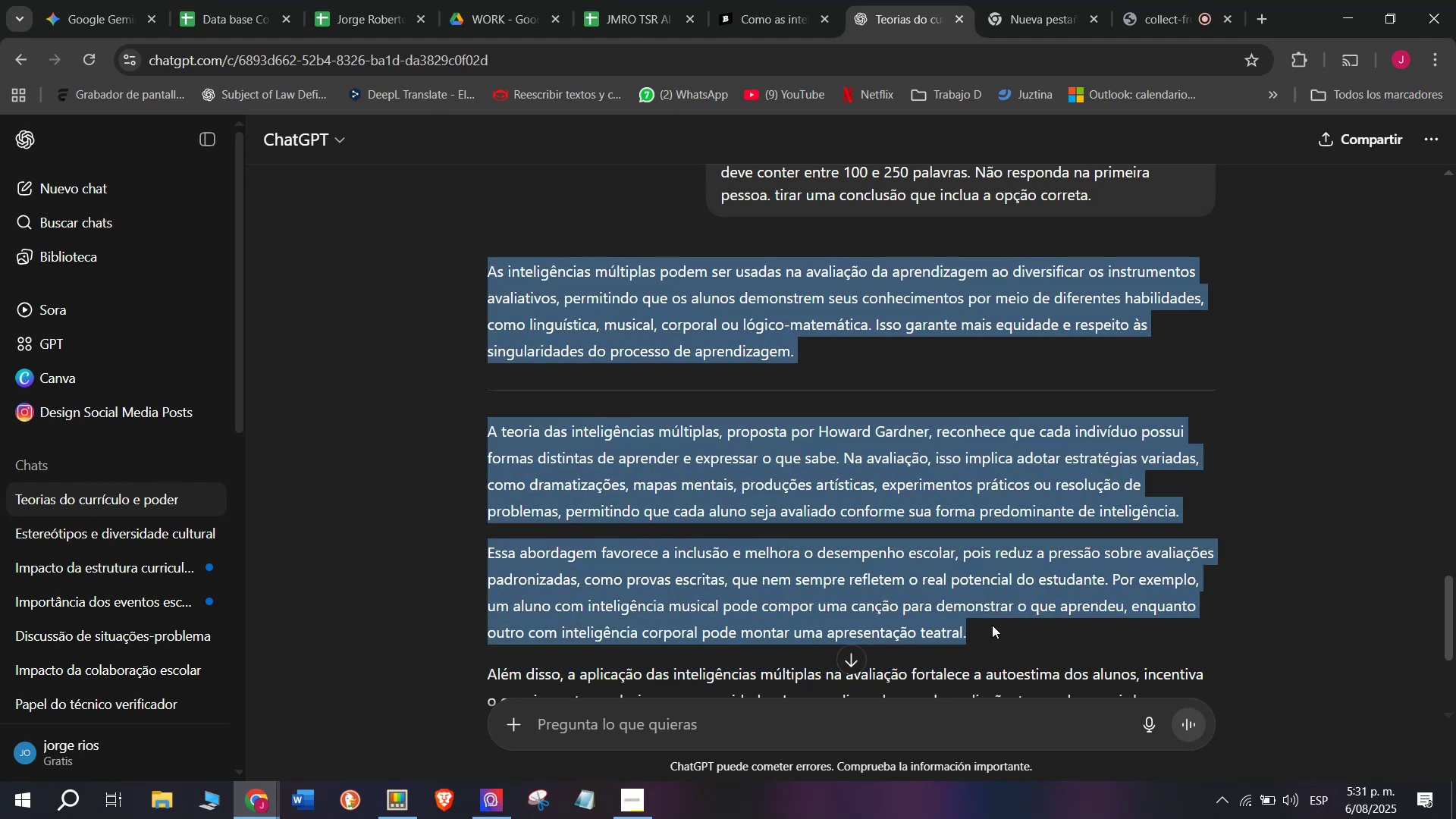 
key(Break)
 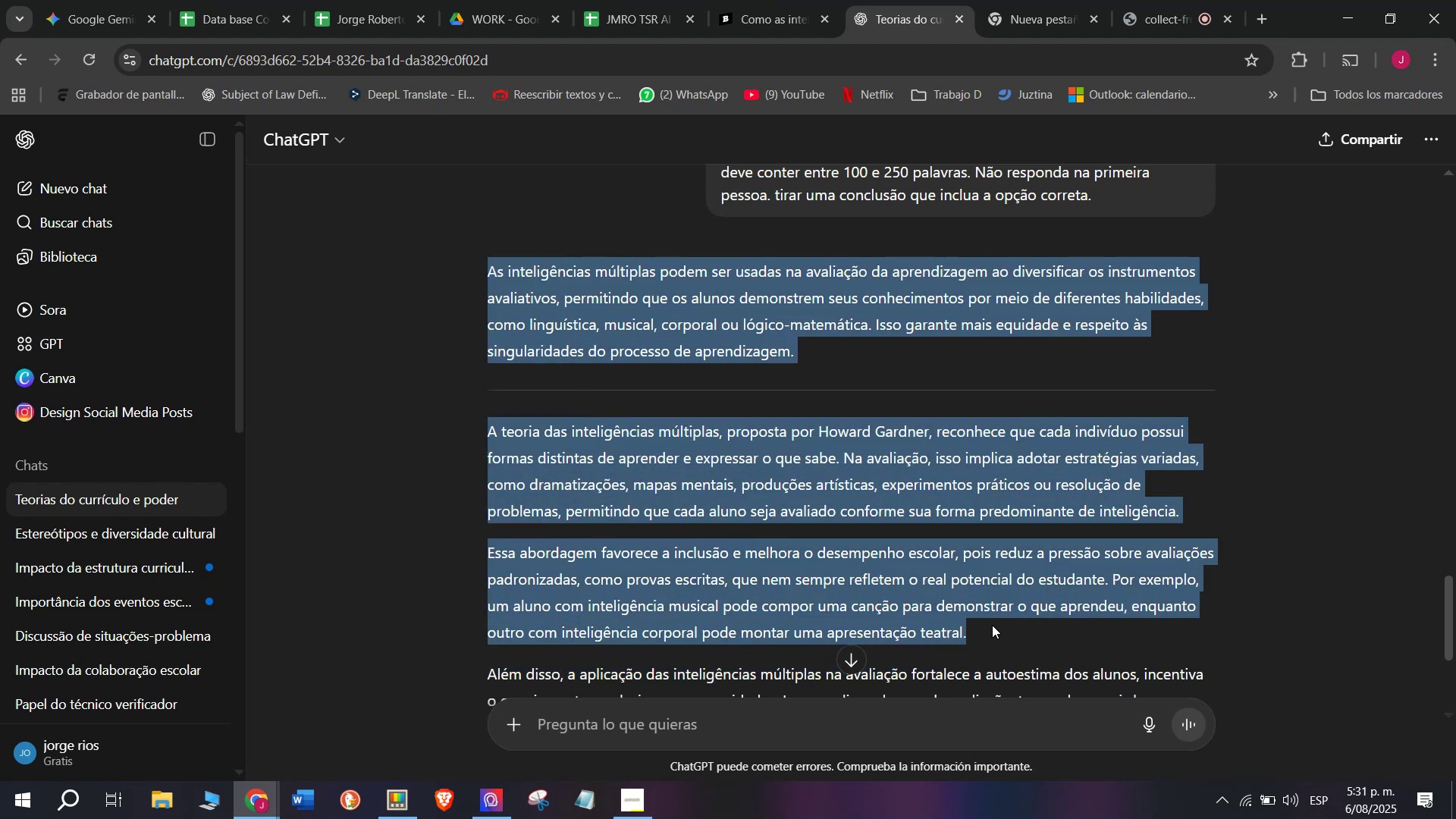 
key(Control+ControlLeft)
 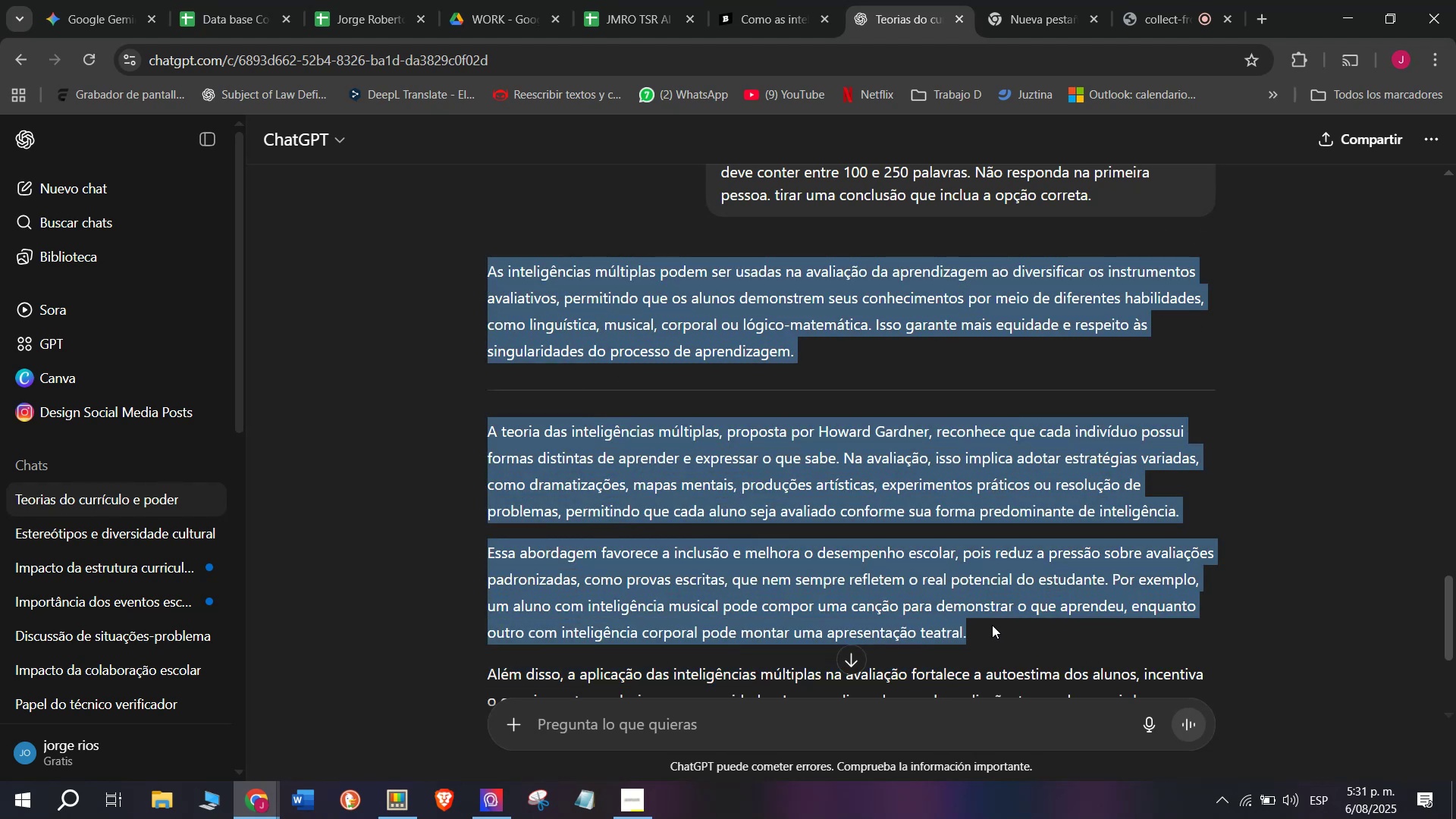 
key(Control+C)
 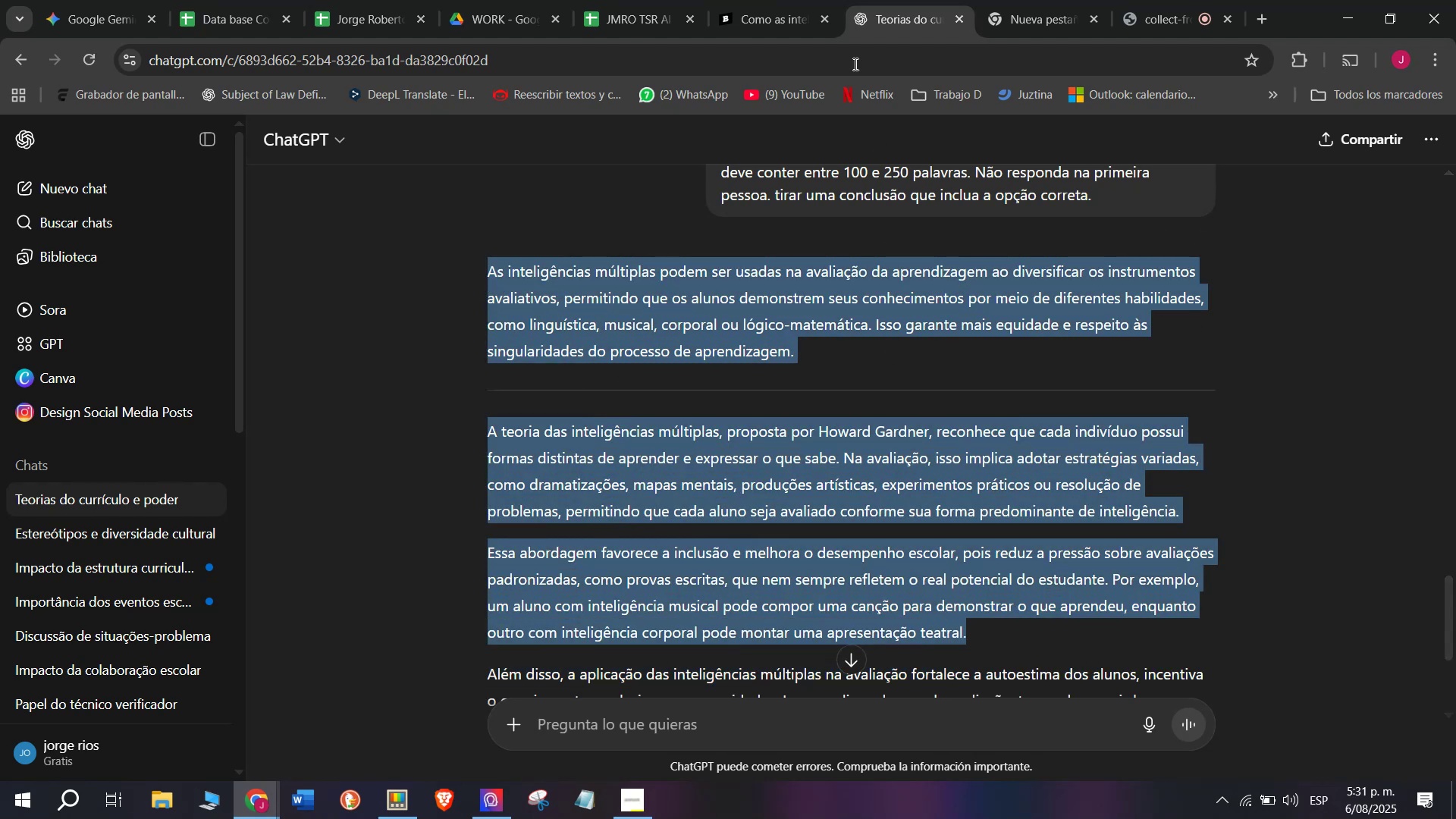 
left_click([742, 0])
 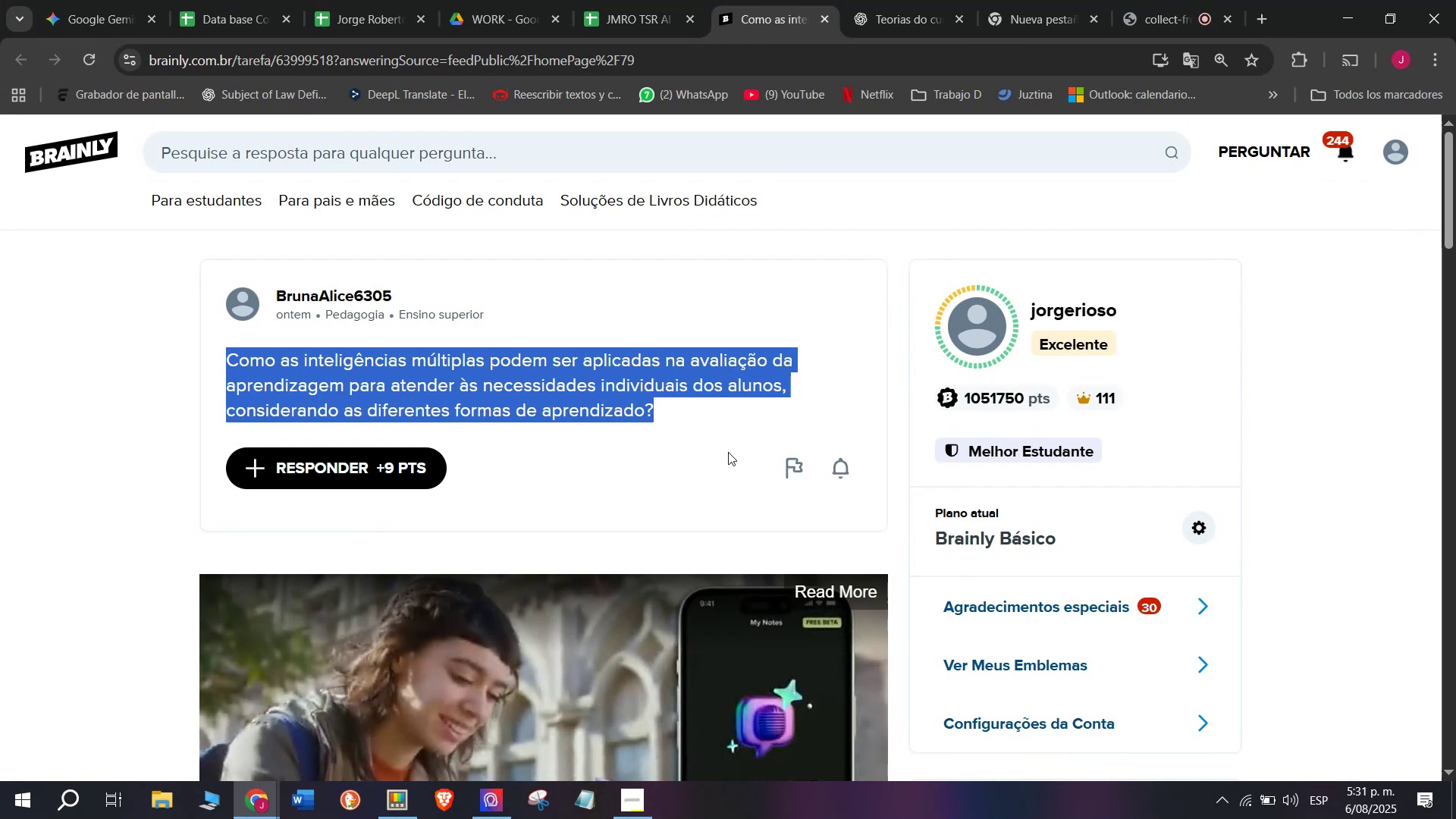 
left_click_drag(start_coordinate=[750, 451], to_coordinate=[496, 236])
 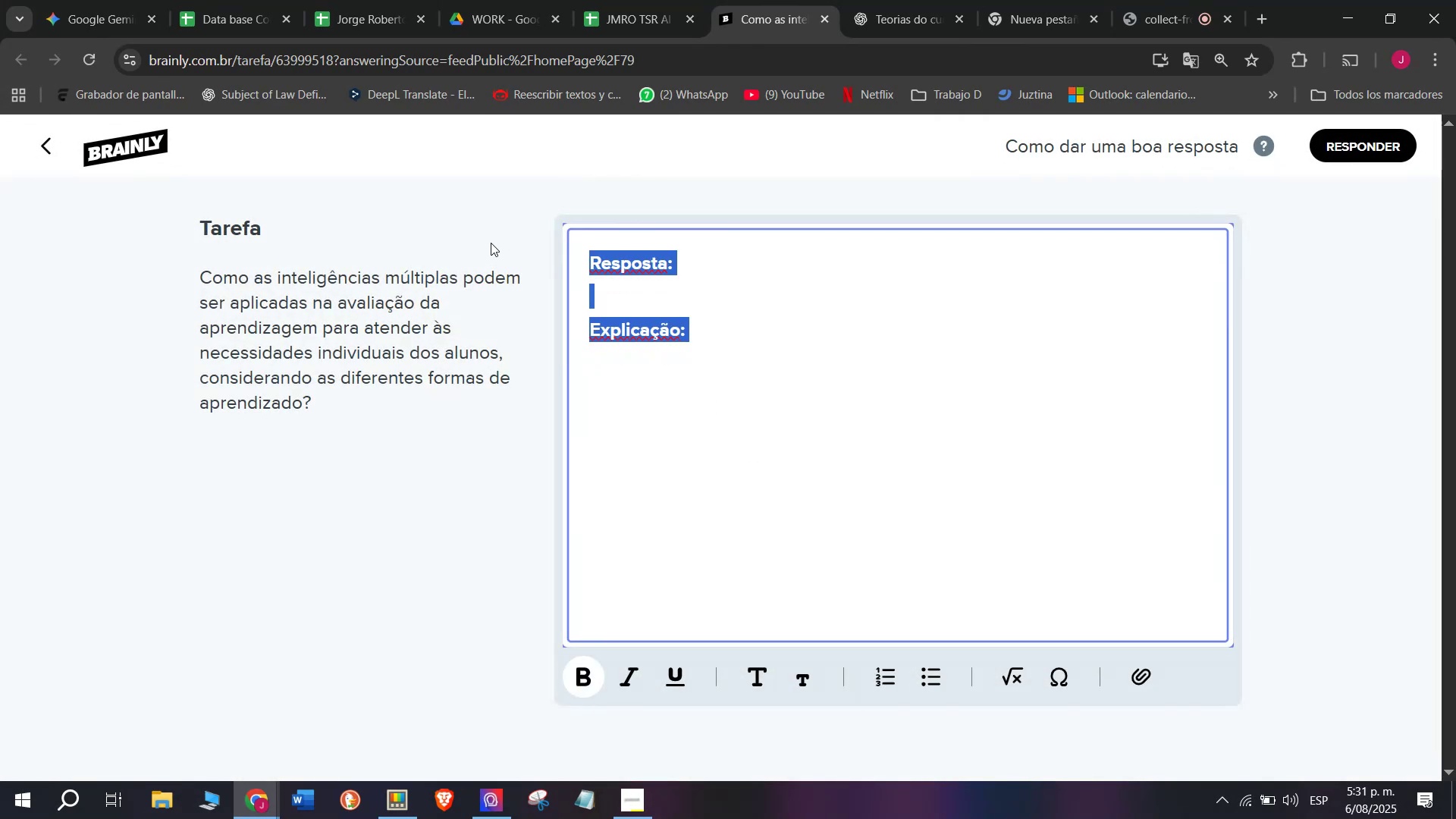 
key(Z)
 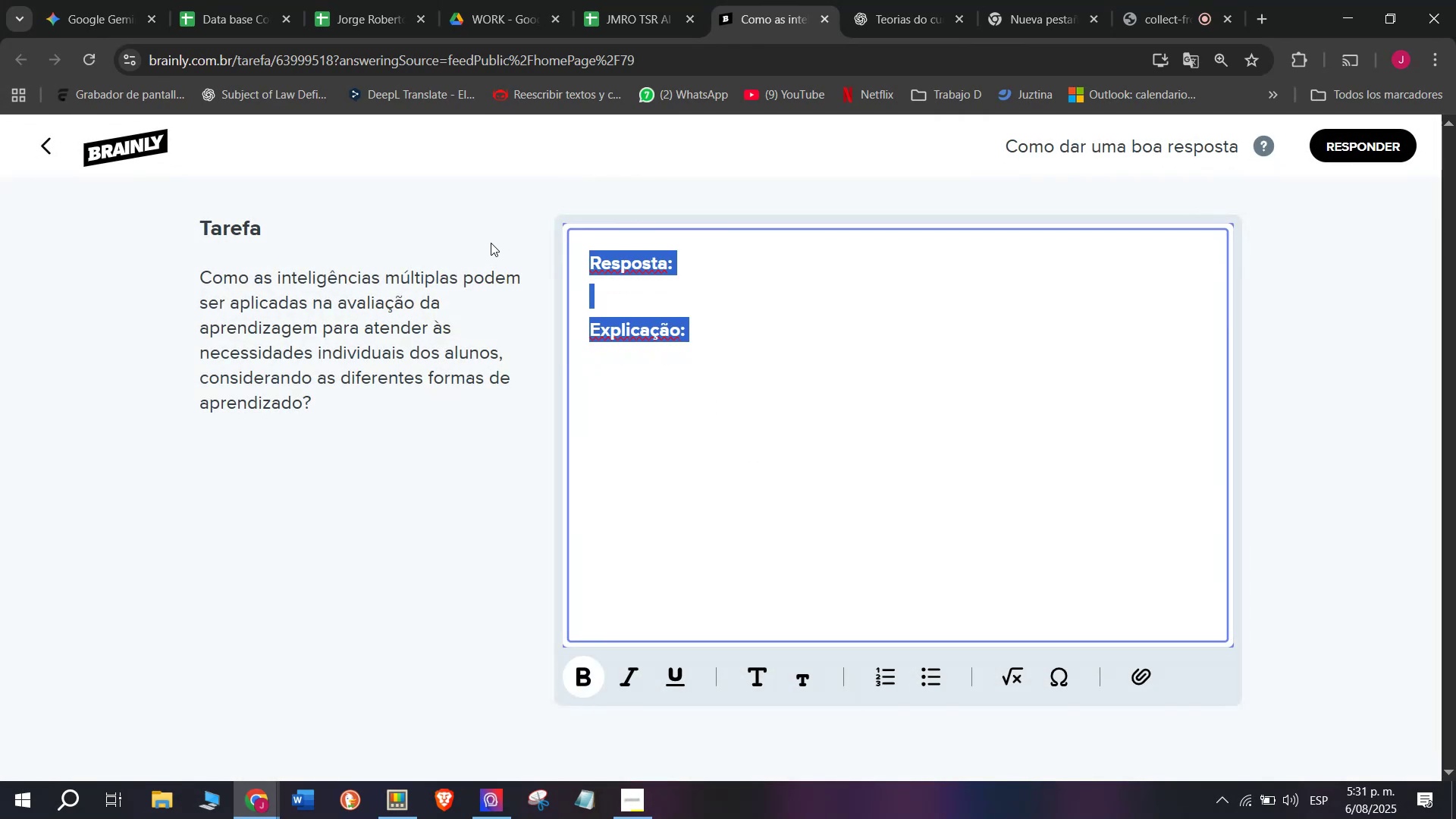 
key(Control+ControlLeft)
 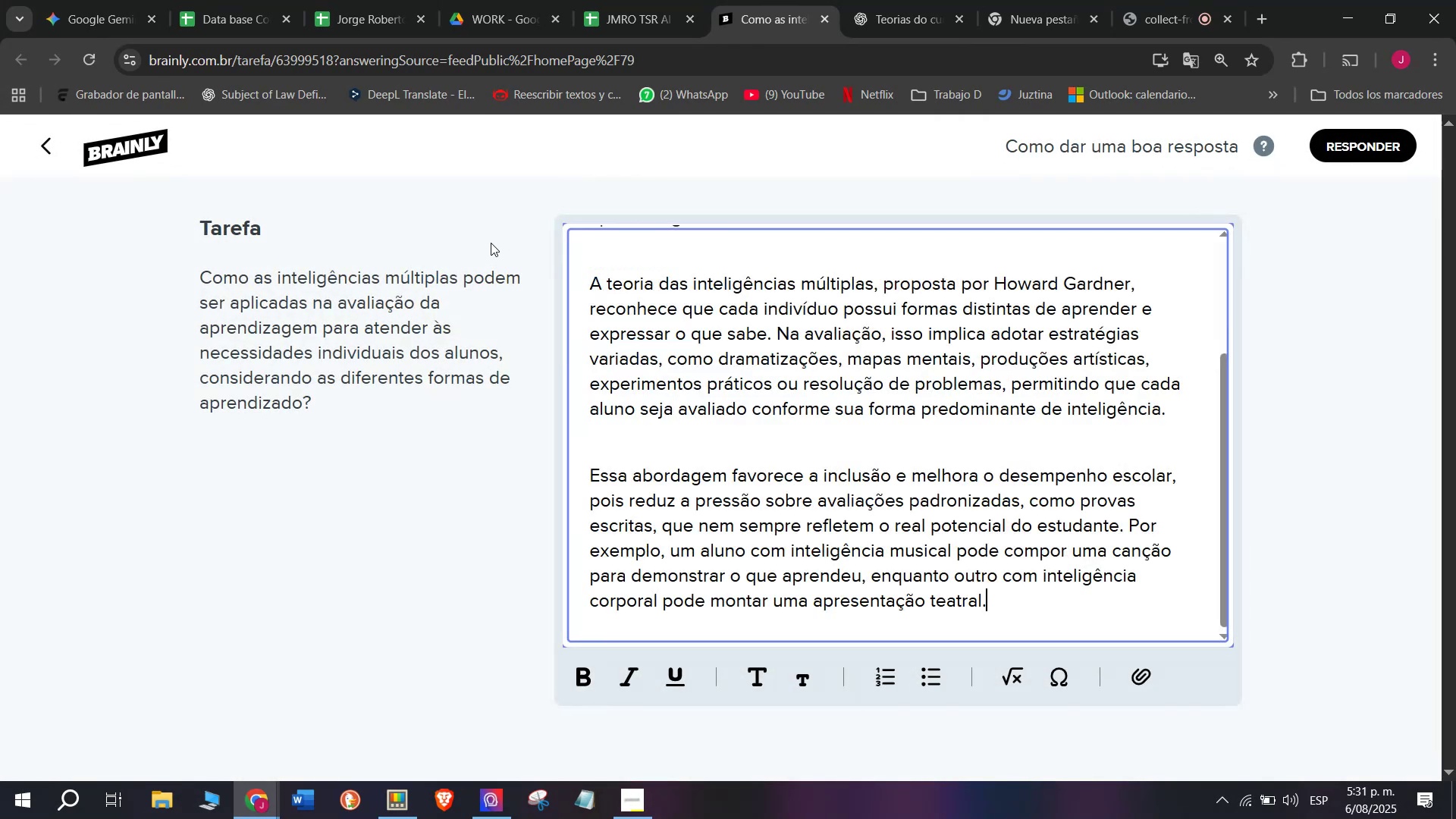 
key(Control+V)
 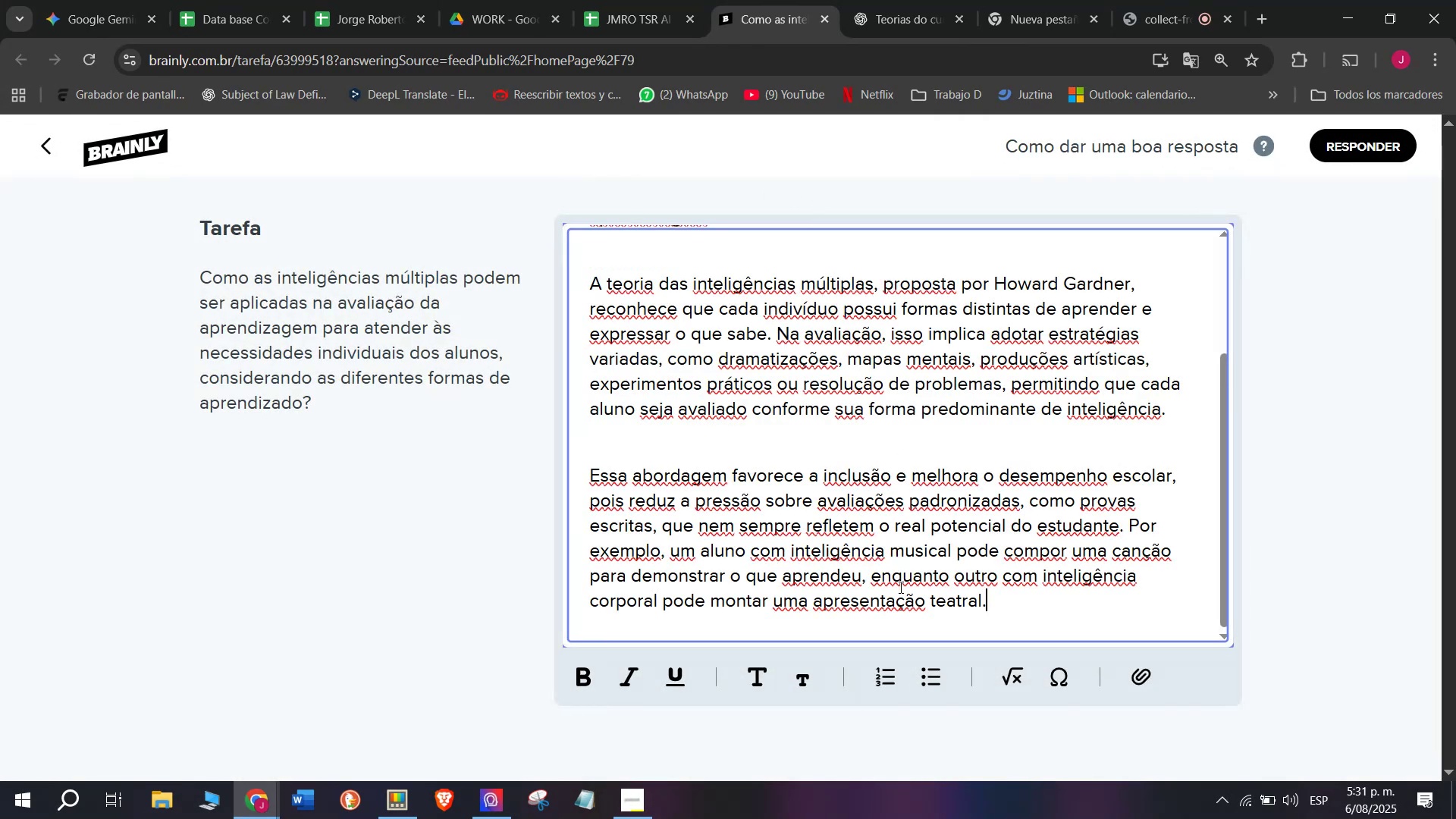 
left_click_drag(start_coordinate=[999, 593], to_coordinate=[423, 127])
 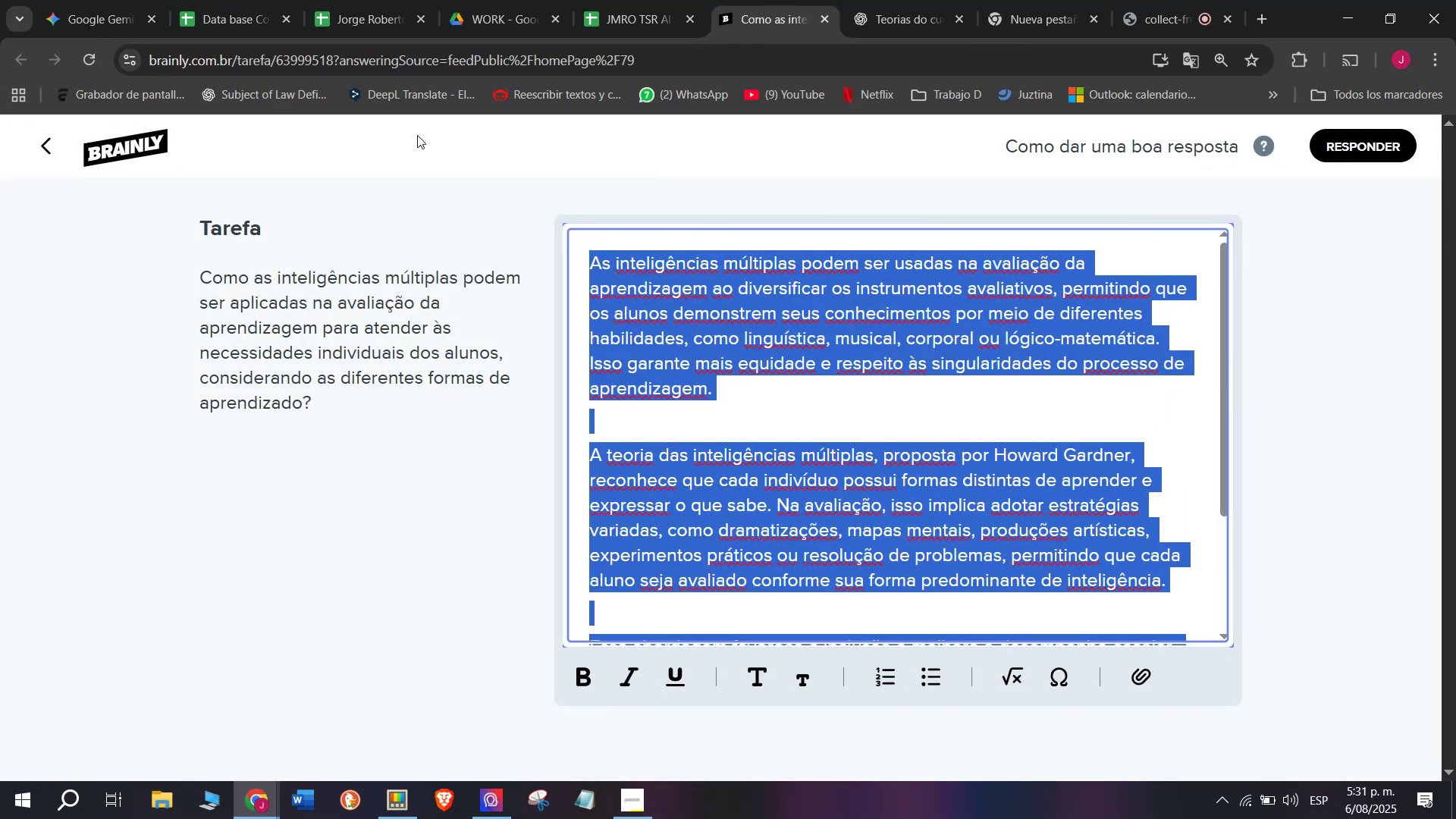 
key(Break)
 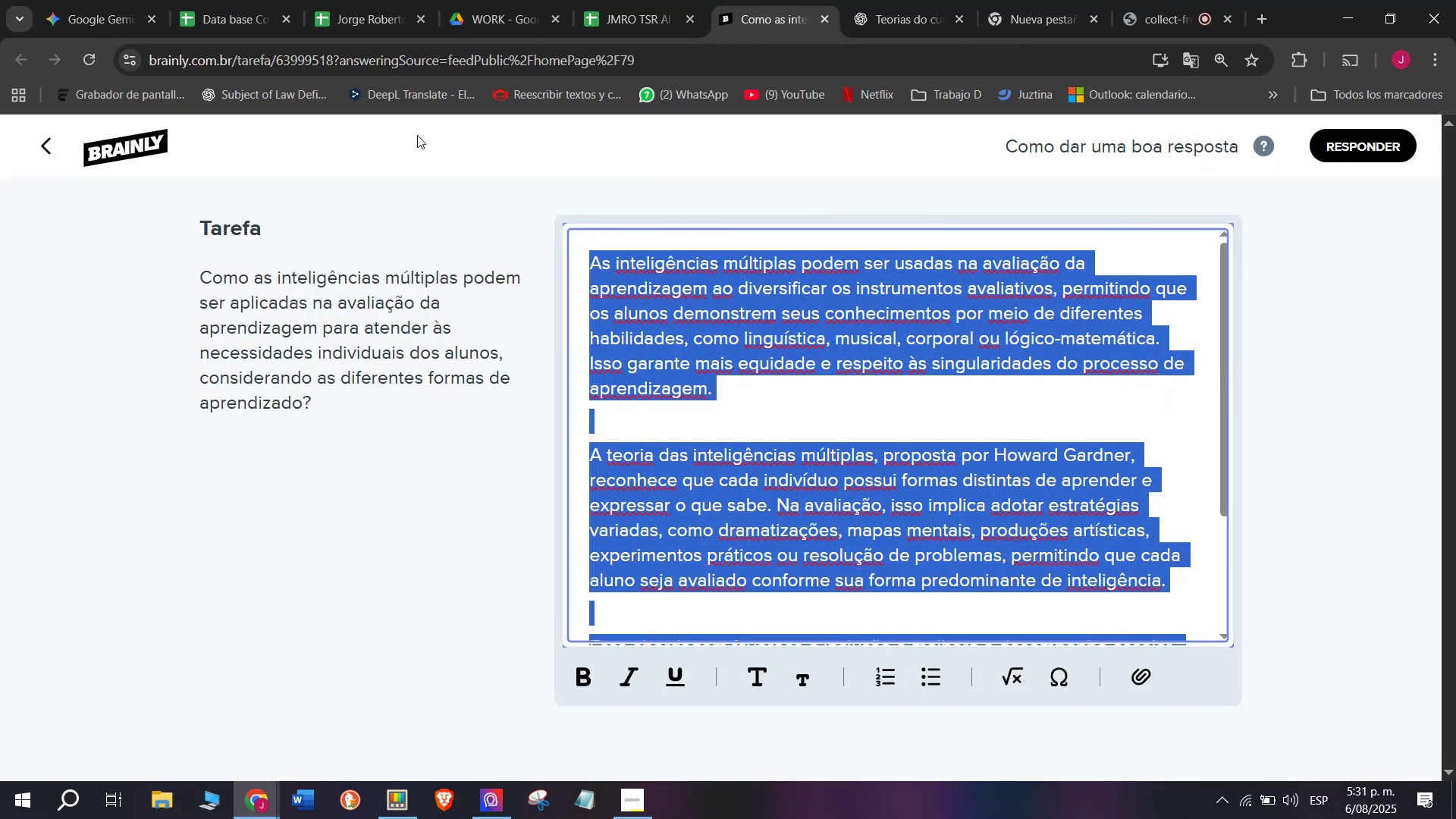 
key(Control+ControlLeft)
 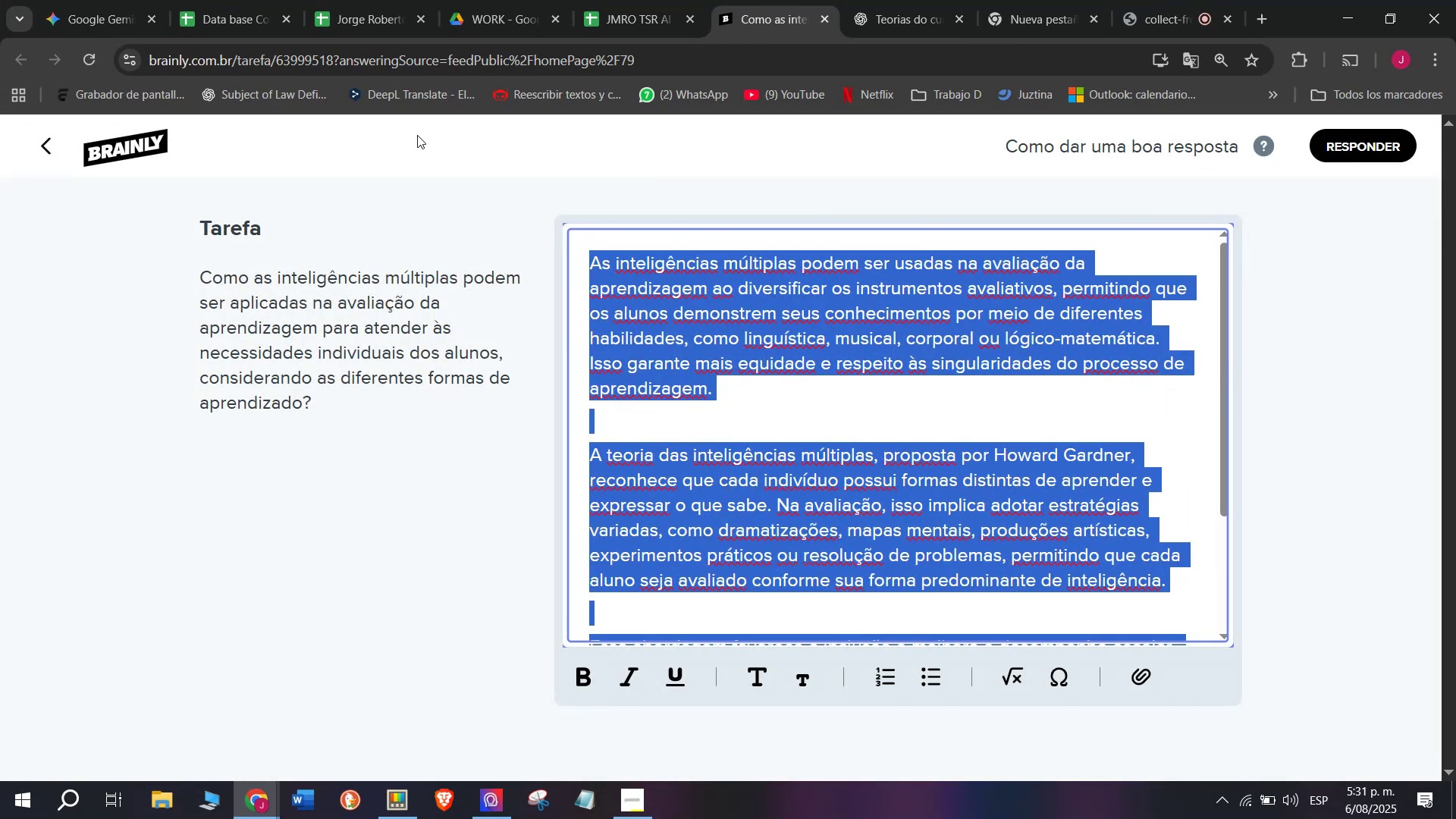 
key(Control+C)
 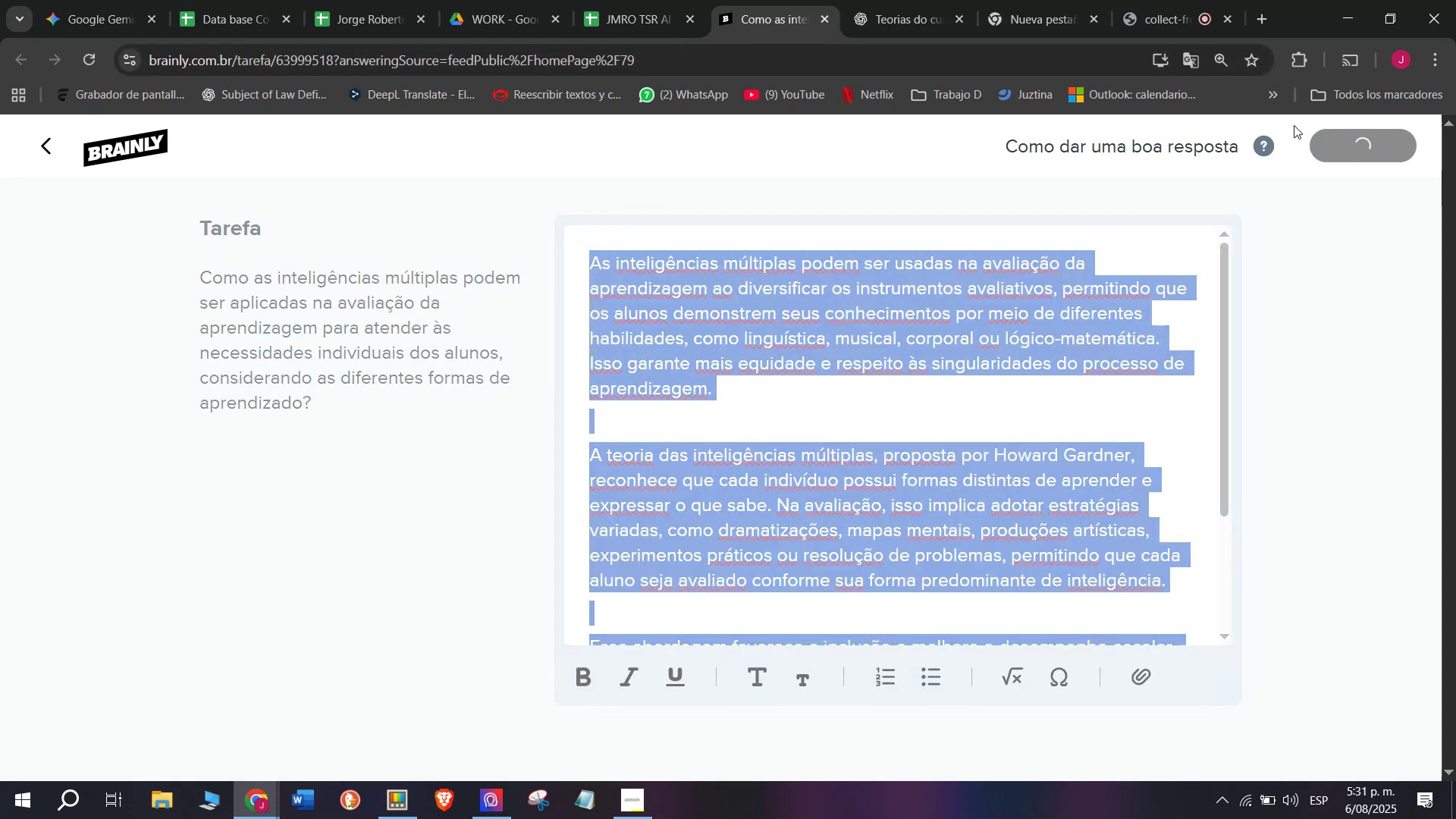 
left_click([637, 0])
 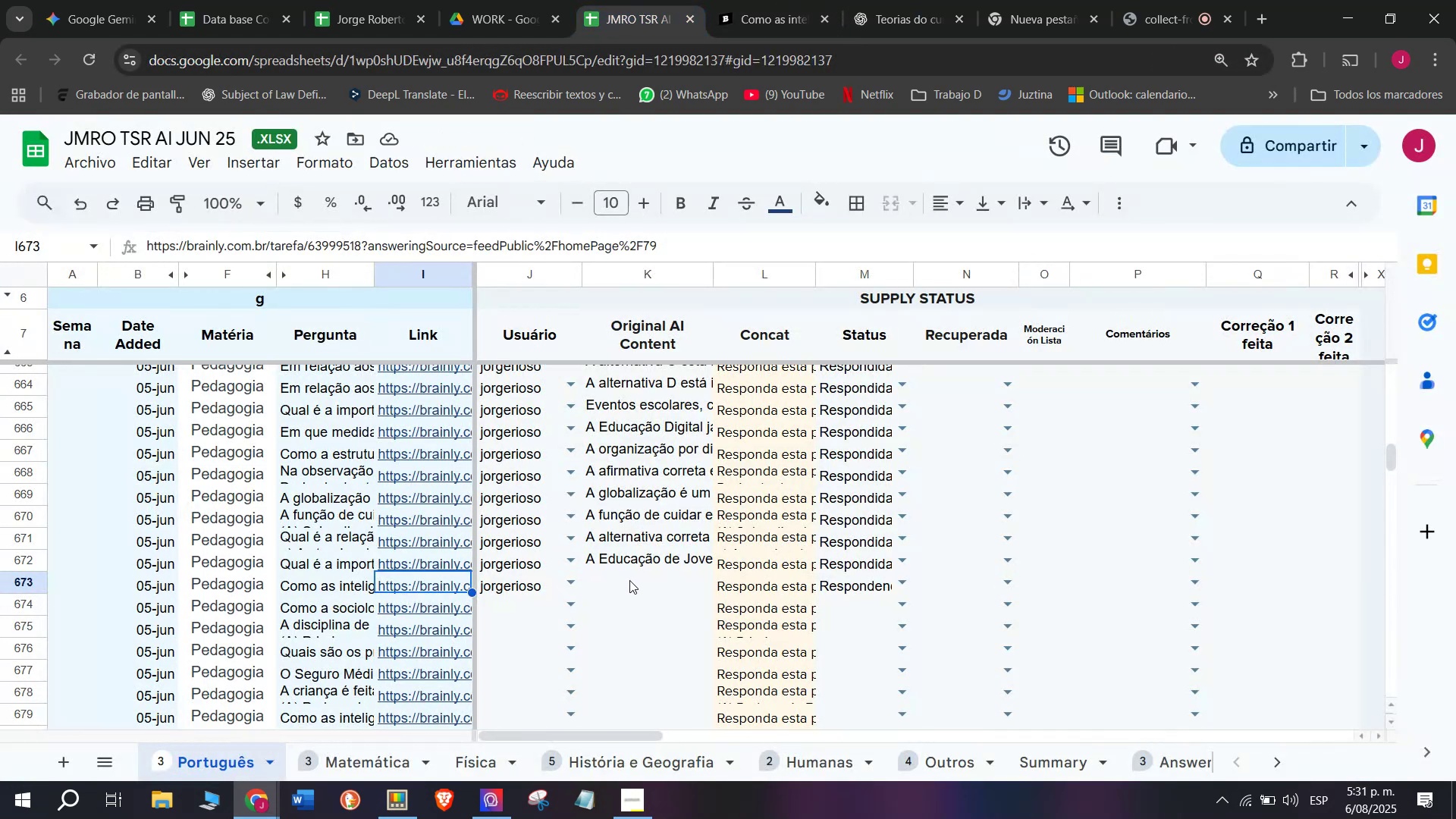 
double_click([629, 576])
 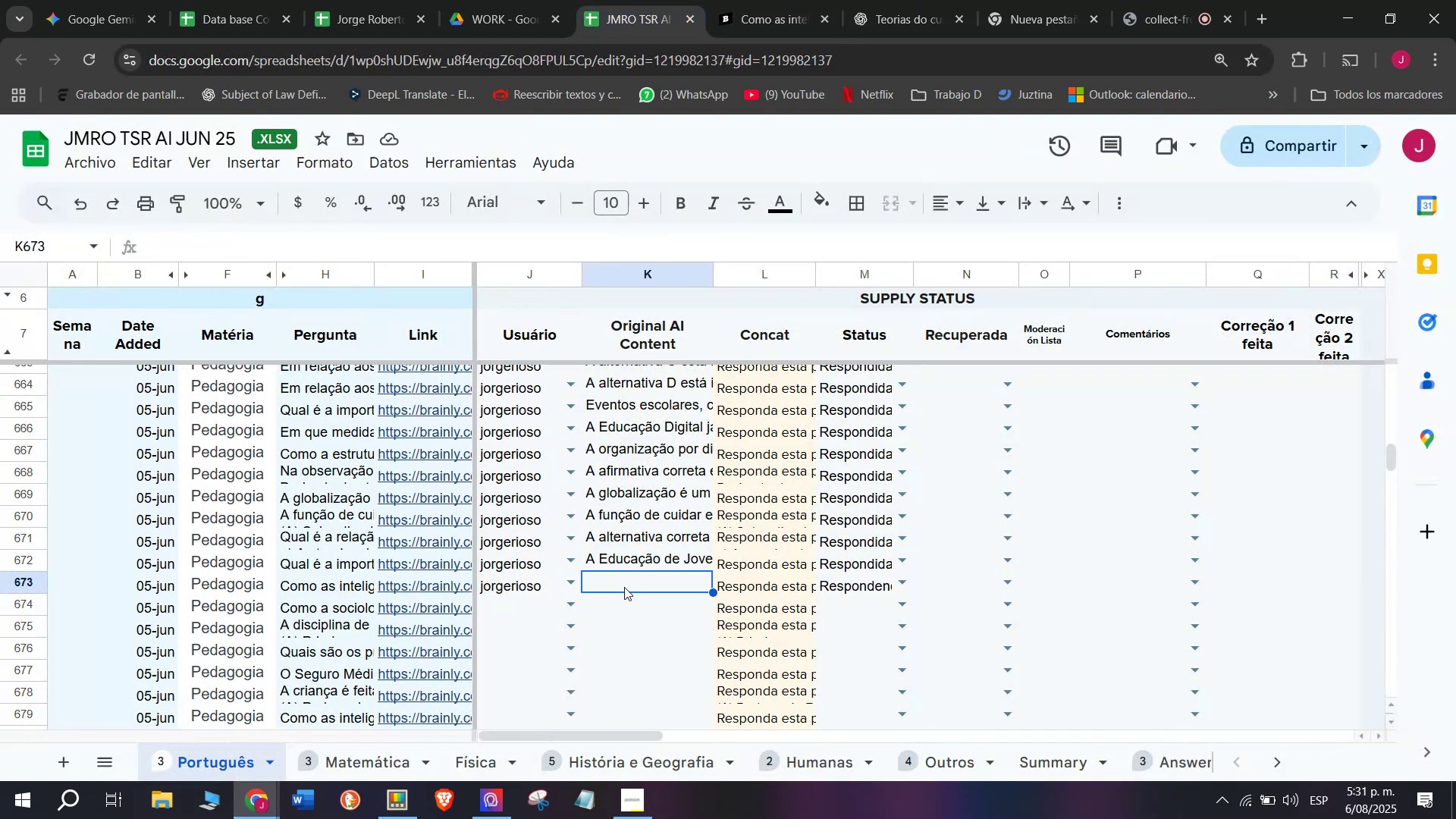 
double_click([623, 588])
 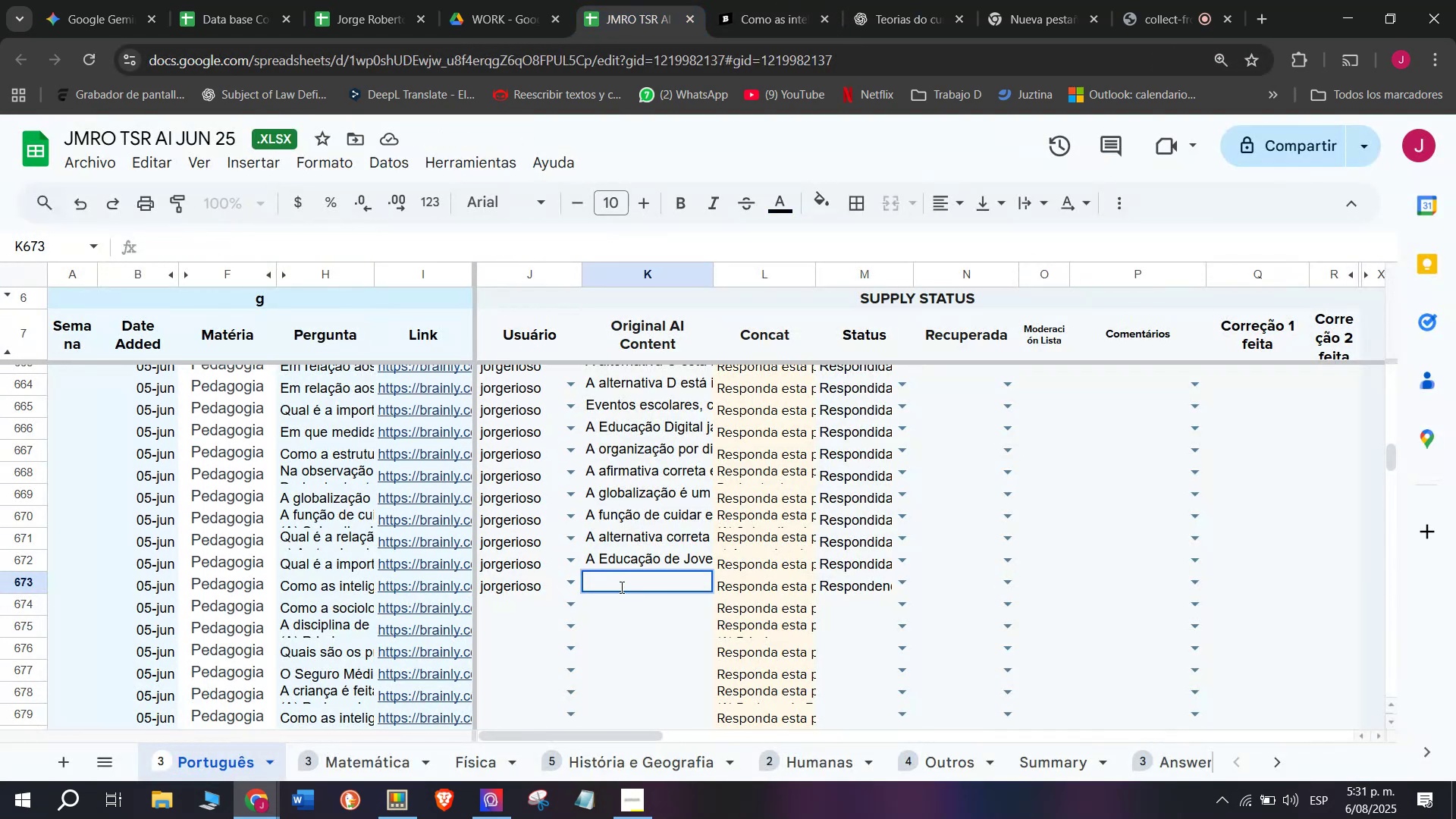 
key(Z)
 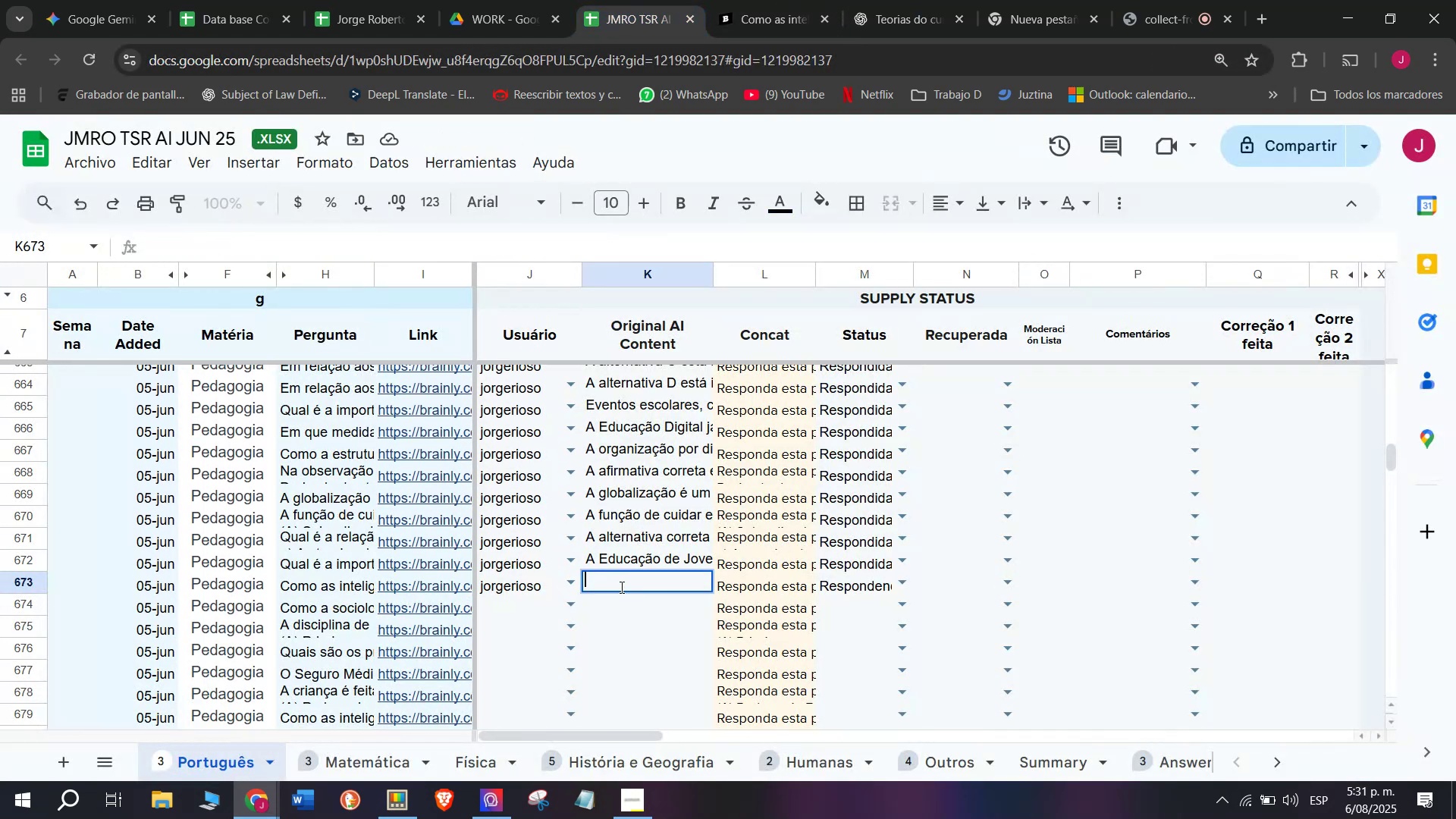 
key(Control+ControlLeft)
 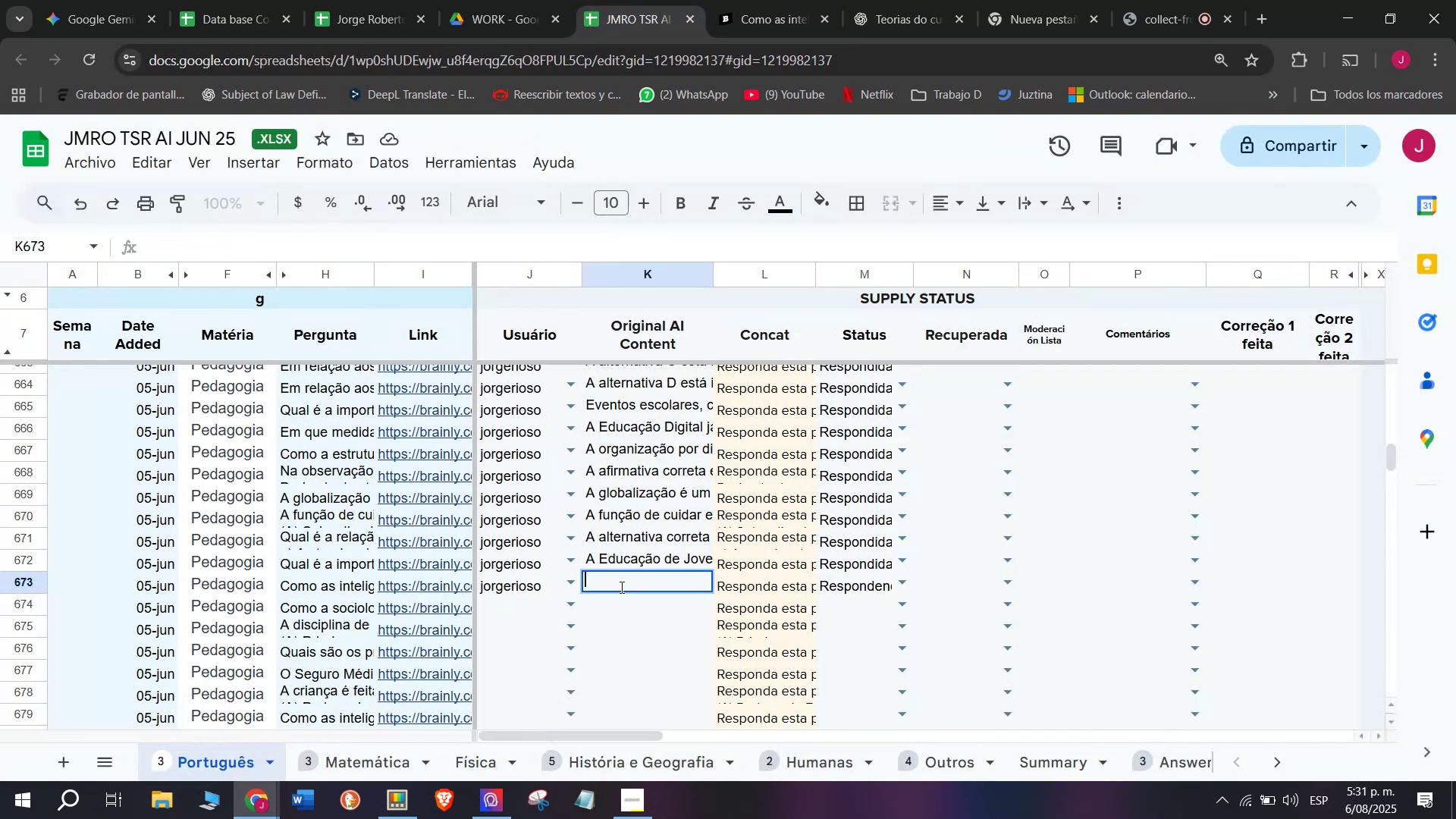 
key(Control+V)
 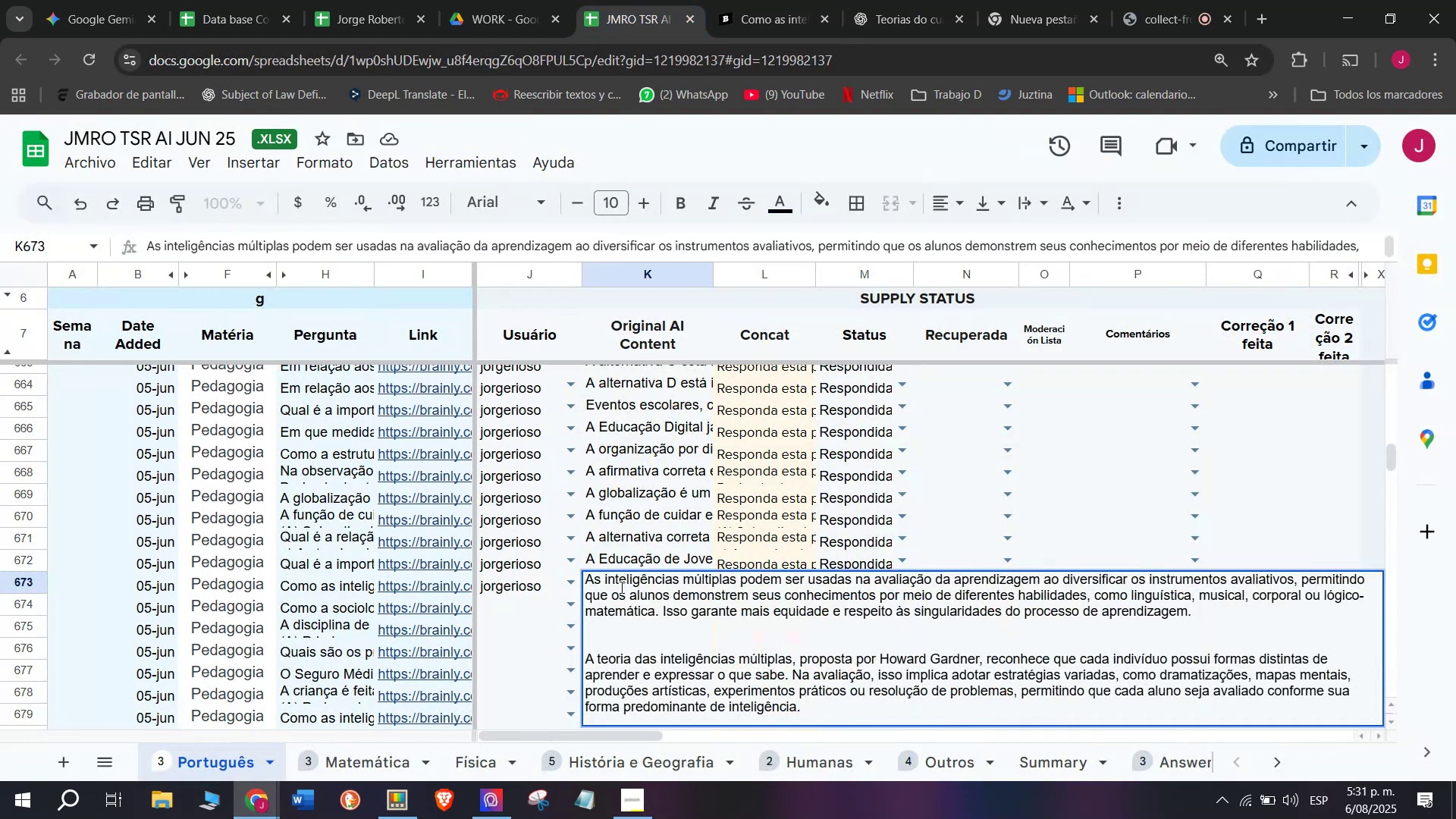 
key(Enter)
 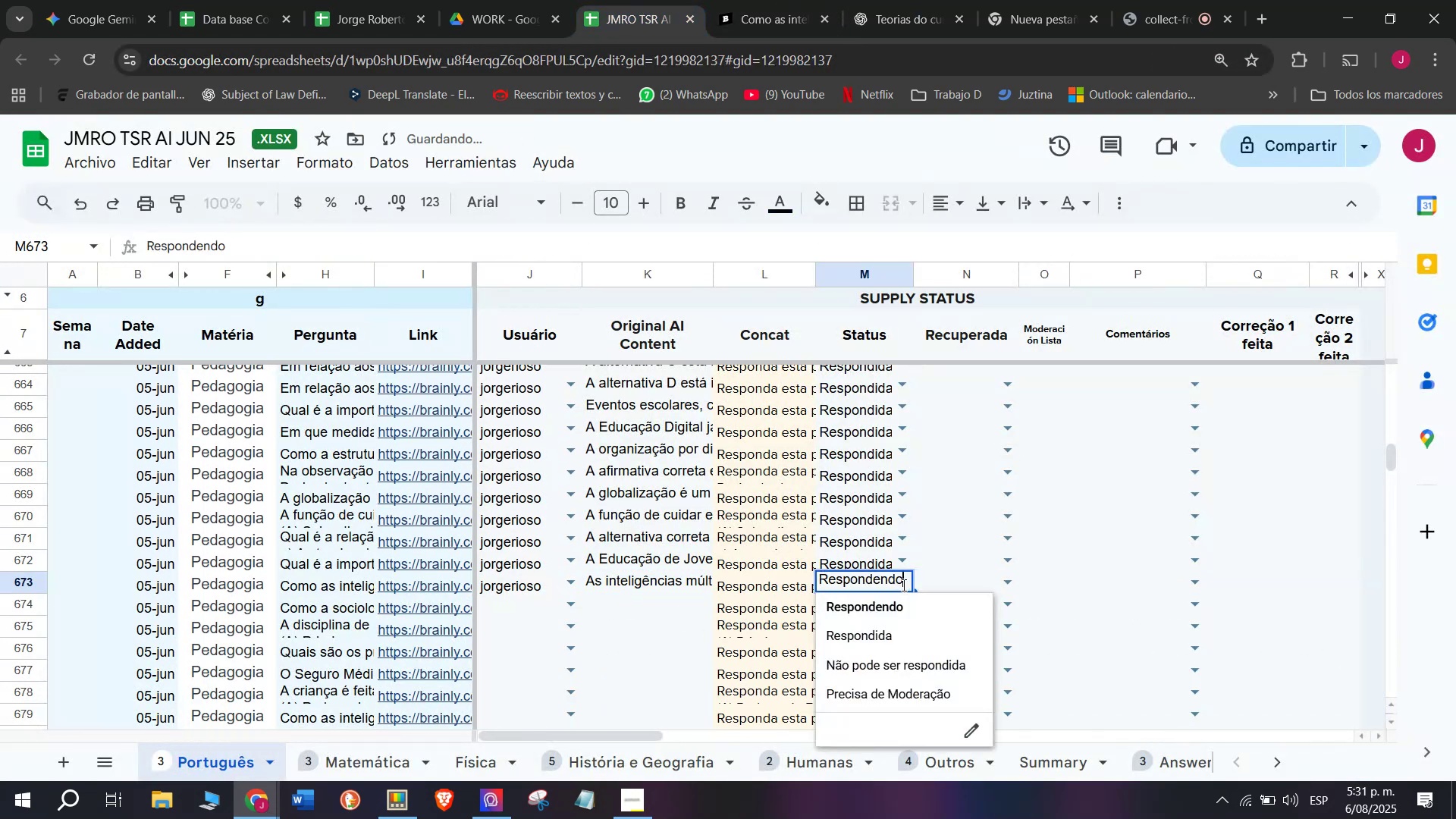 
left_click([873, 628])
 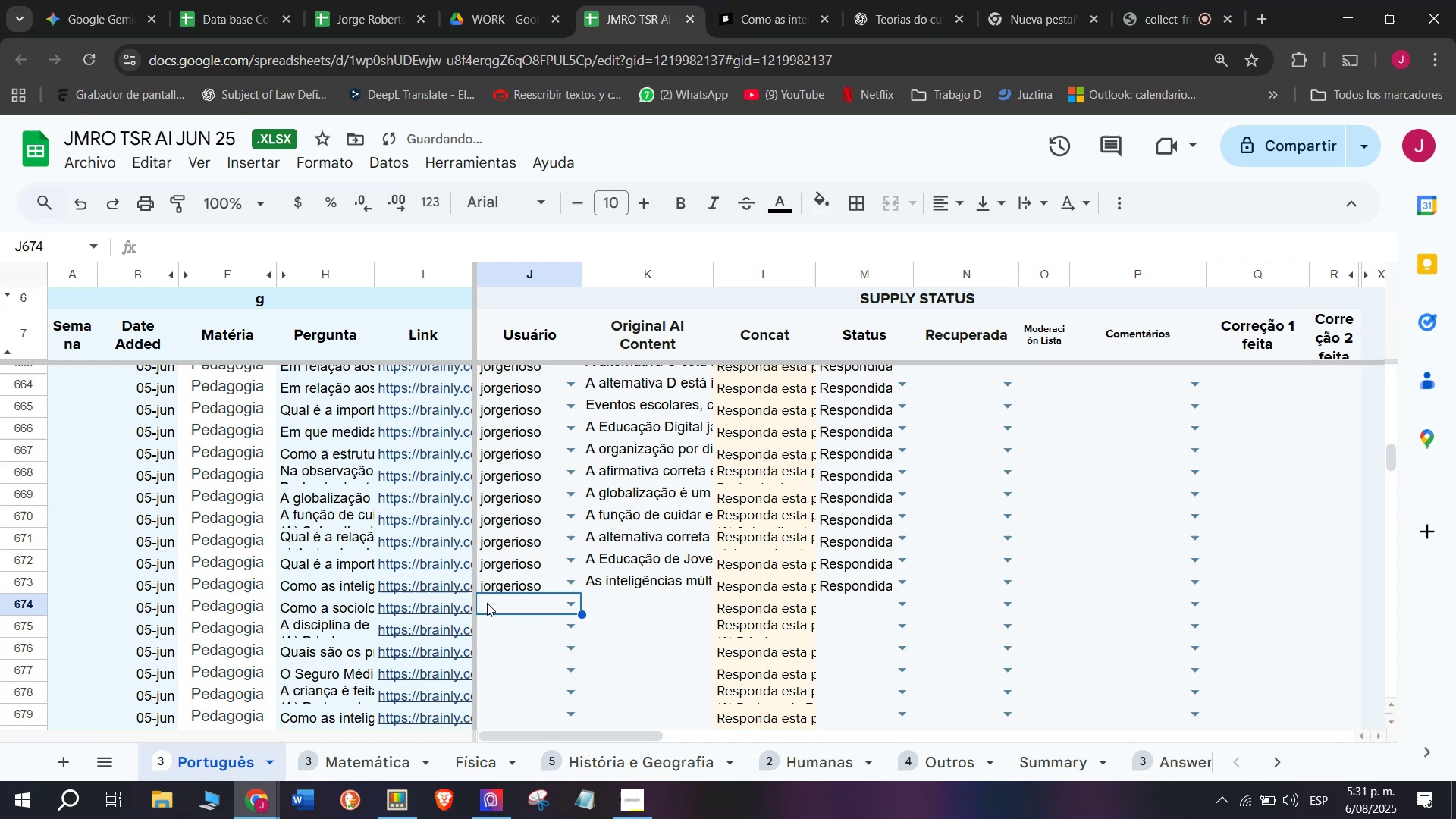 
key(J)
 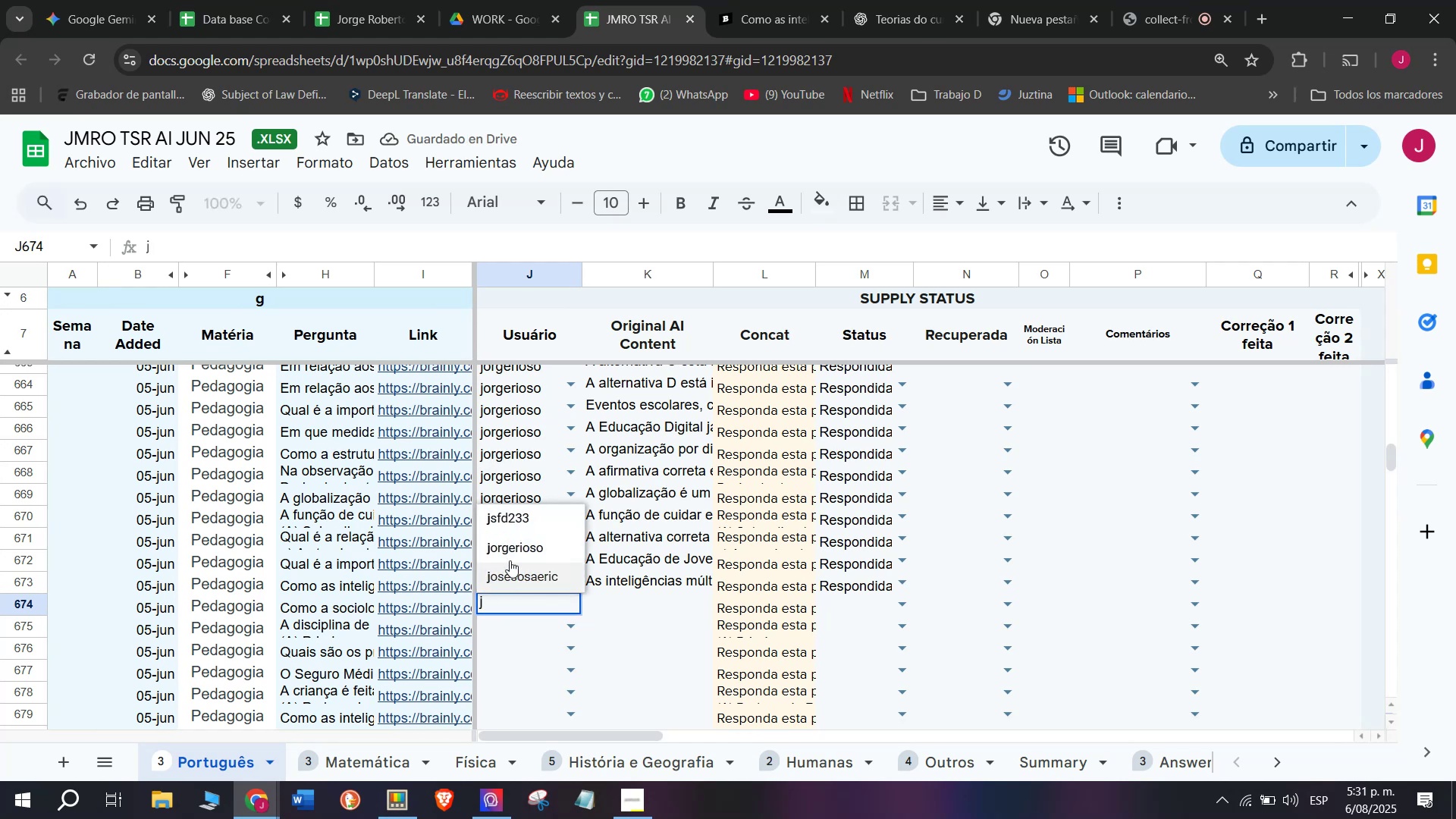 
left_click([514, 549])
 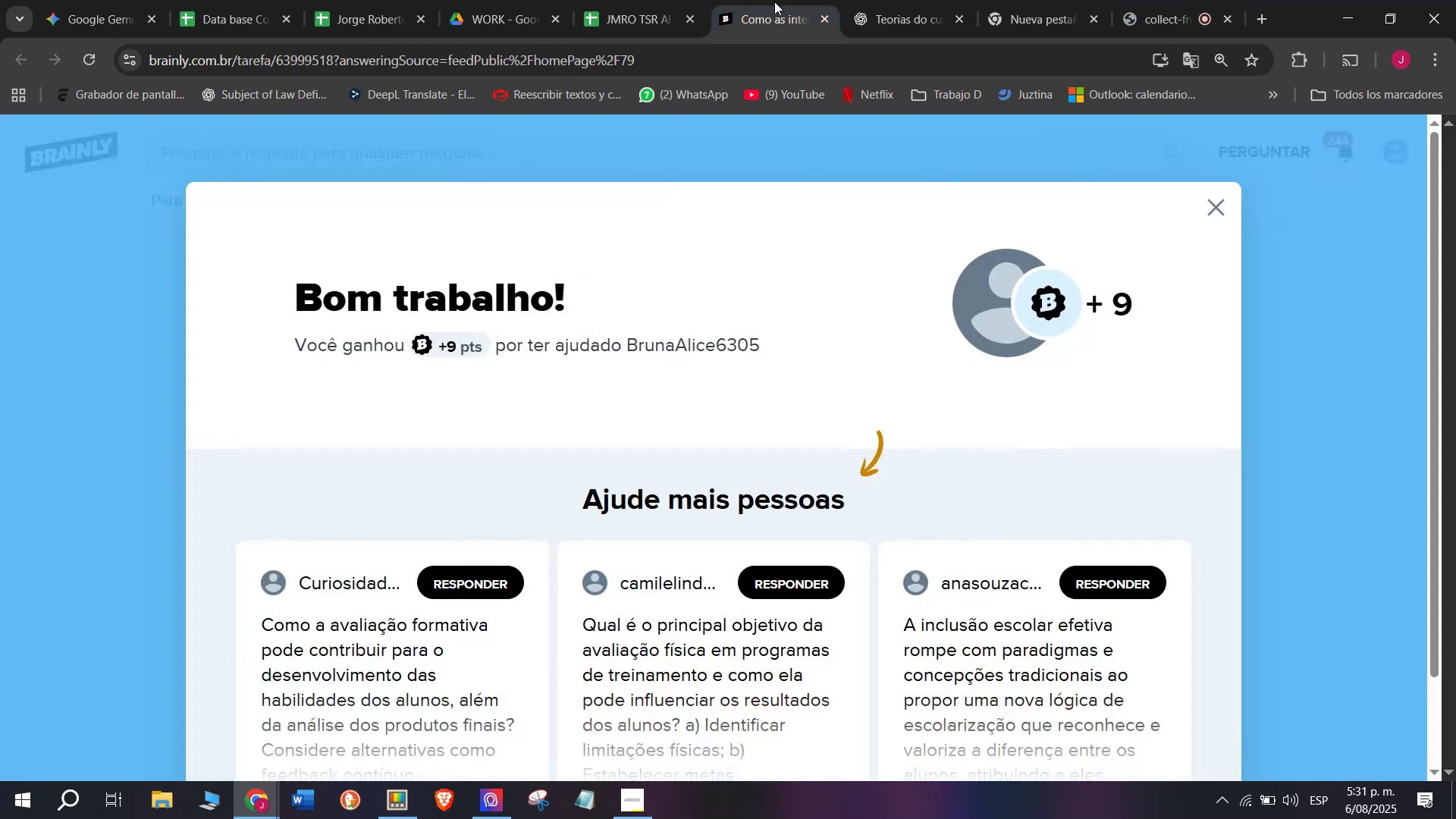 
double_click([635, 0])
 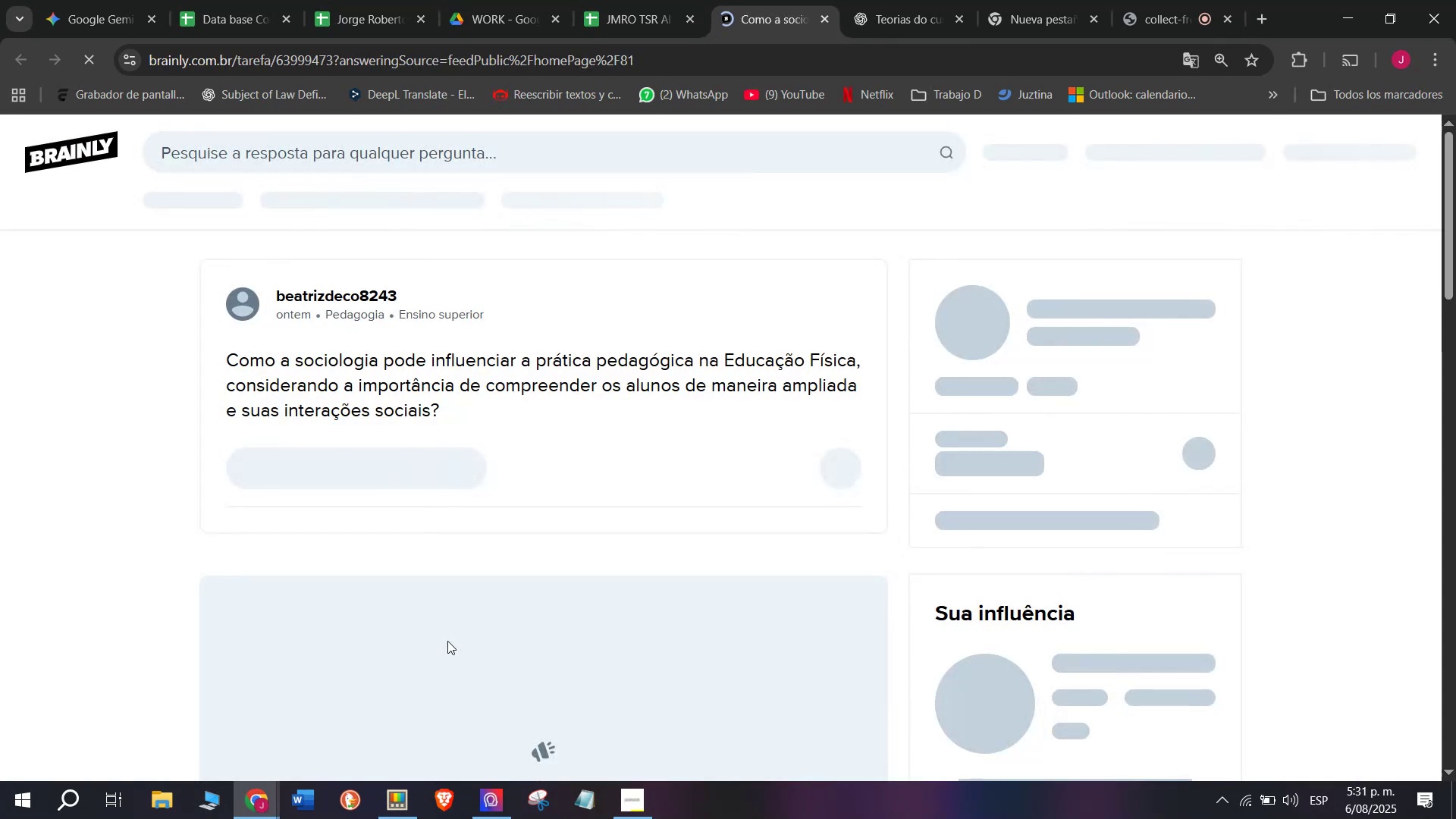 
wait(9.32)
 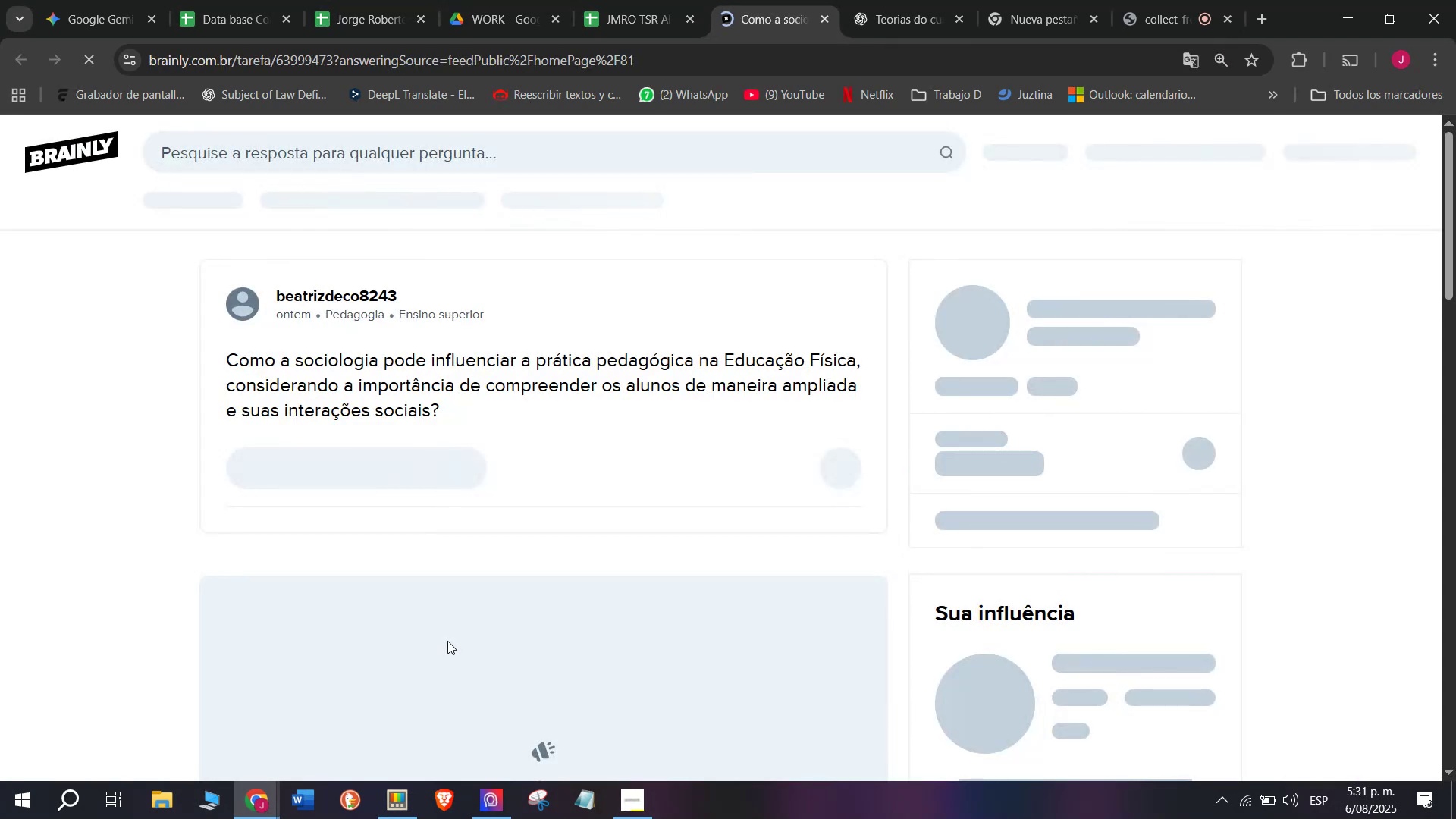 
left_click_drag(start_coordinate=[436, 411], to_coordinate=[180, 357])
 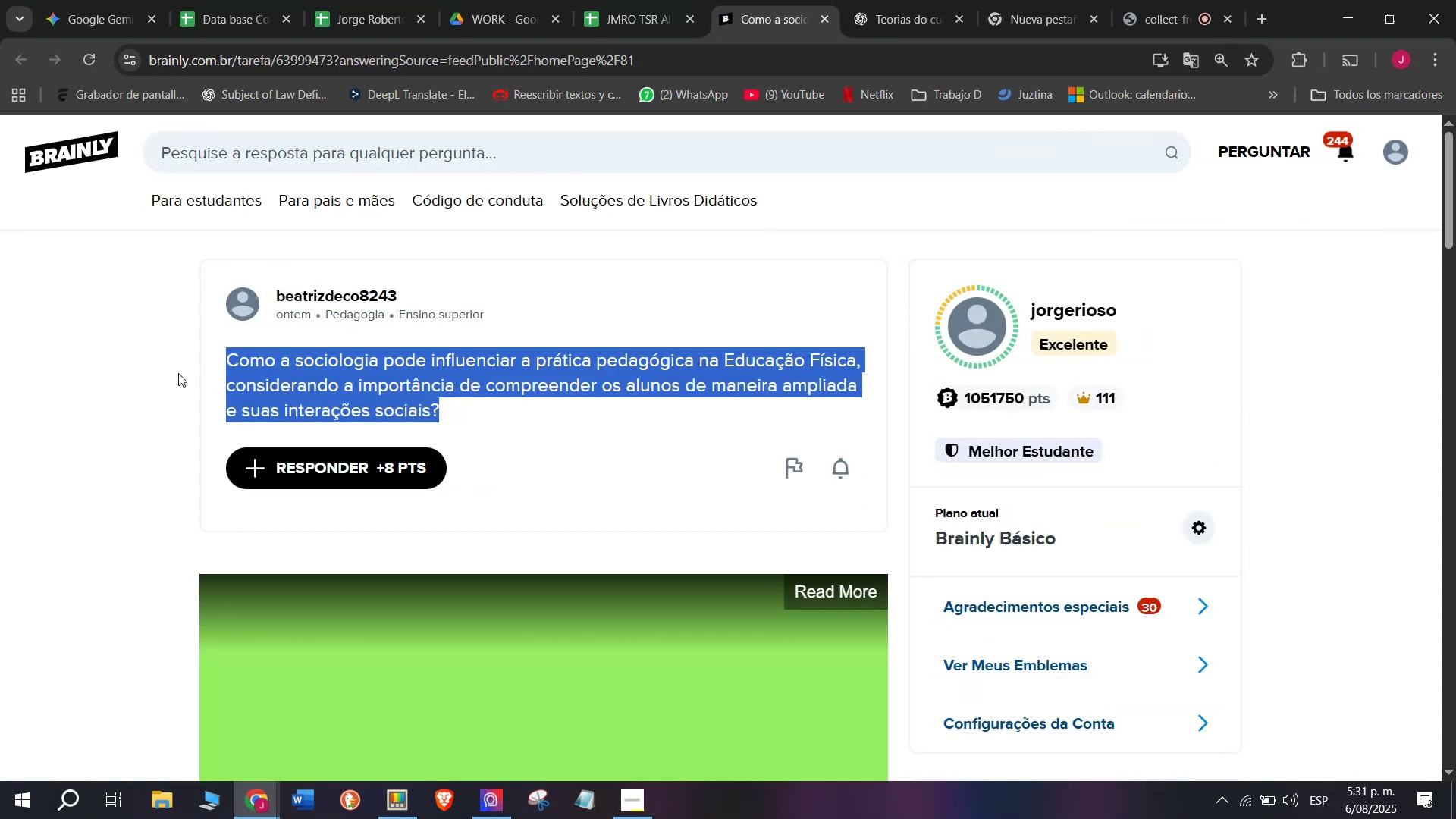 
key(Control+ControlLeft)
 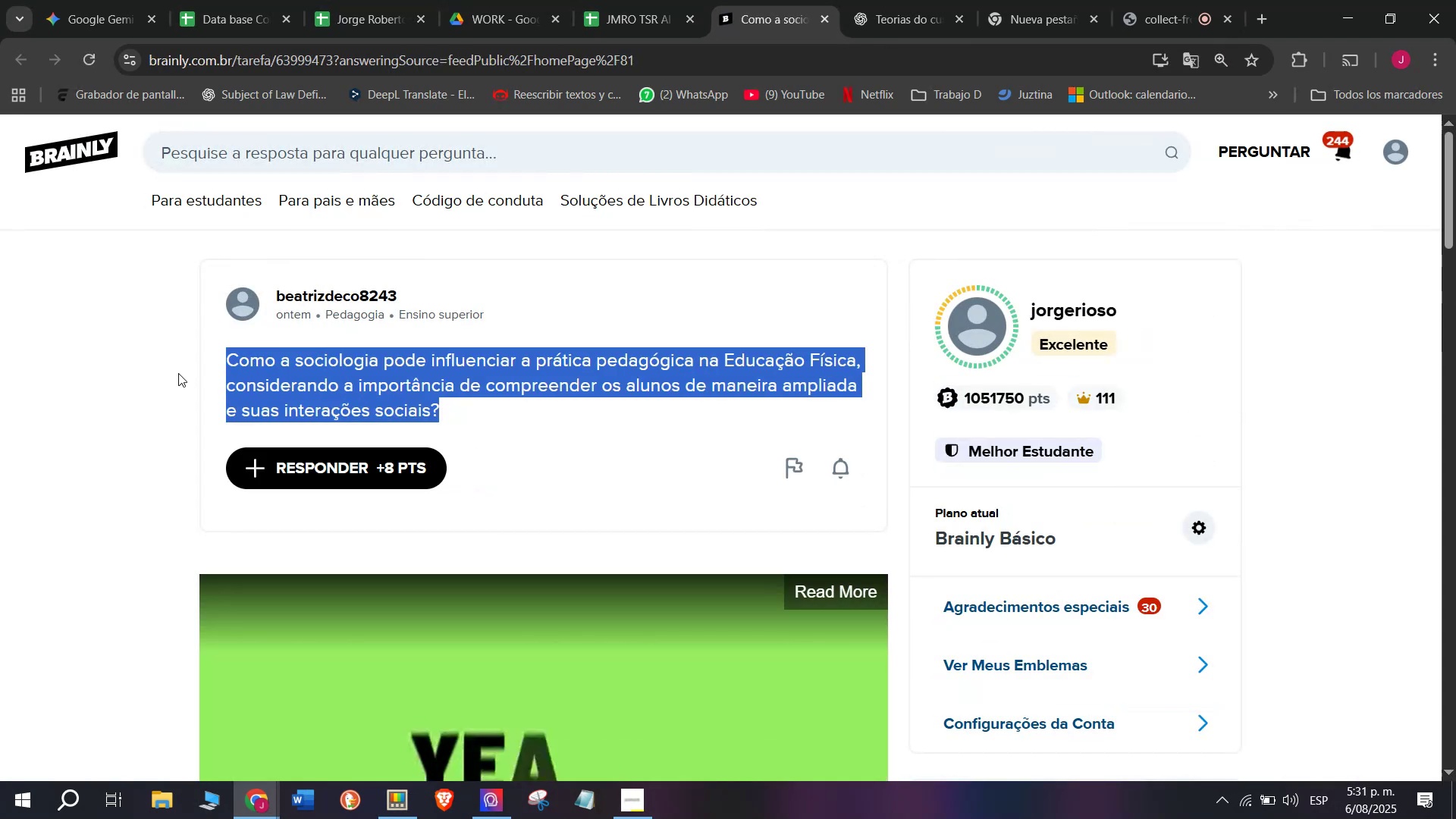 
key(Break)
 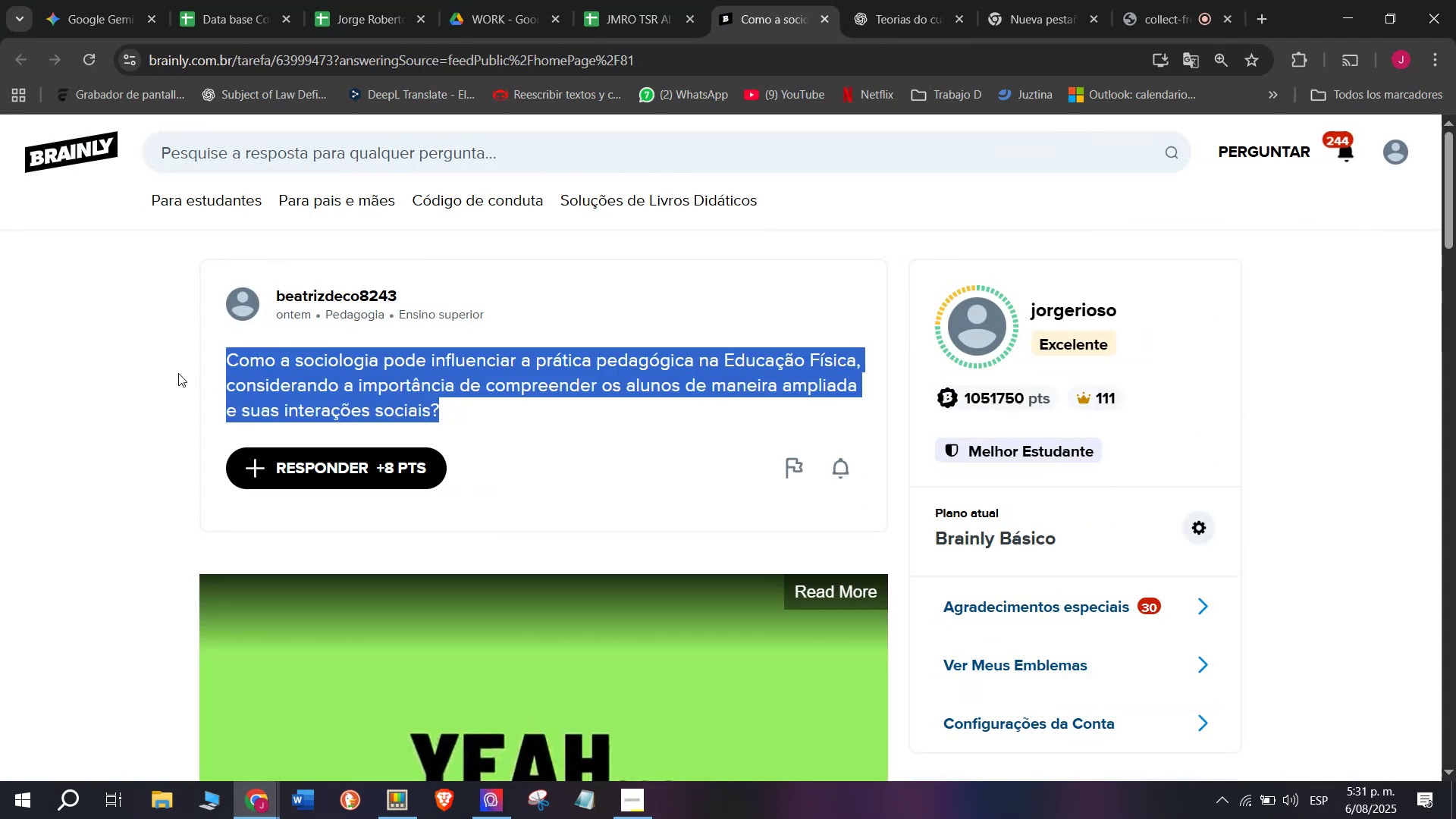 
key(Control+C)
 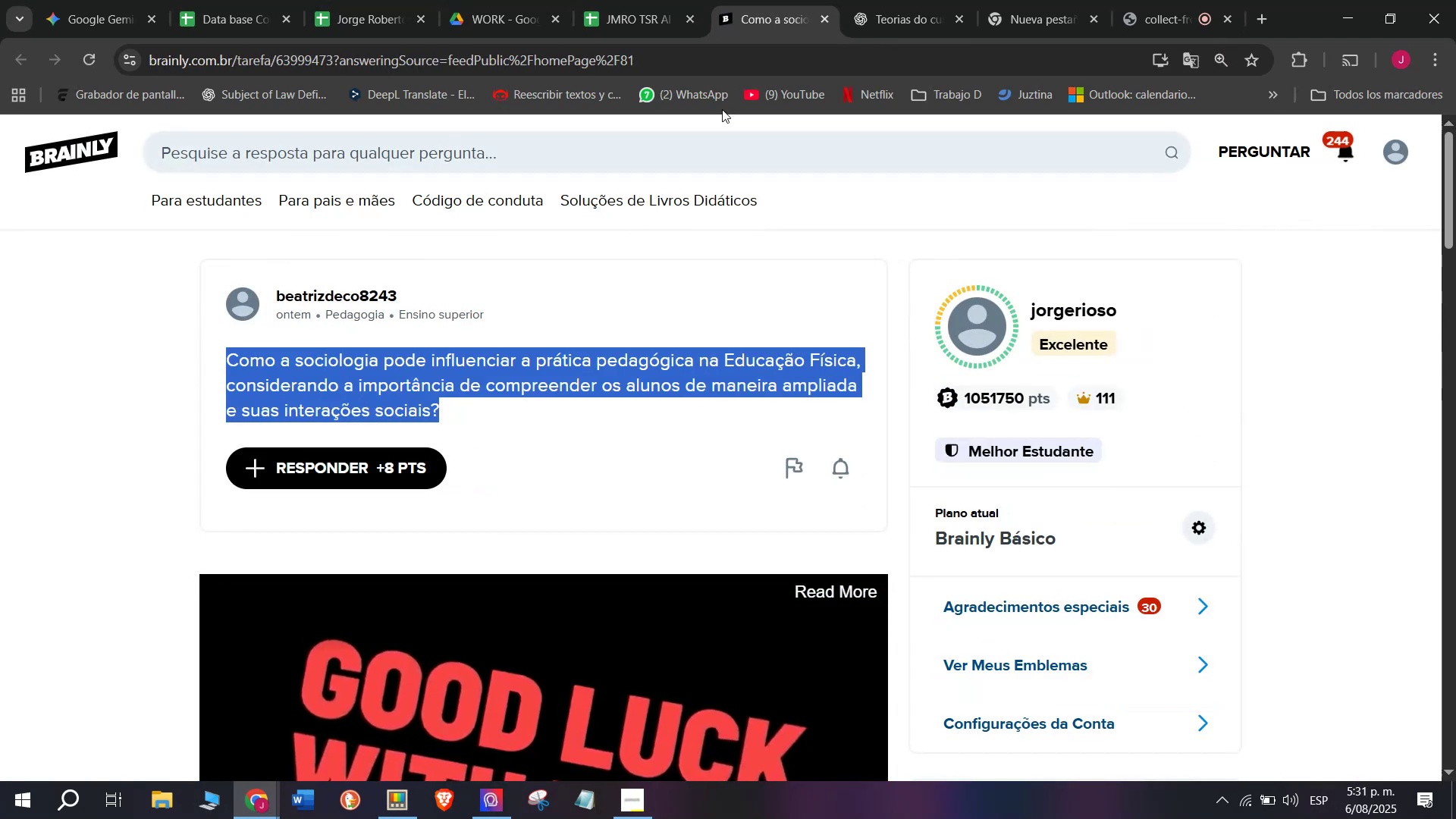 
left_click([891, 0])
 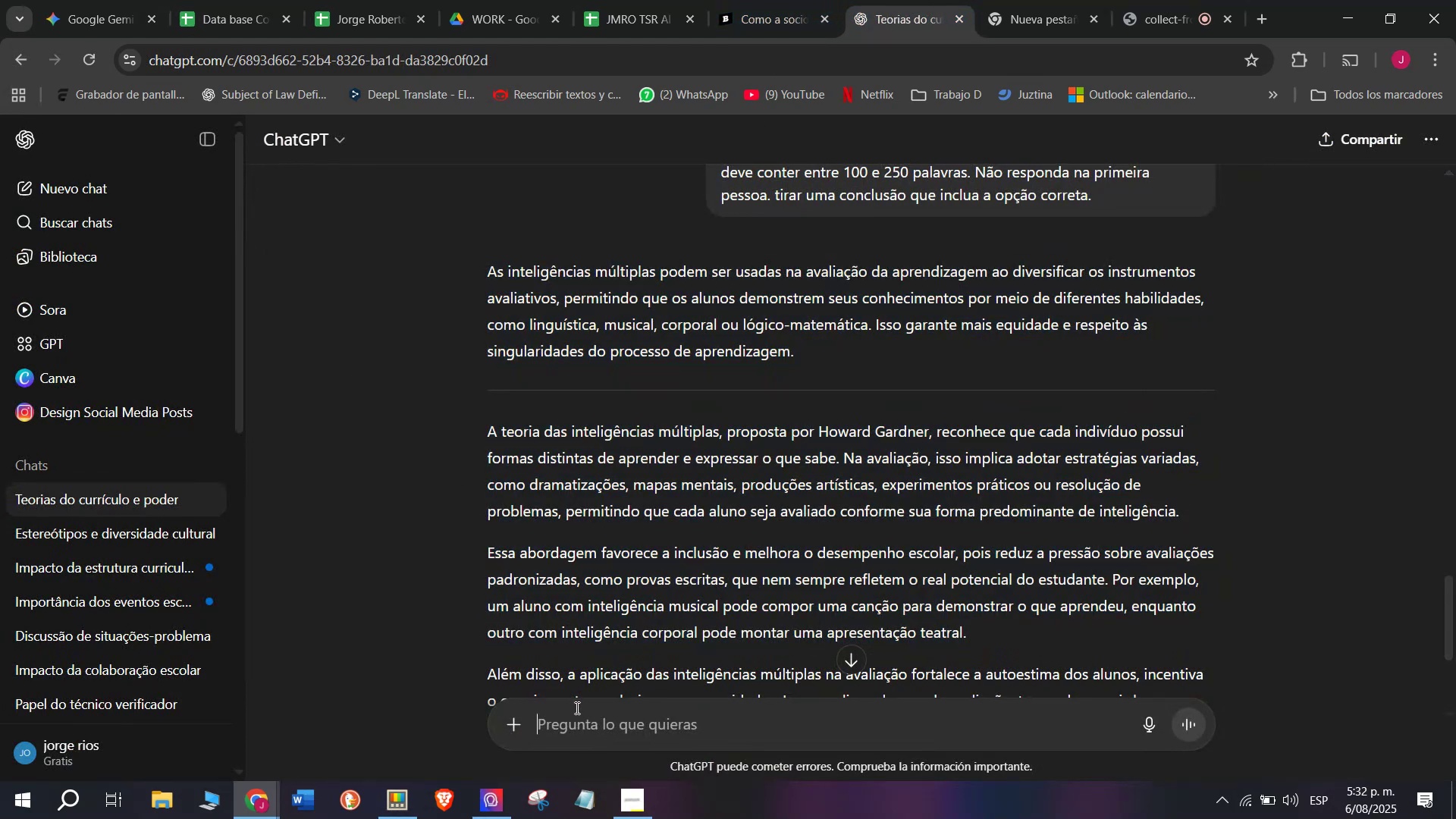 
wait(5.19)
 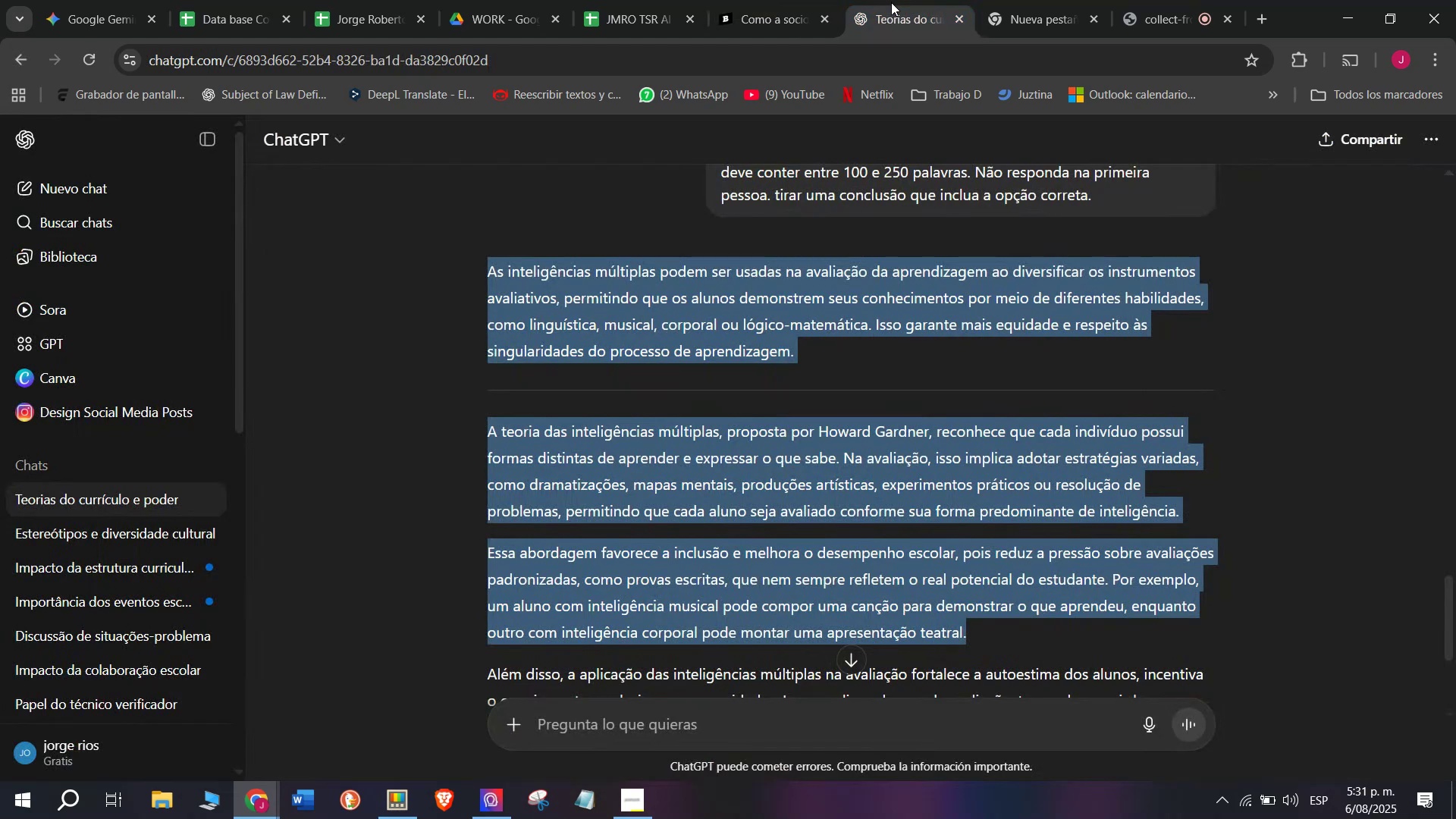 
key(C)
 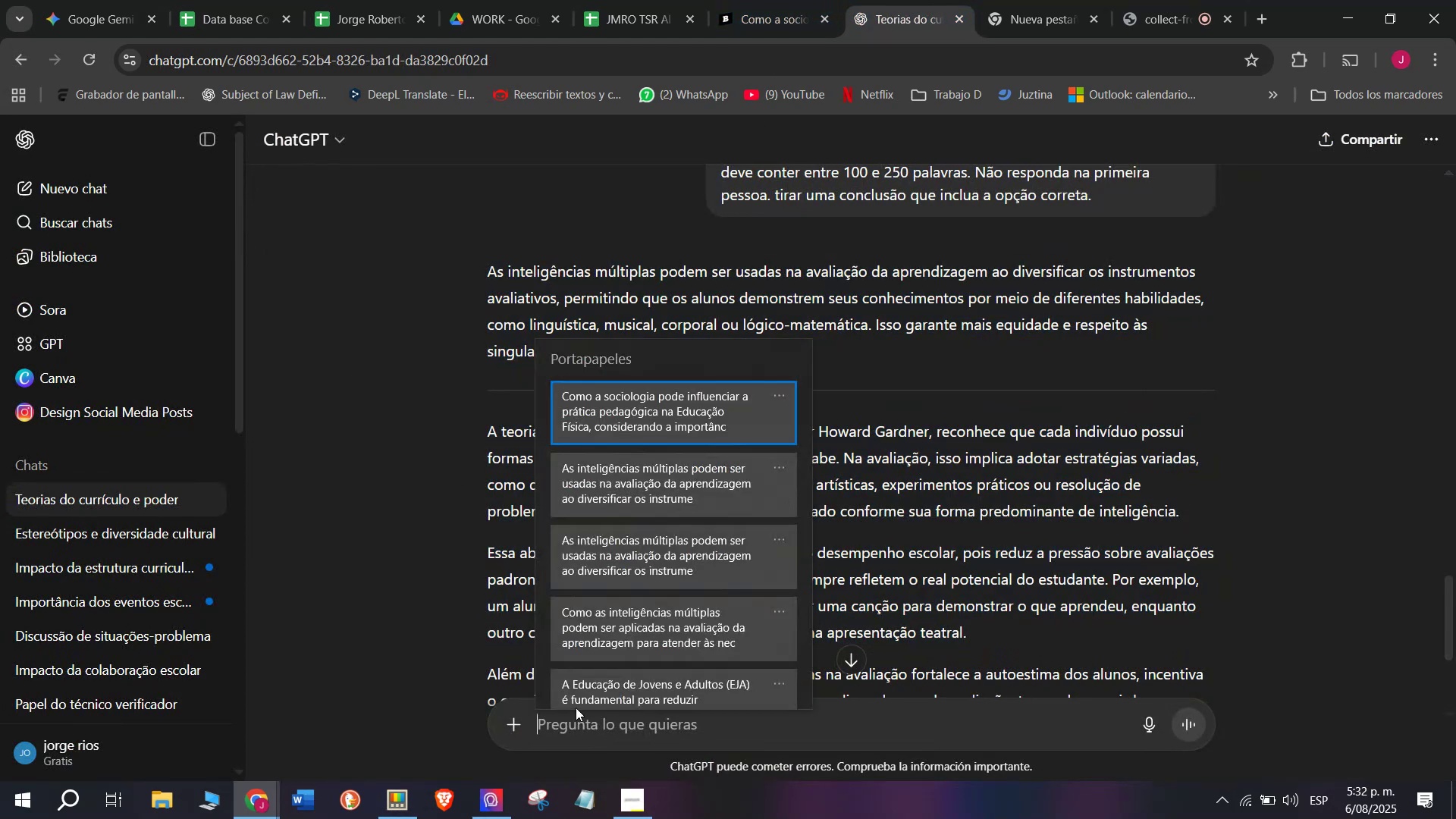 
key(Meta+MetaLeft)
 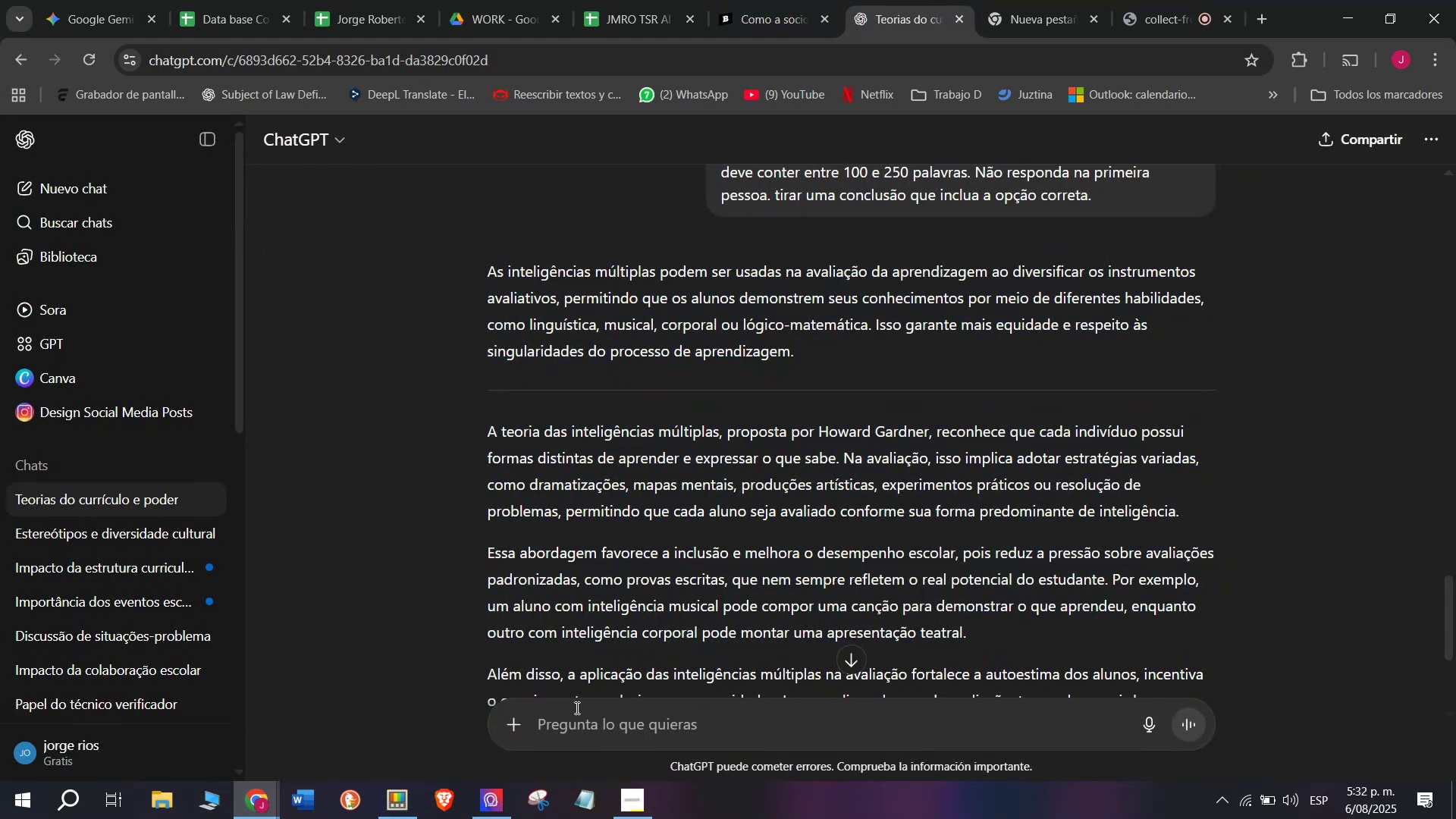 
key(Meta+V)
 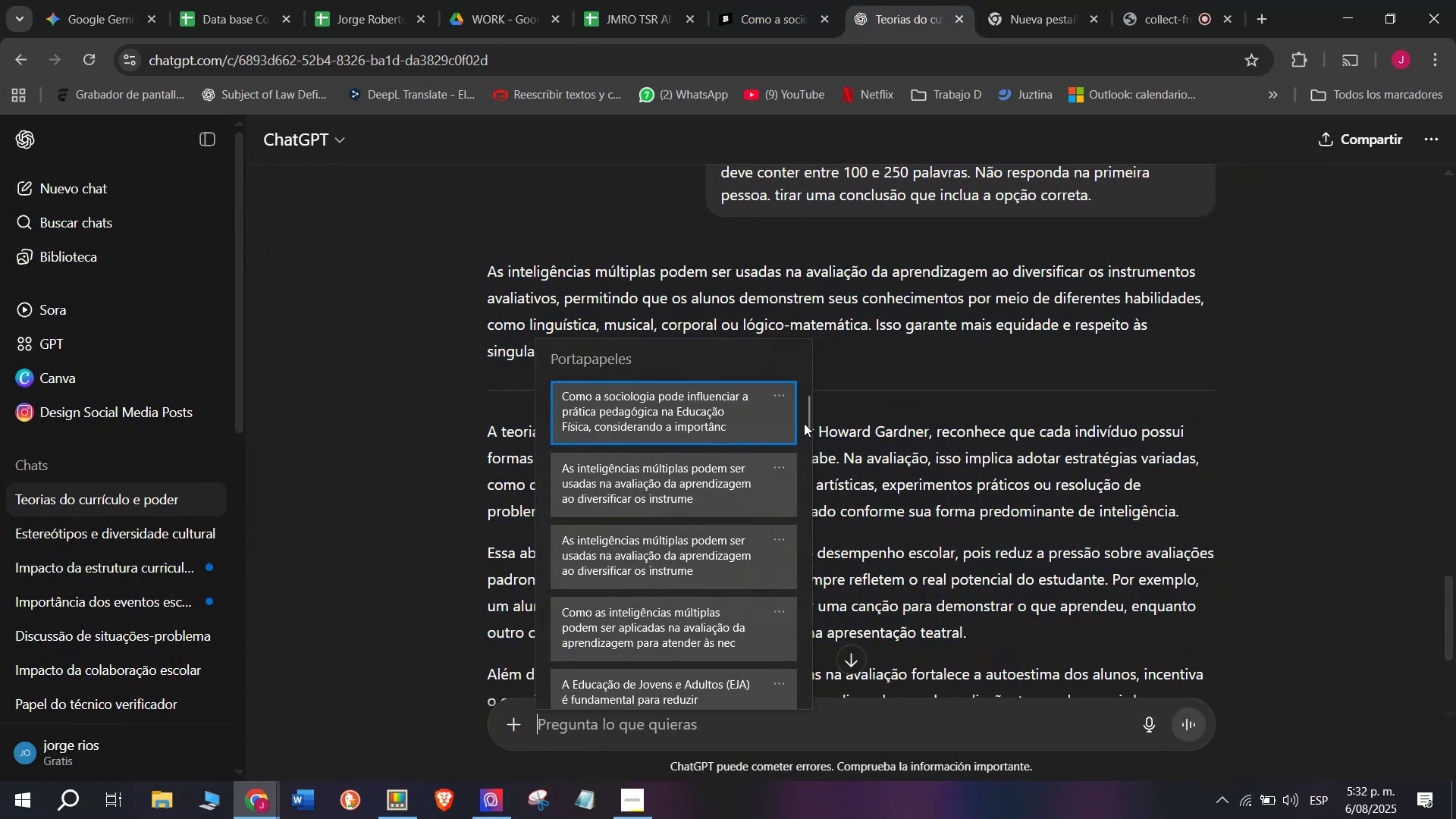 
left_click_drag(start_coordinate=[803, 425], to_coordinate=[826, 761])
 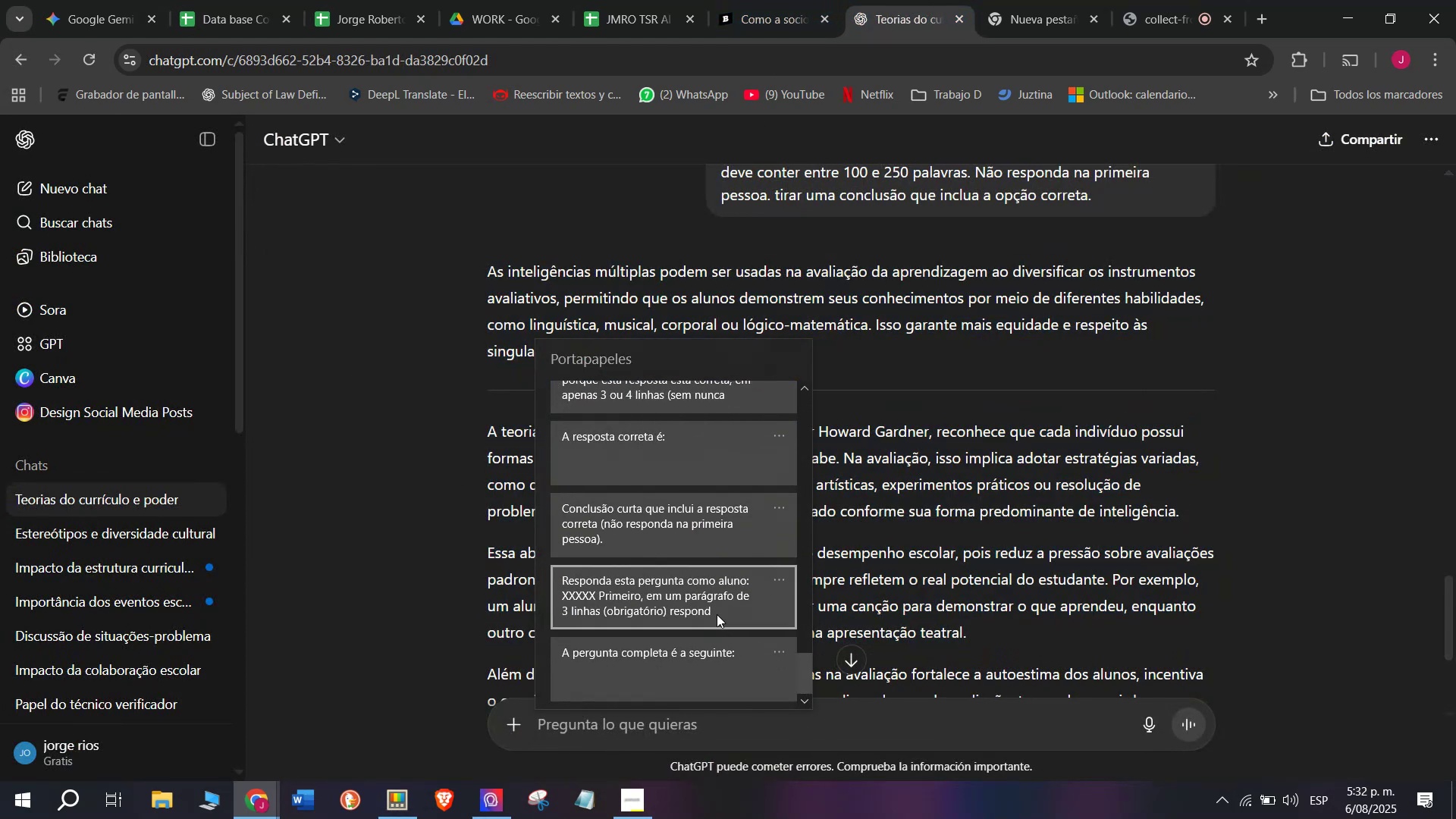 
key(Control+ControlLeft)
 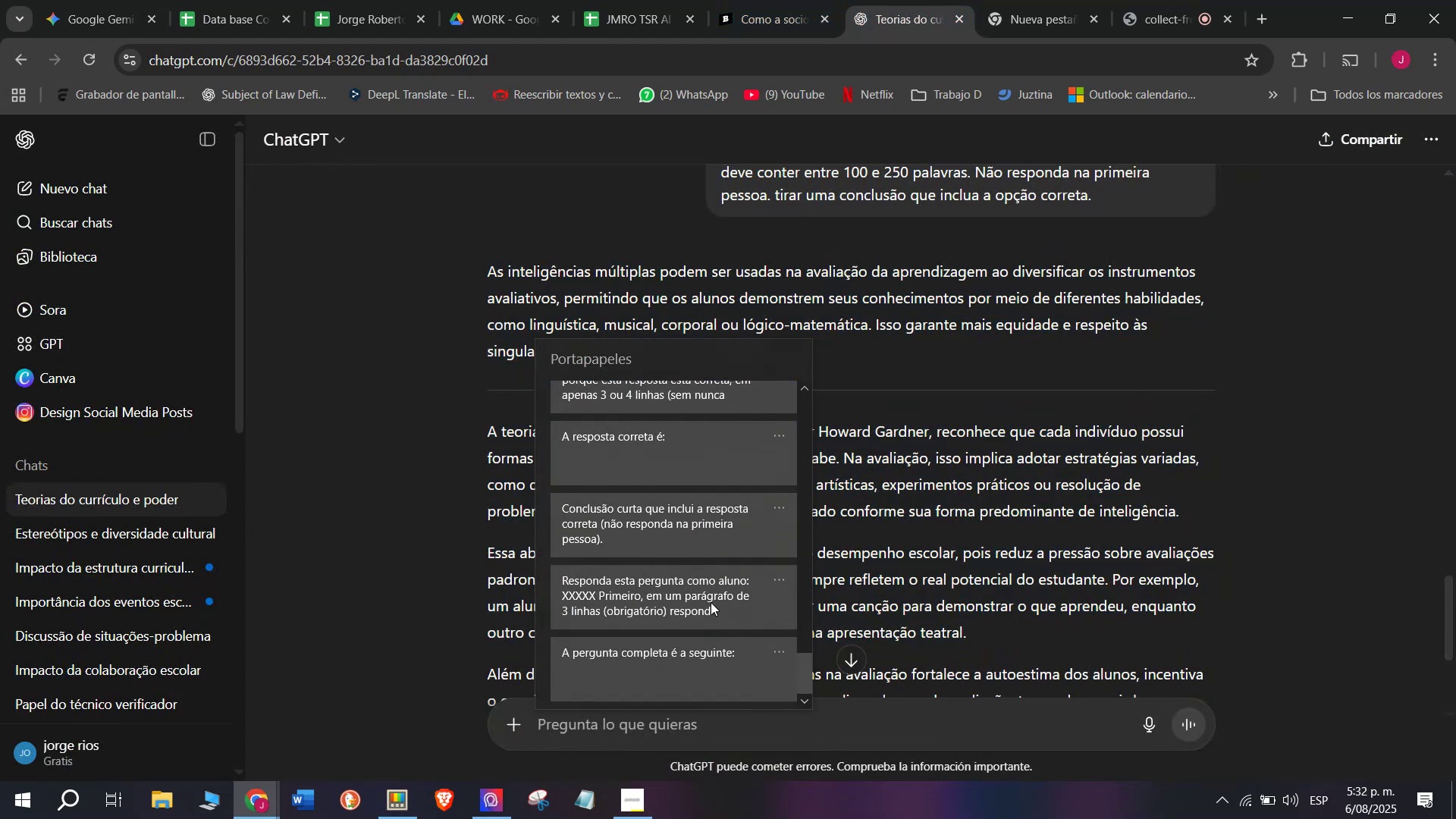 
key(Control+V)
 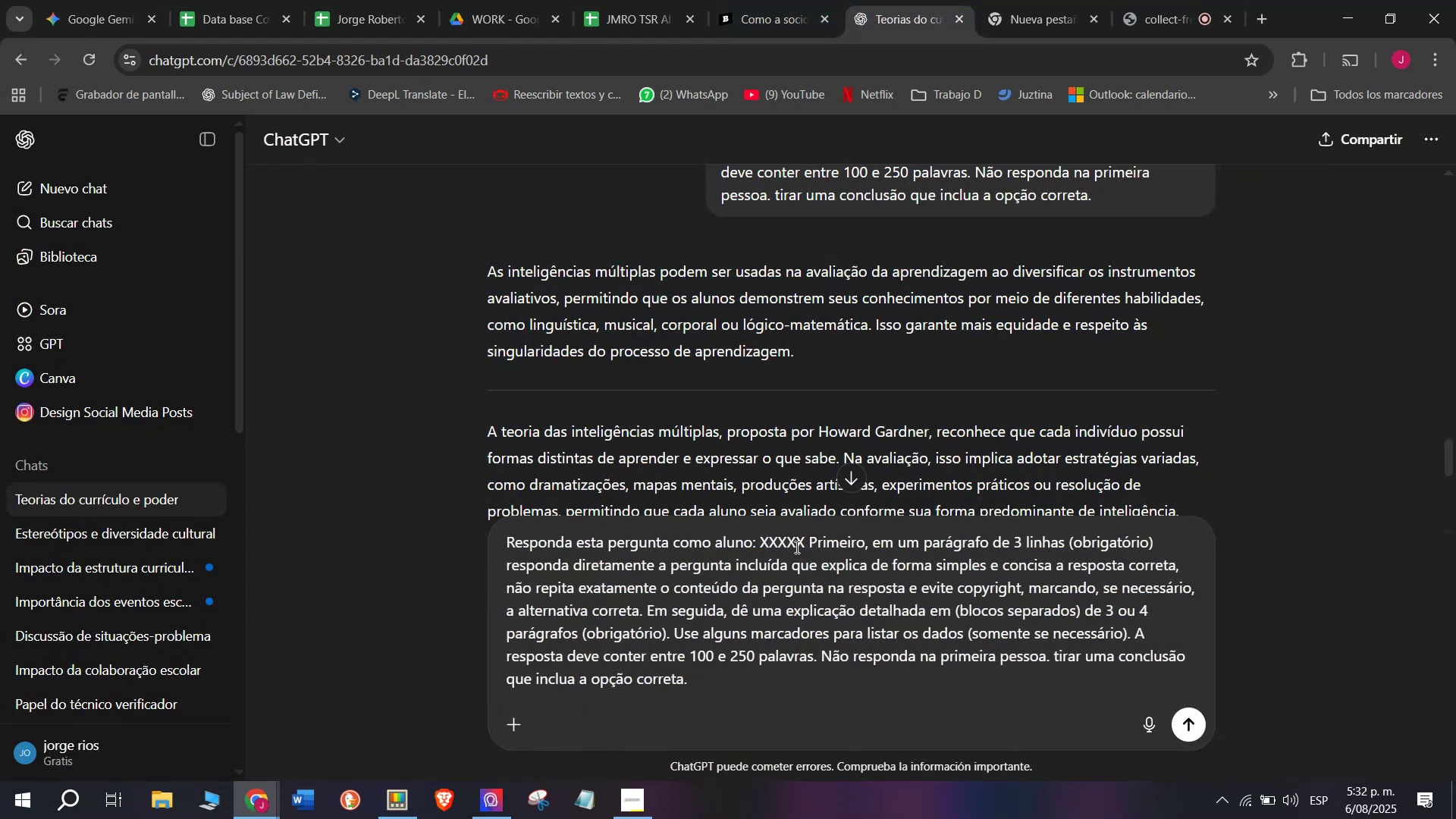 
left_click_drag(start_coordinate=[804, 539], to_coordinate=[761, 546])
 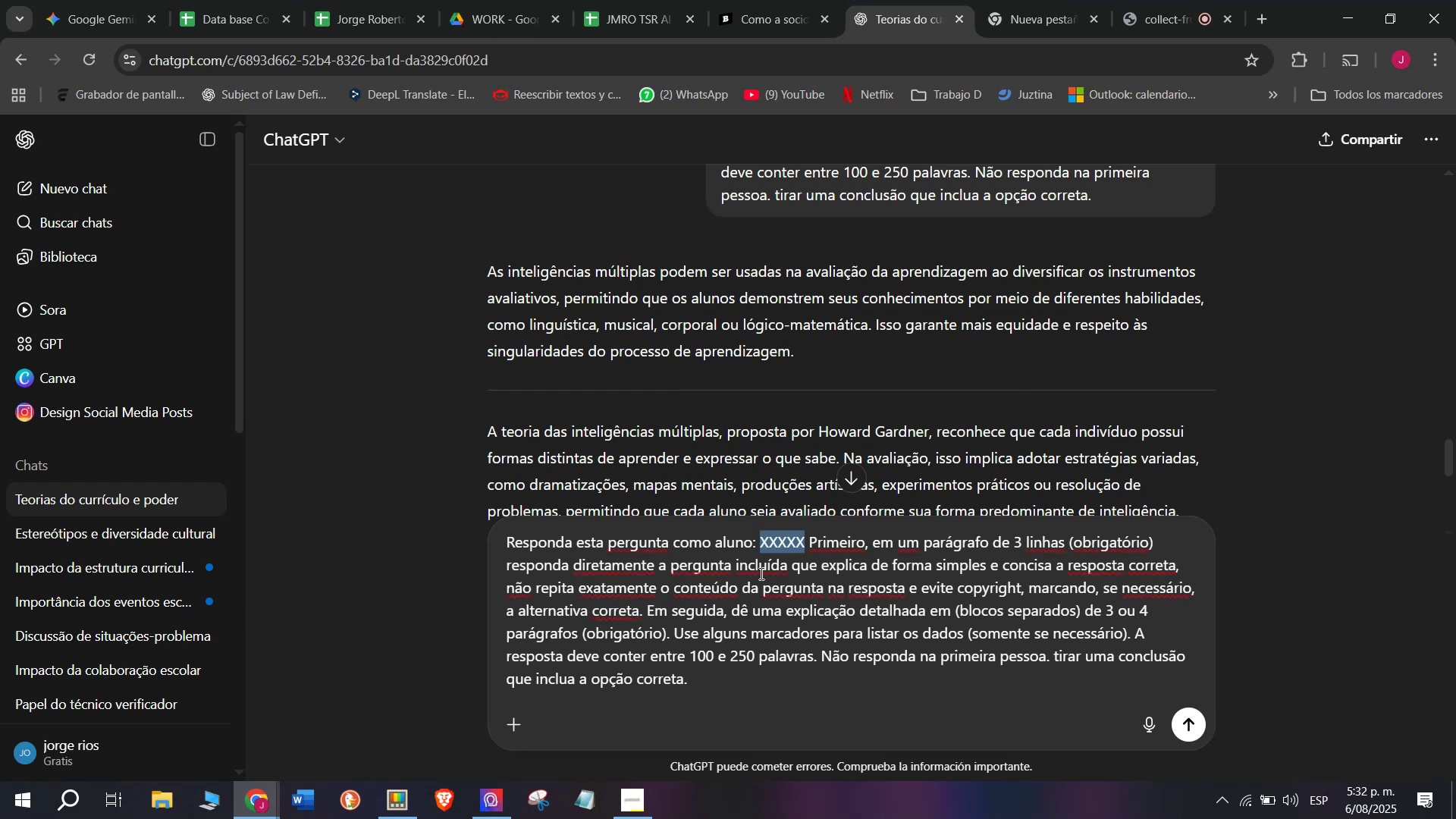 
key(C)
 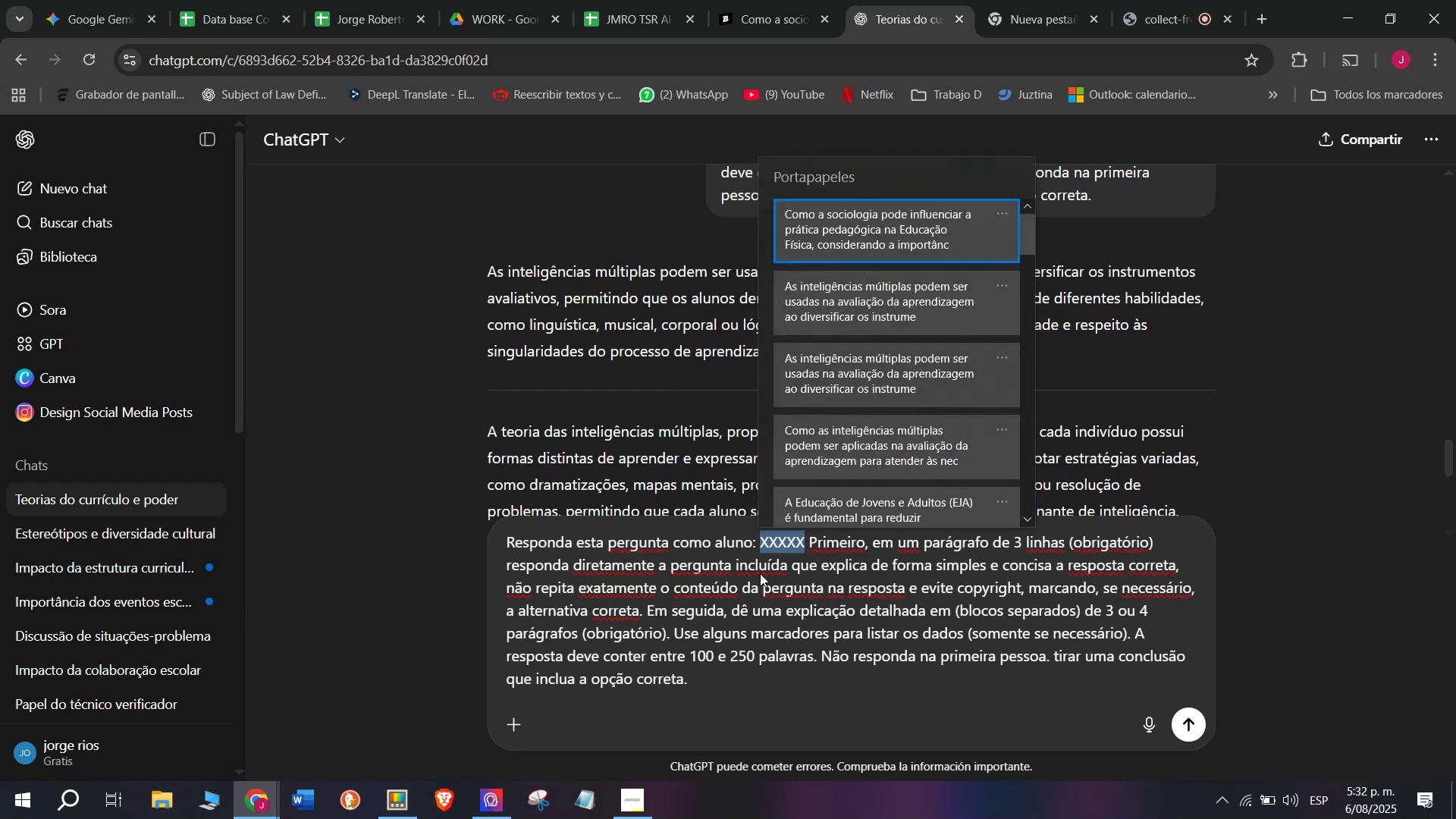 
key(Meta+MetaLeft)
 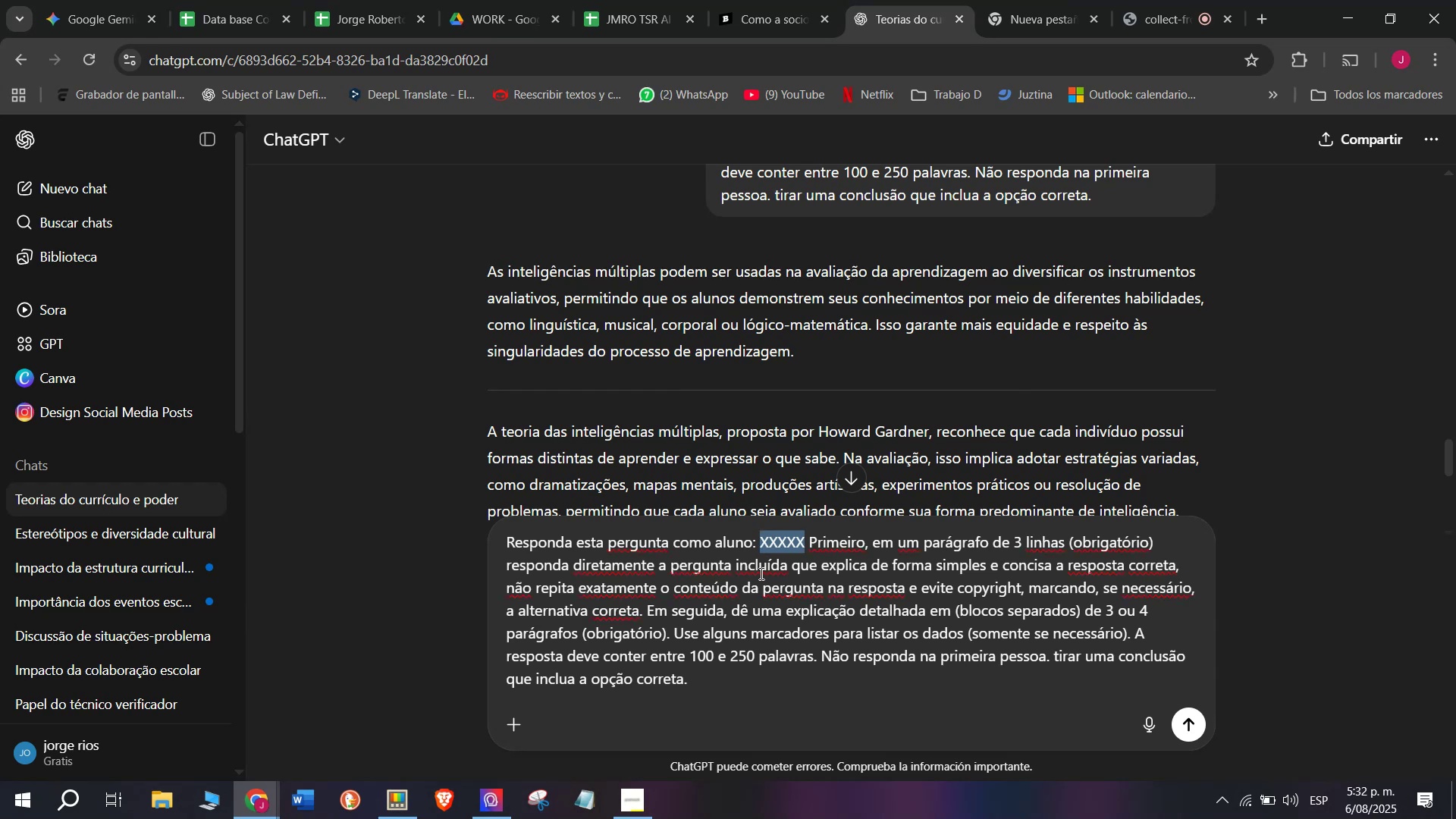 
key(Meta+V)
 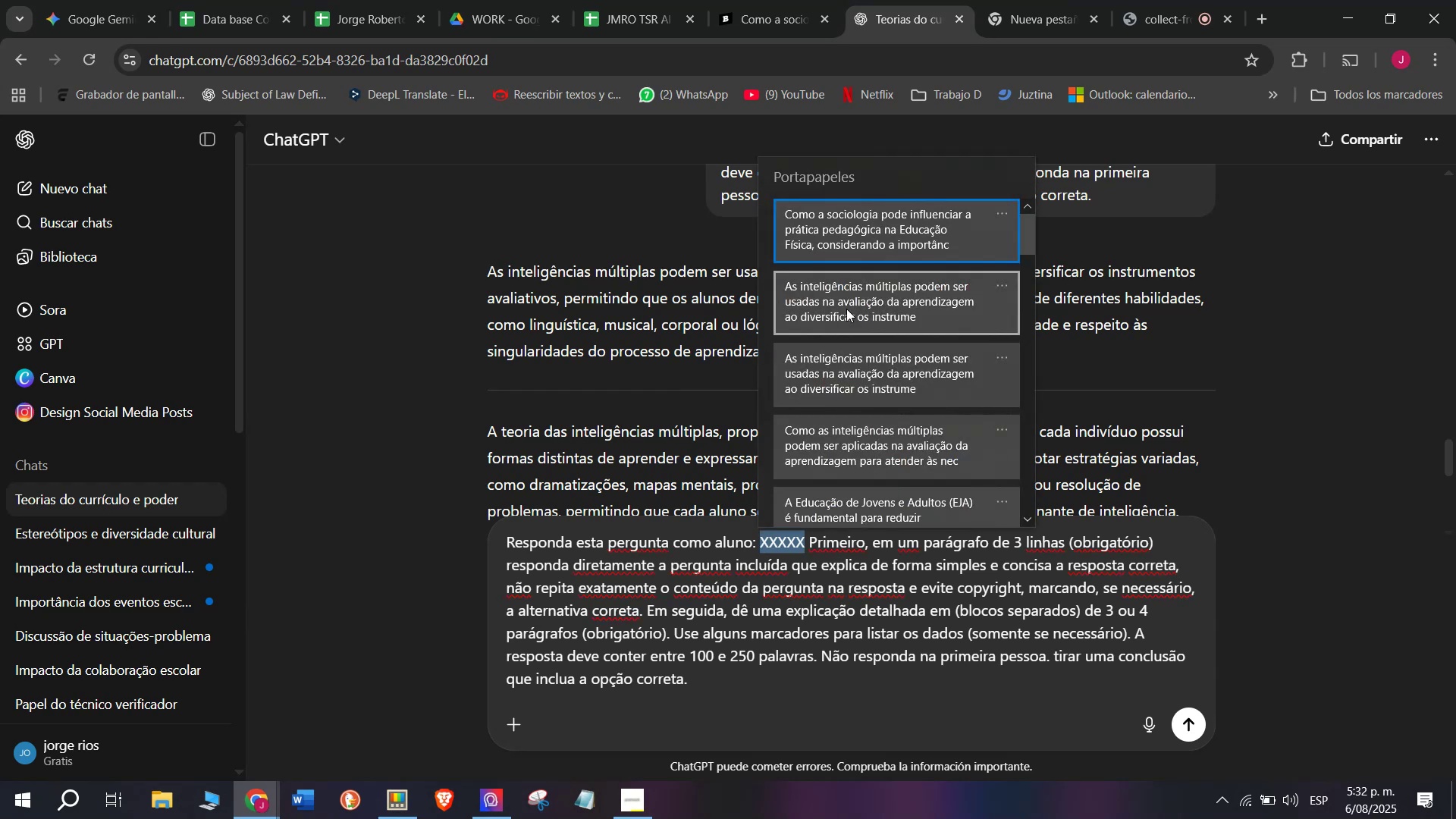 
key(Control+ControlLeft)
 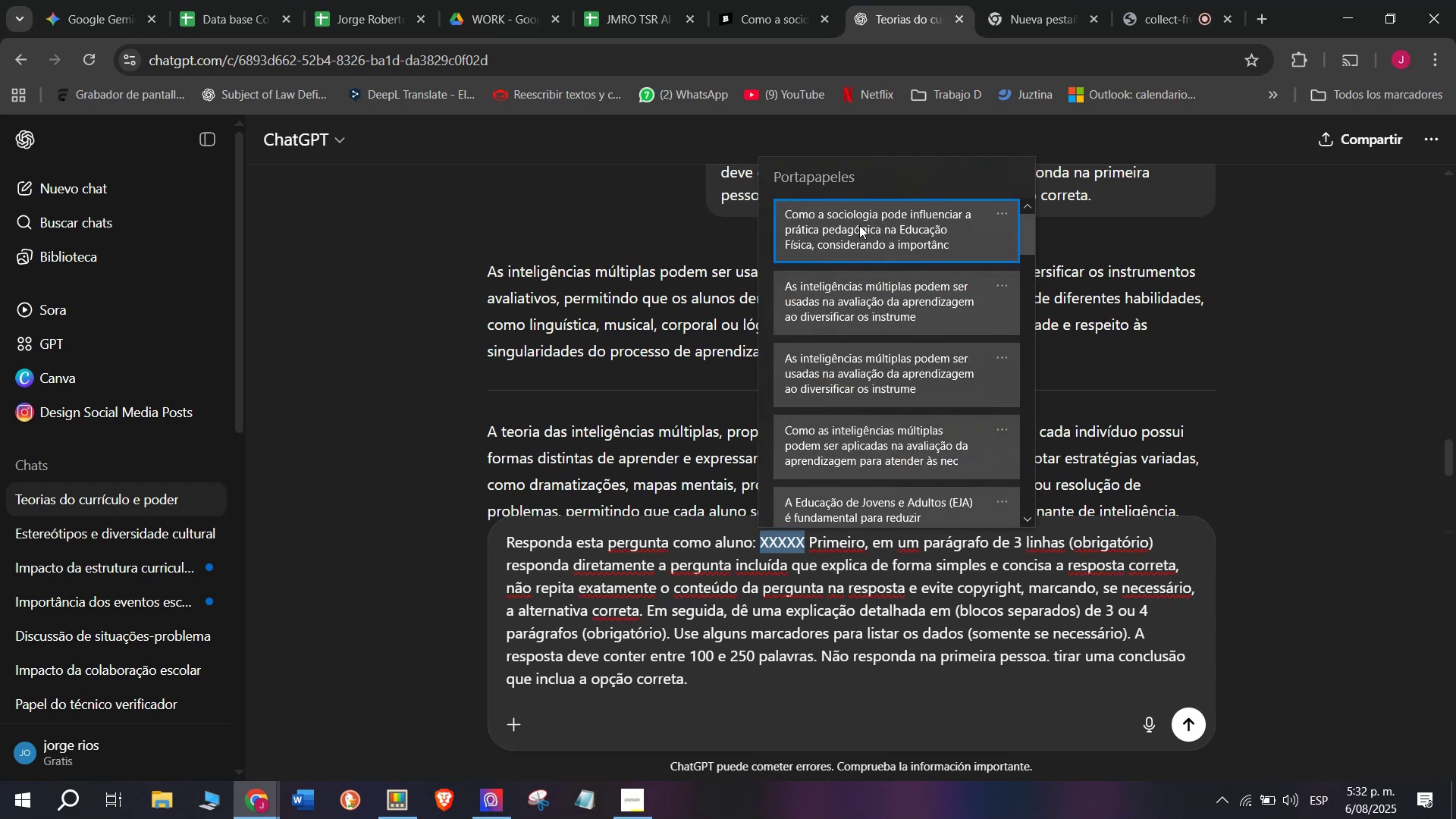 
key(Control+V)
 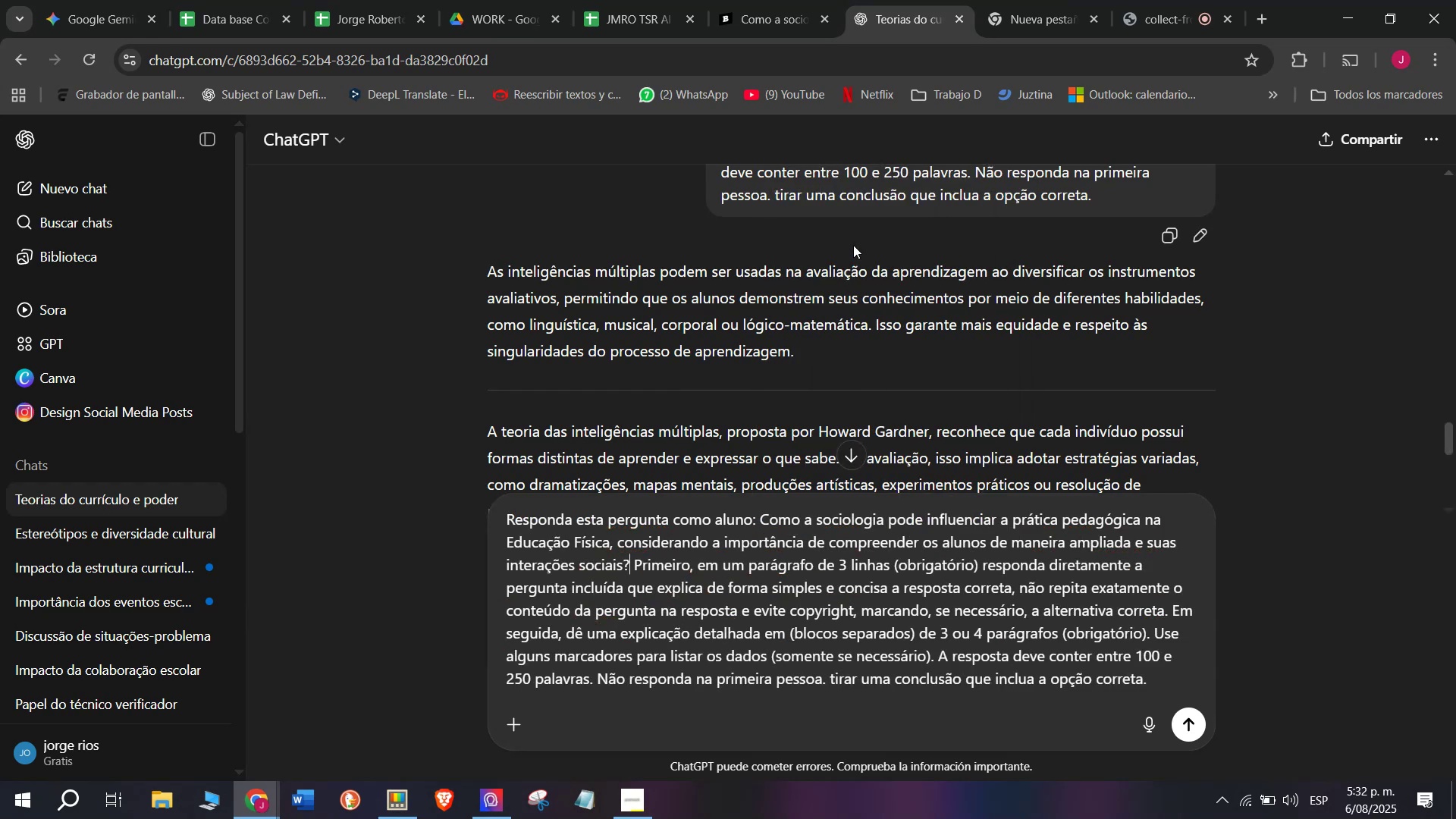 
key(Enter)
 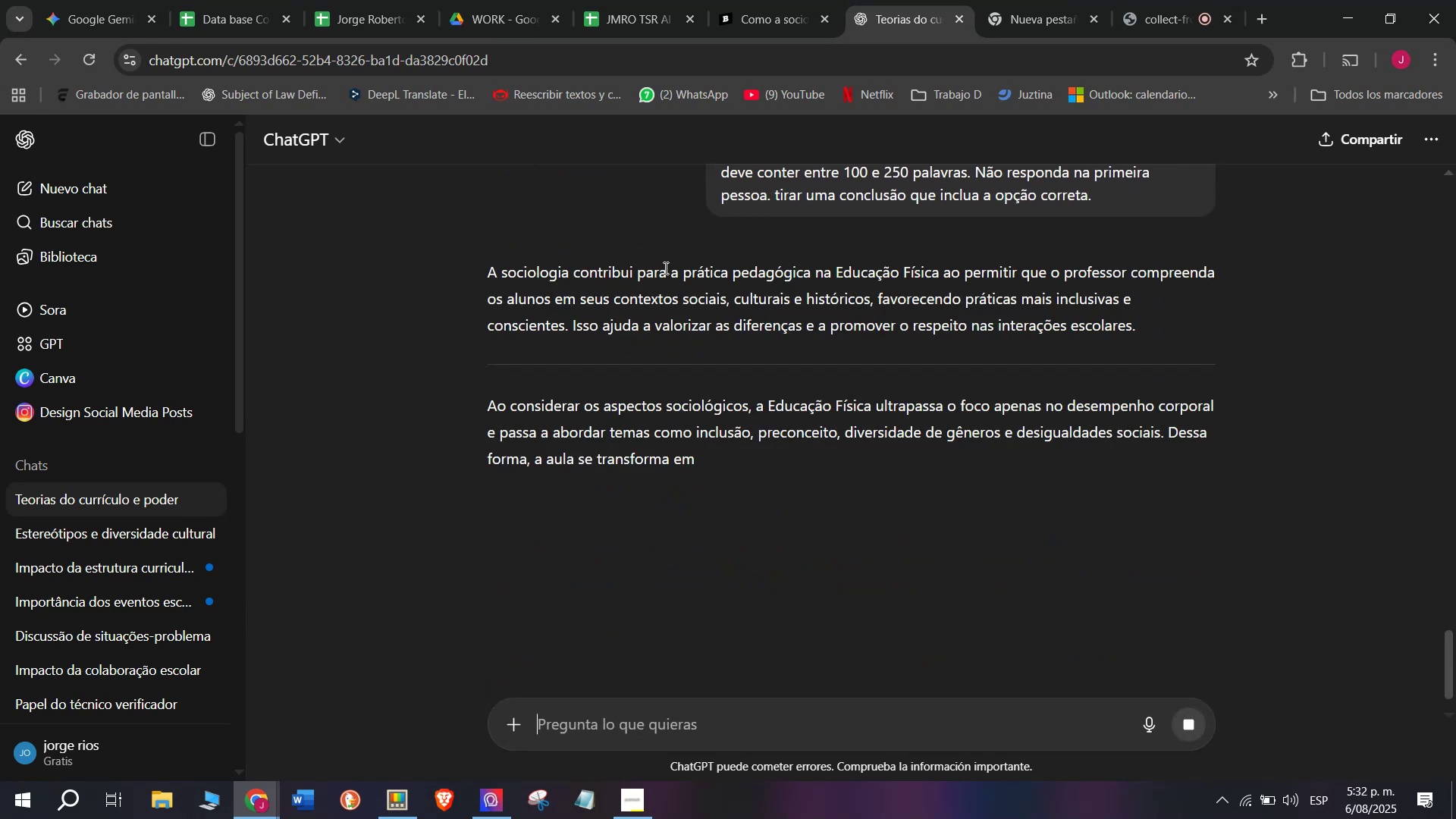 
left_click_drag(start_coordinate=[482, 265], to_coordinate=[1238, 575])
 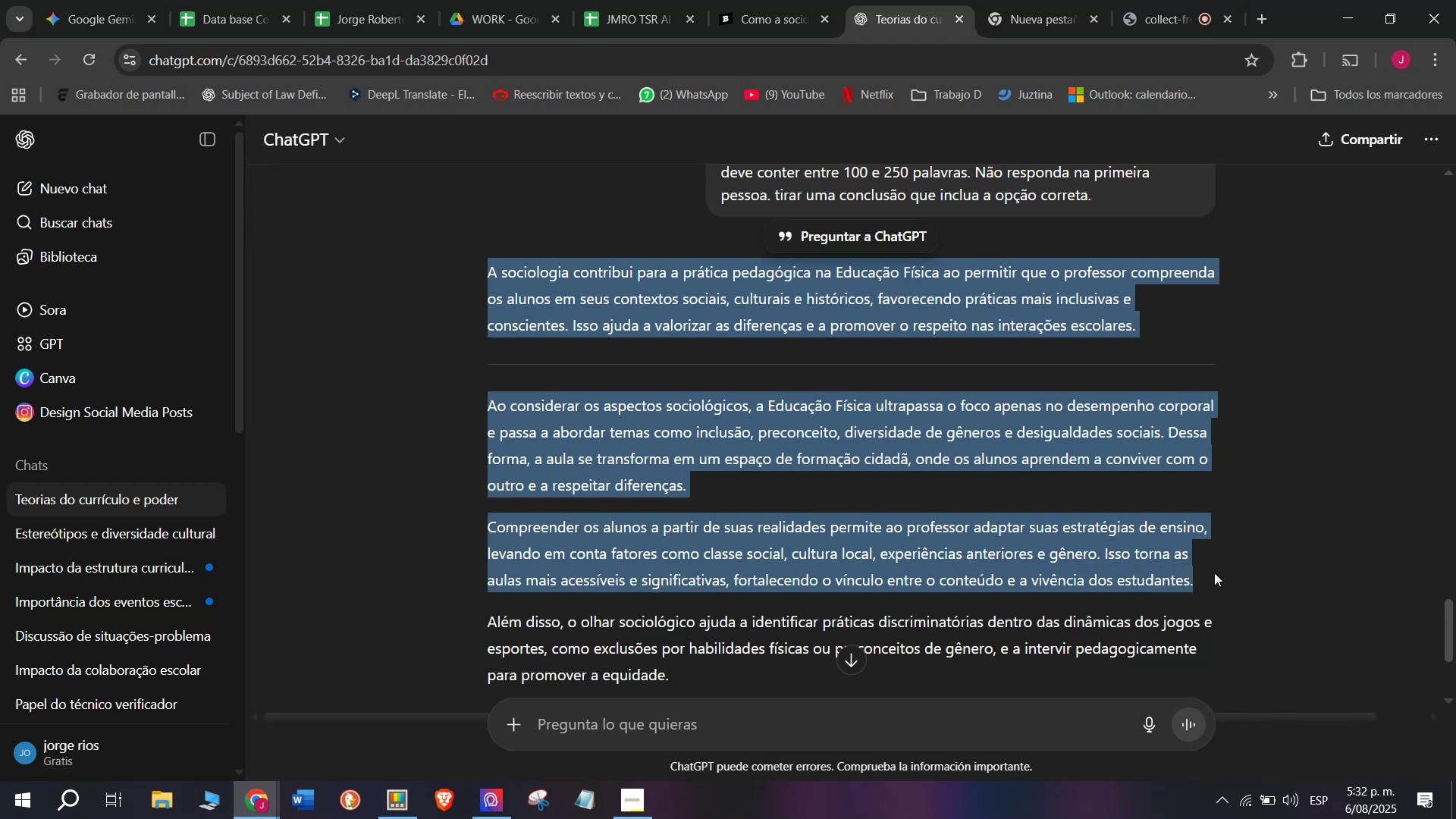 
key(Break)
 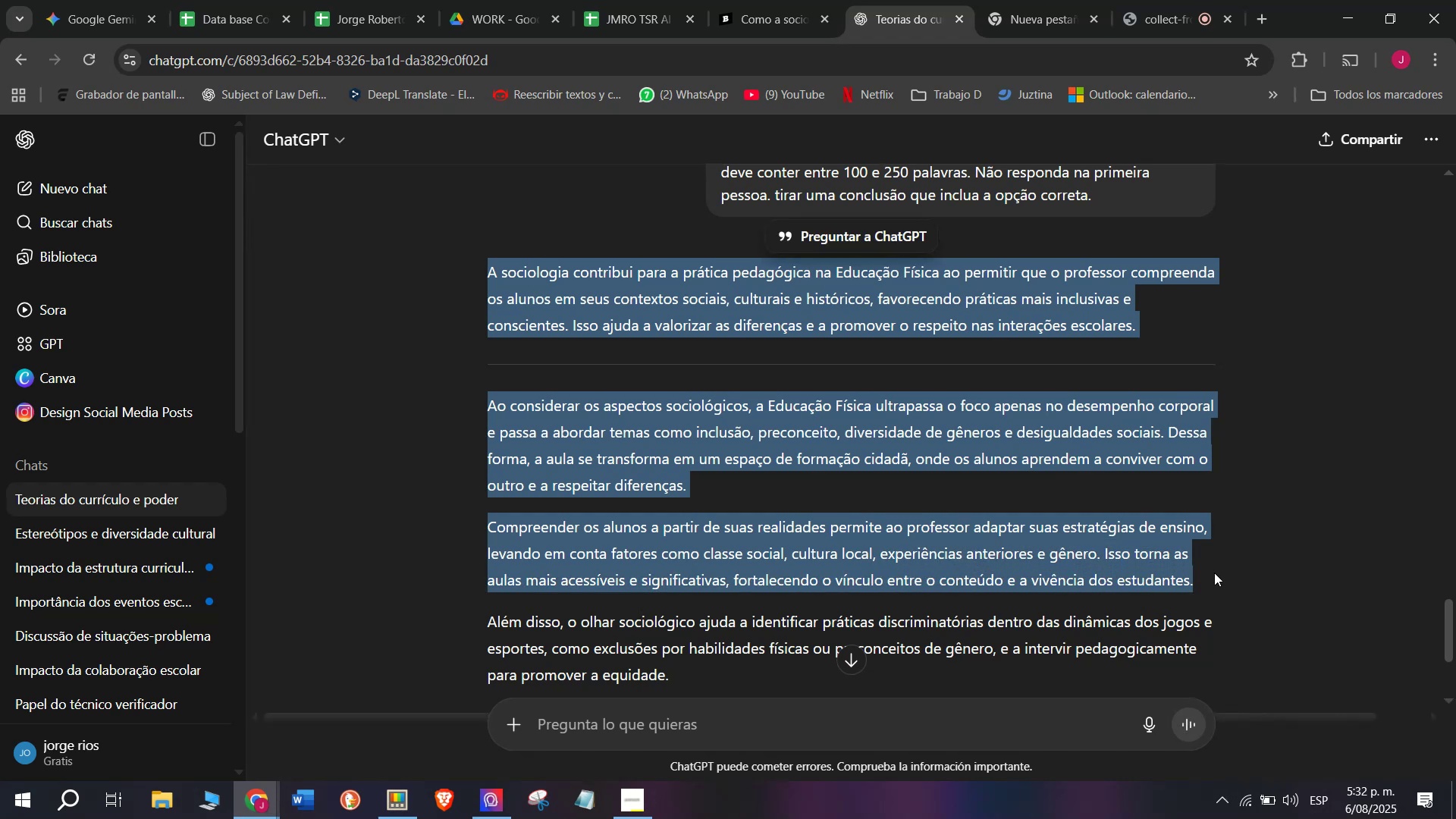 
key(Control+ControlLeft)
 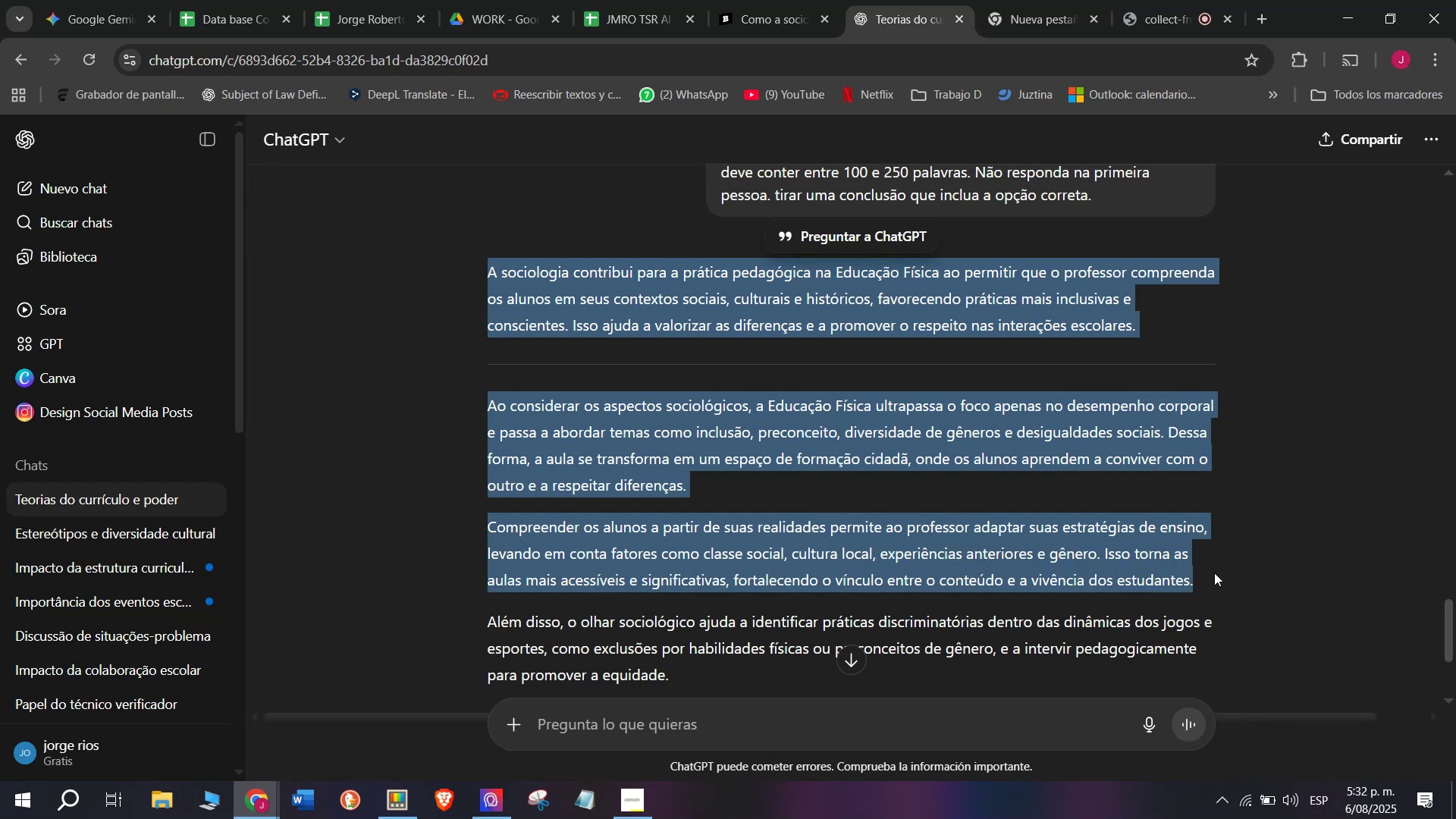 
key(Control+C)
 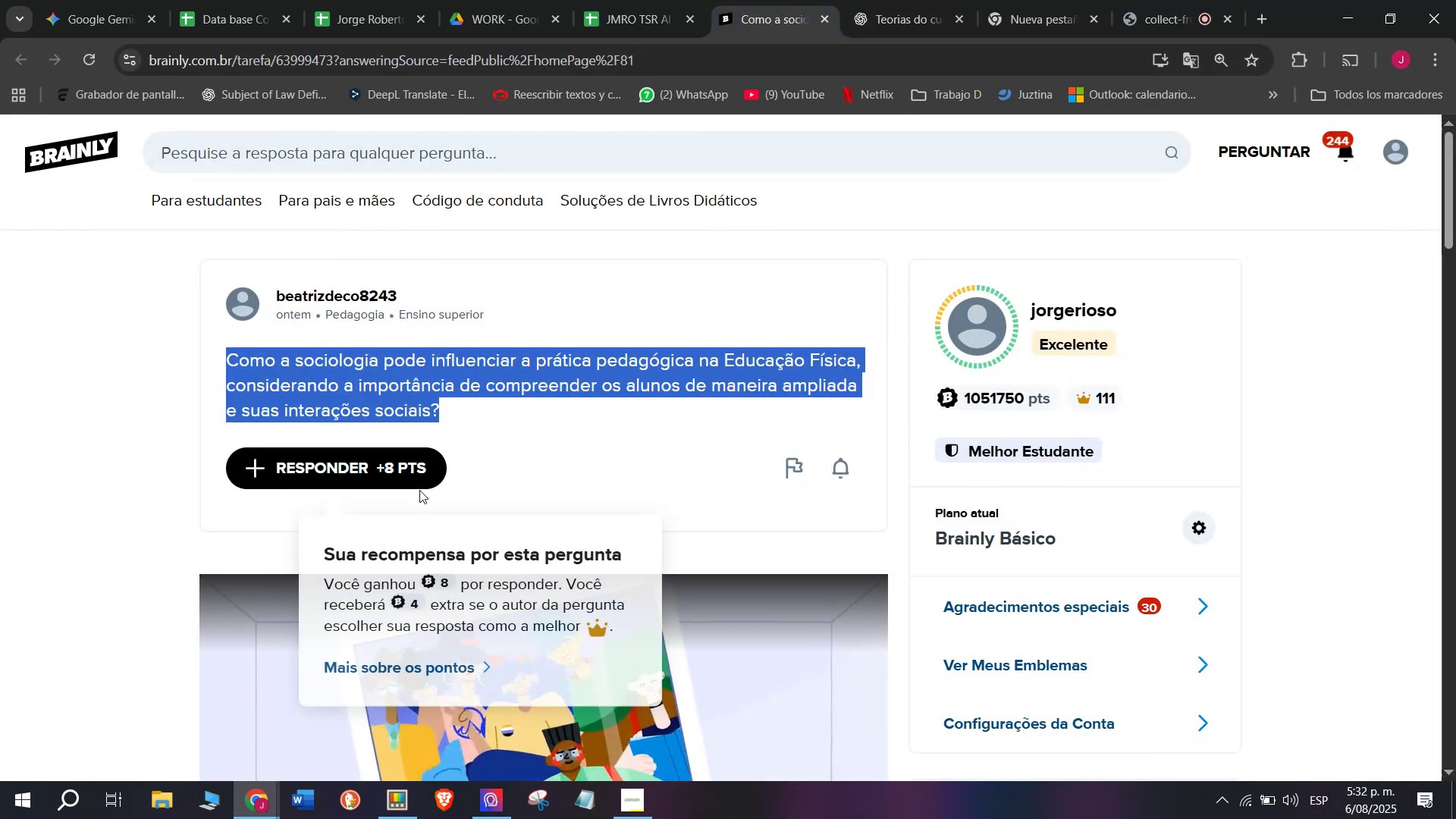 
left_click_drag(start_coordinate=[701, 350], to_coordinate=[491, 202])
 